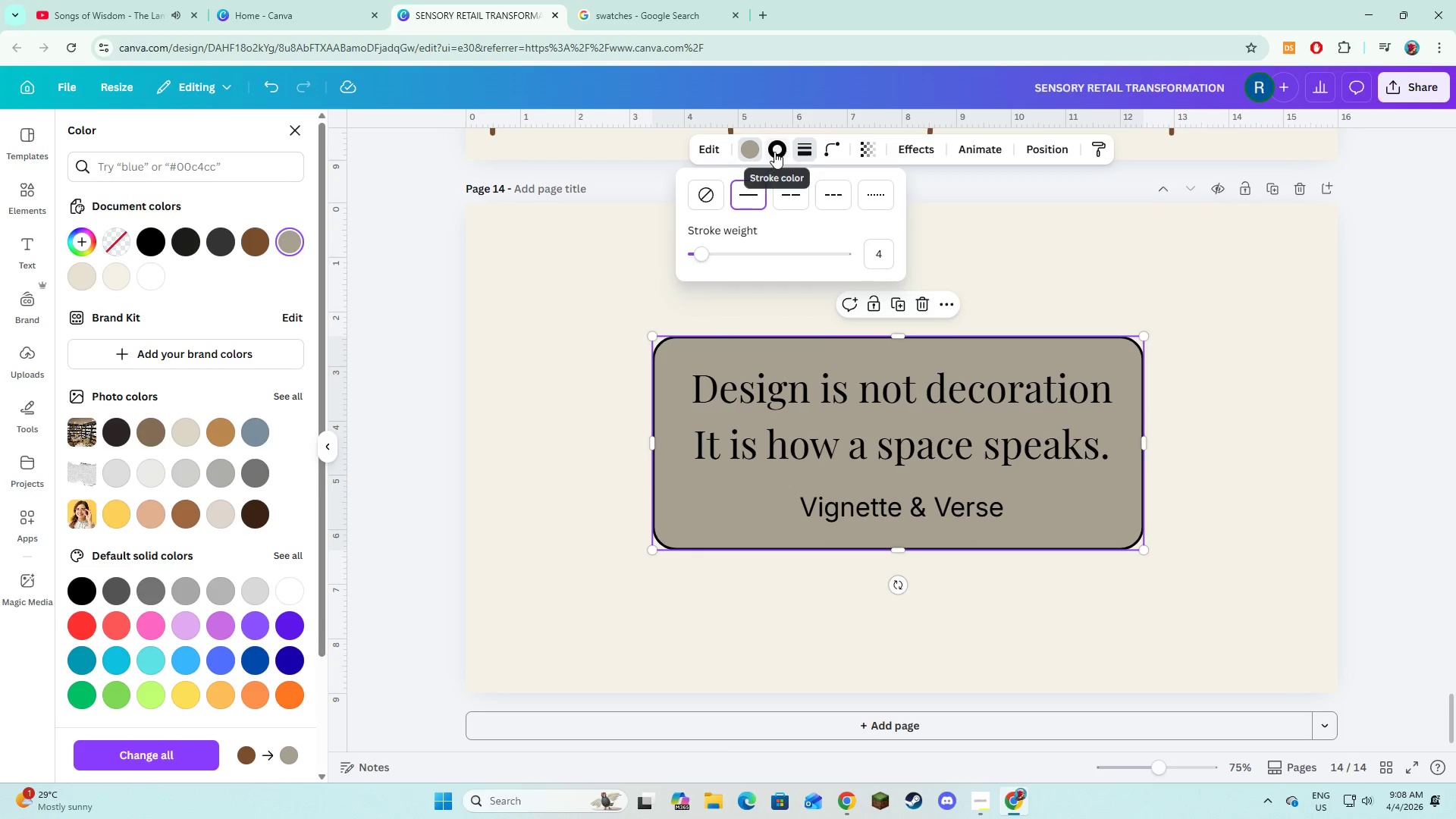 
left_click([774, 152])
 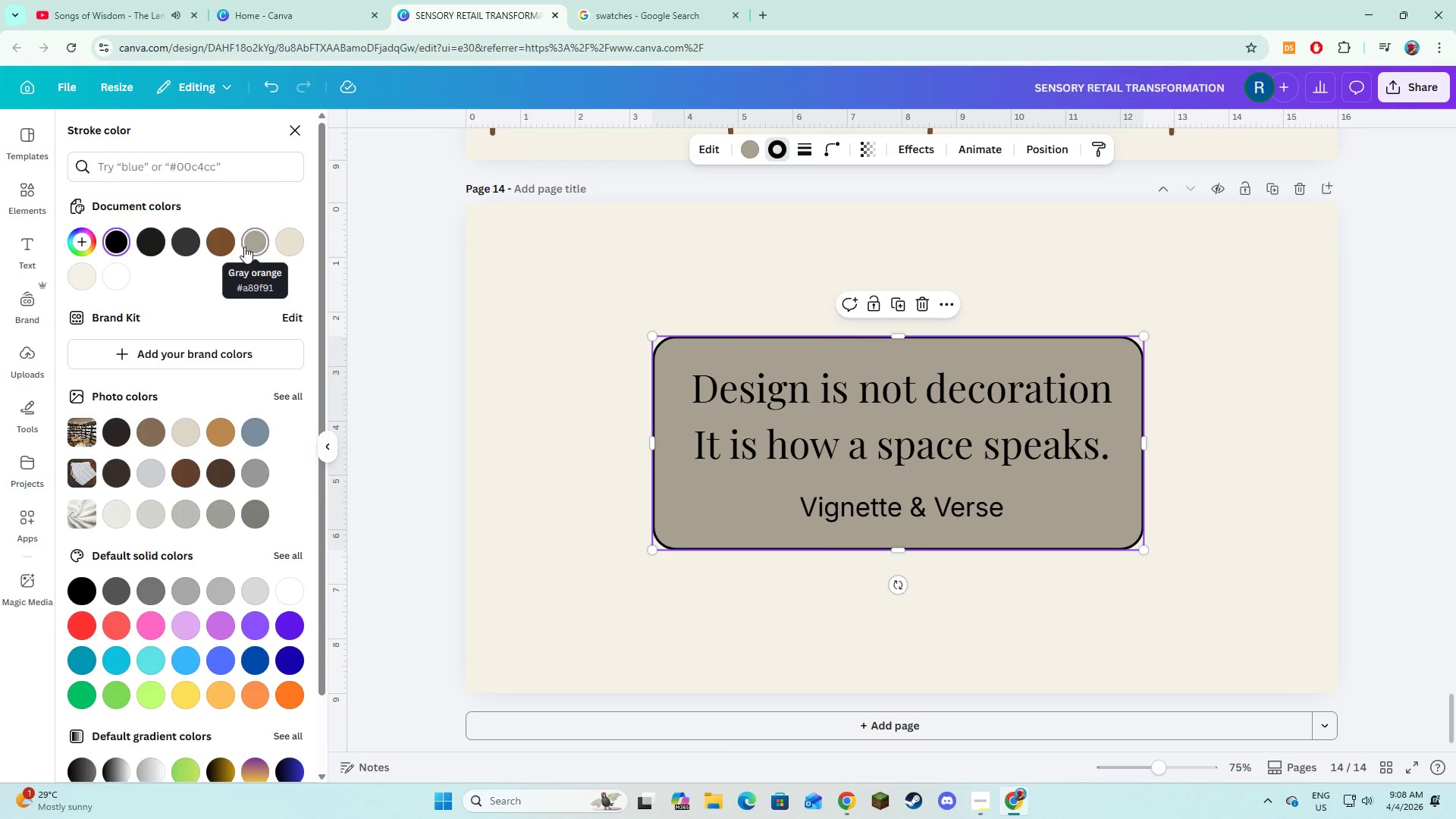 
left_click([228, 242])
 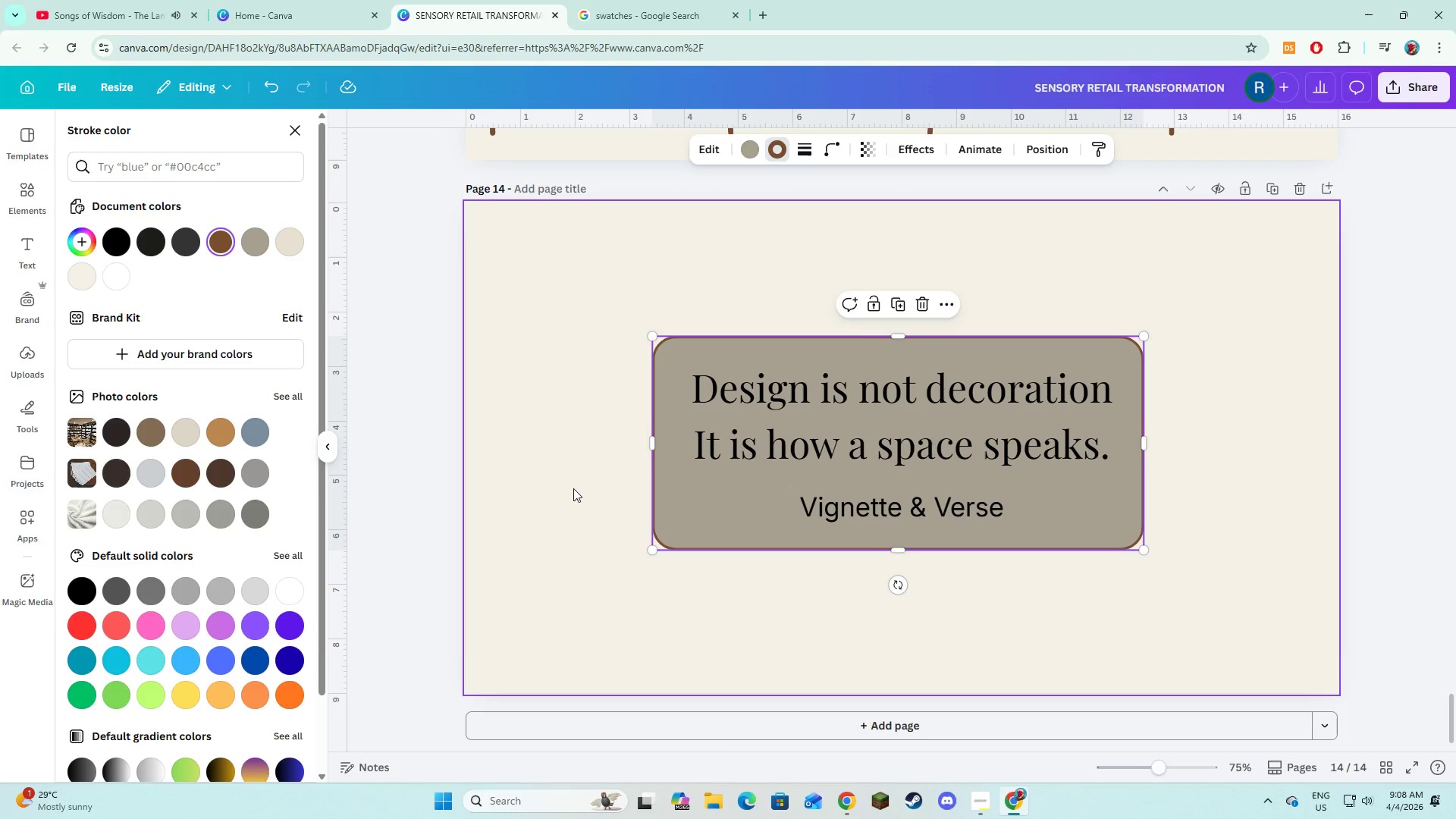 
left_click([573, 488])
 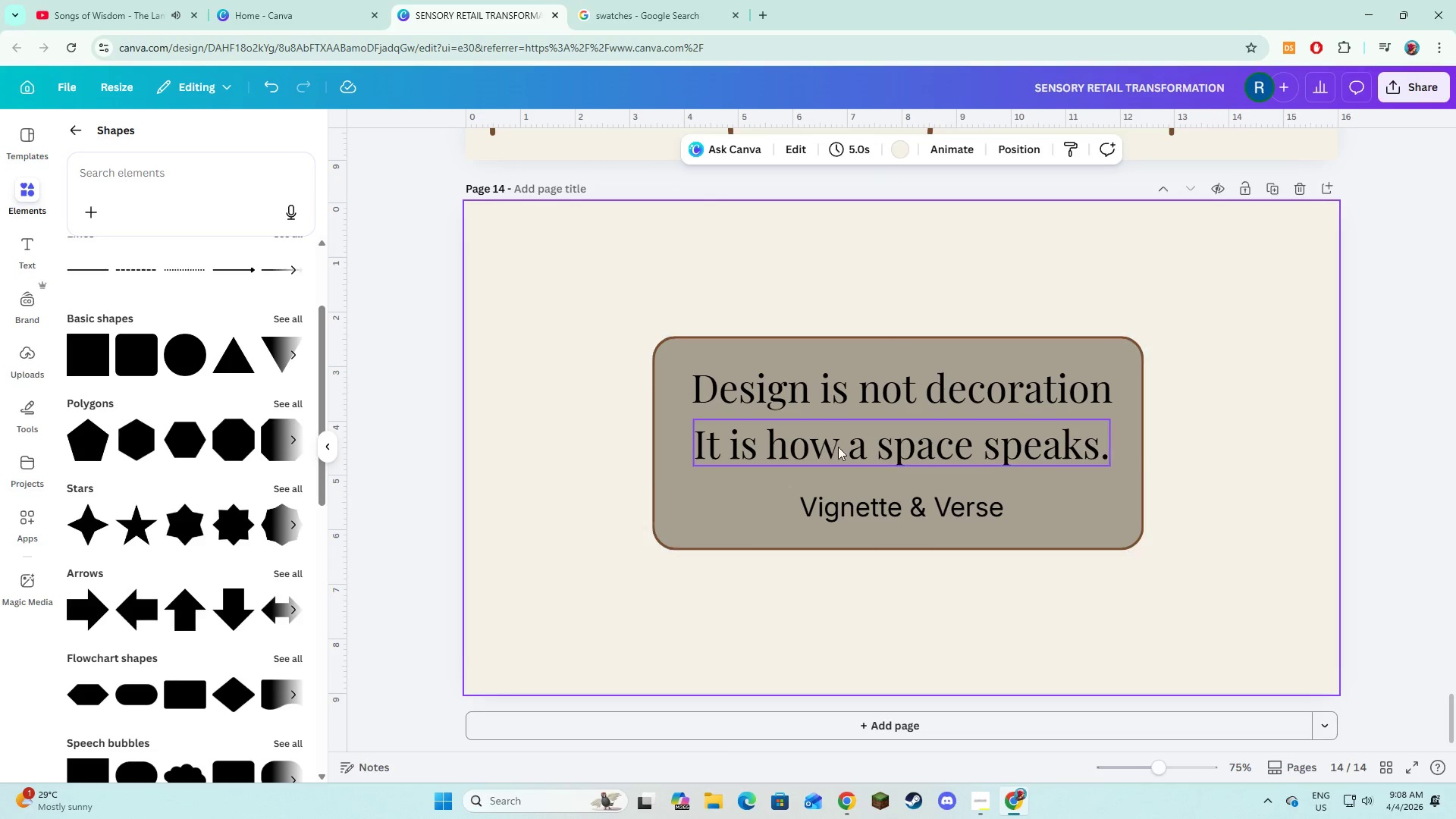 
left_click([841, 406])
 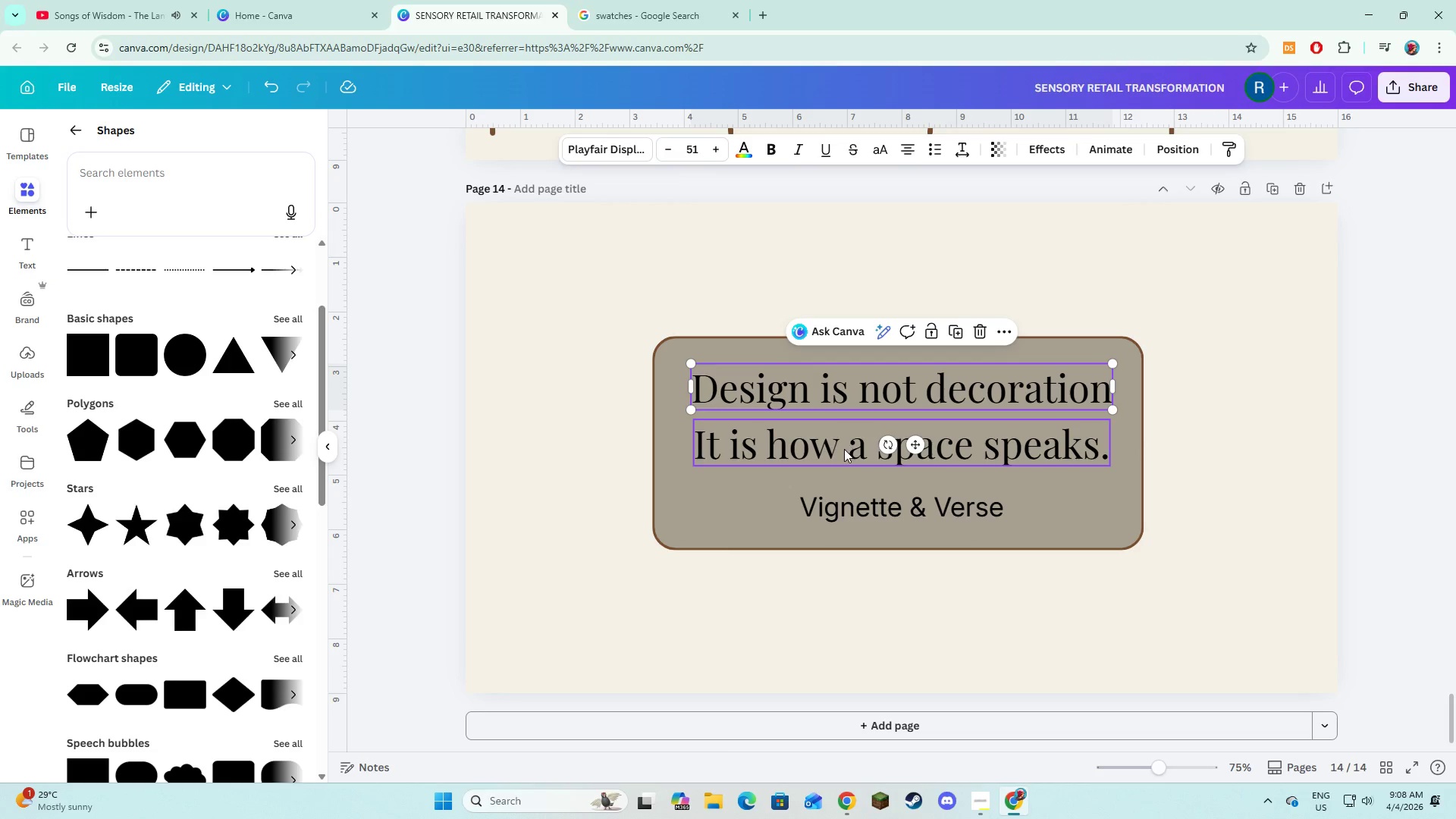 
hold_key(key=ShiftLeft, duration=1.12)
left_click([844, 449])
 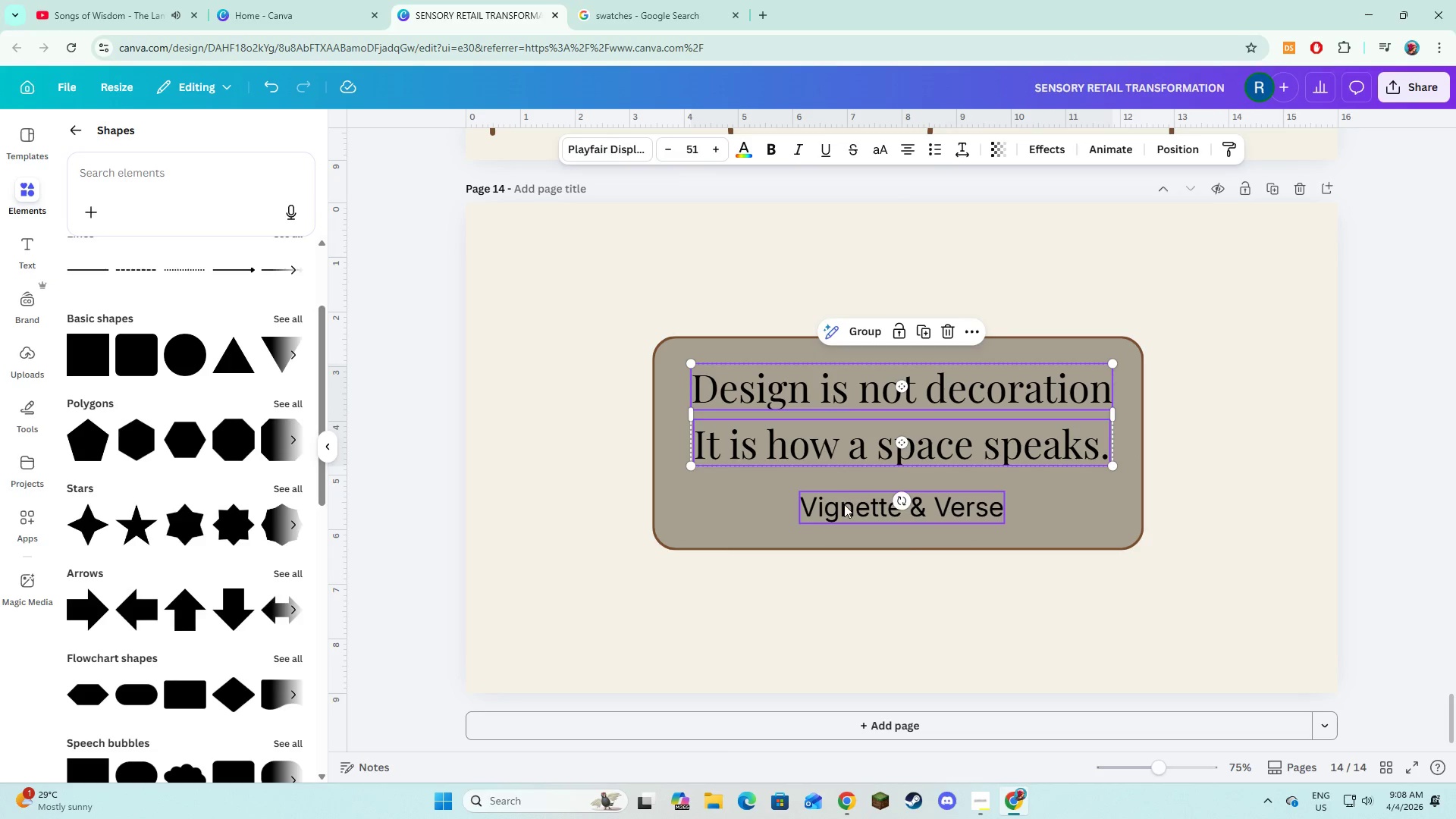 
left_click([844, 504])
 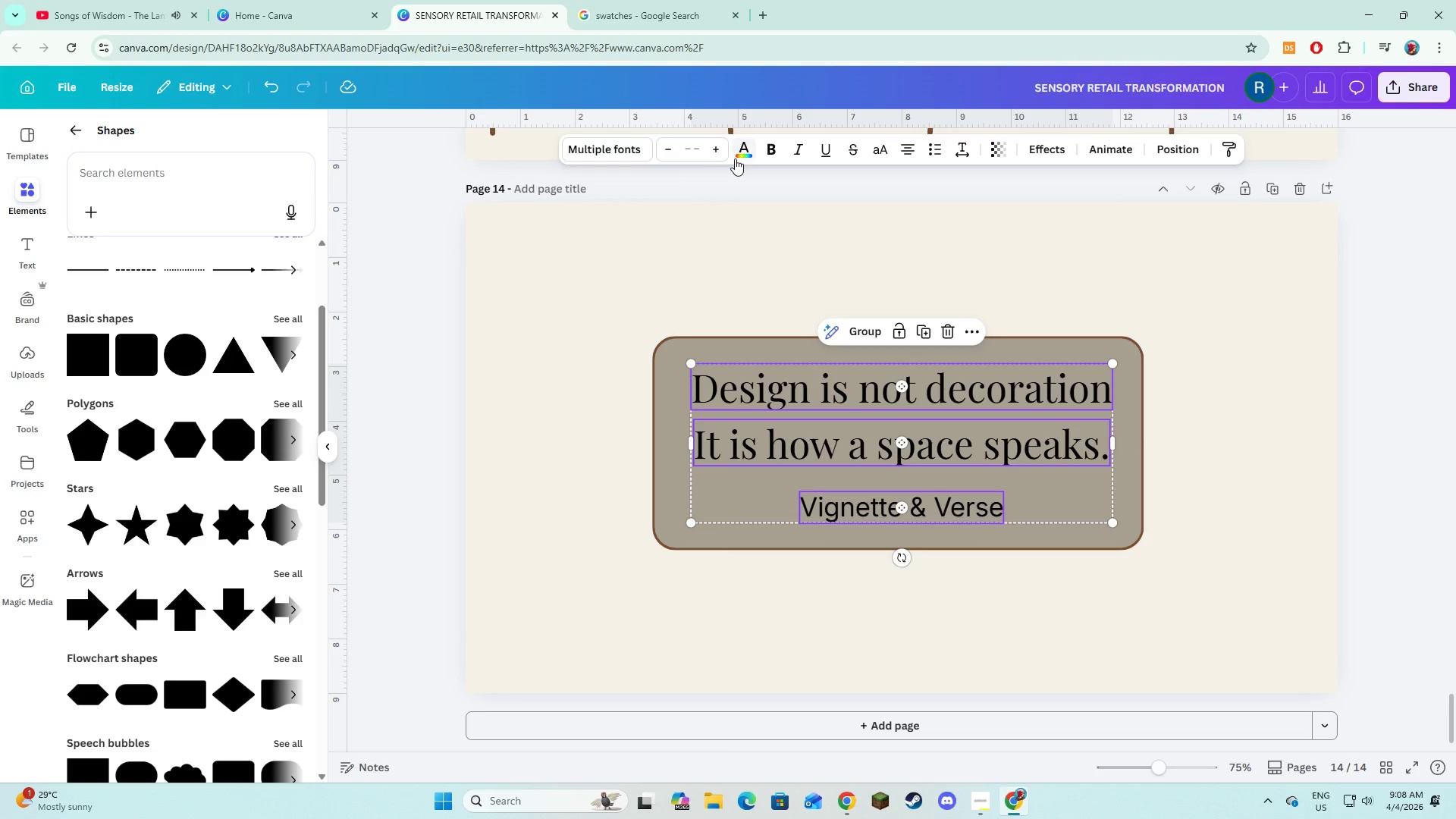 
left_click([736, 157])
 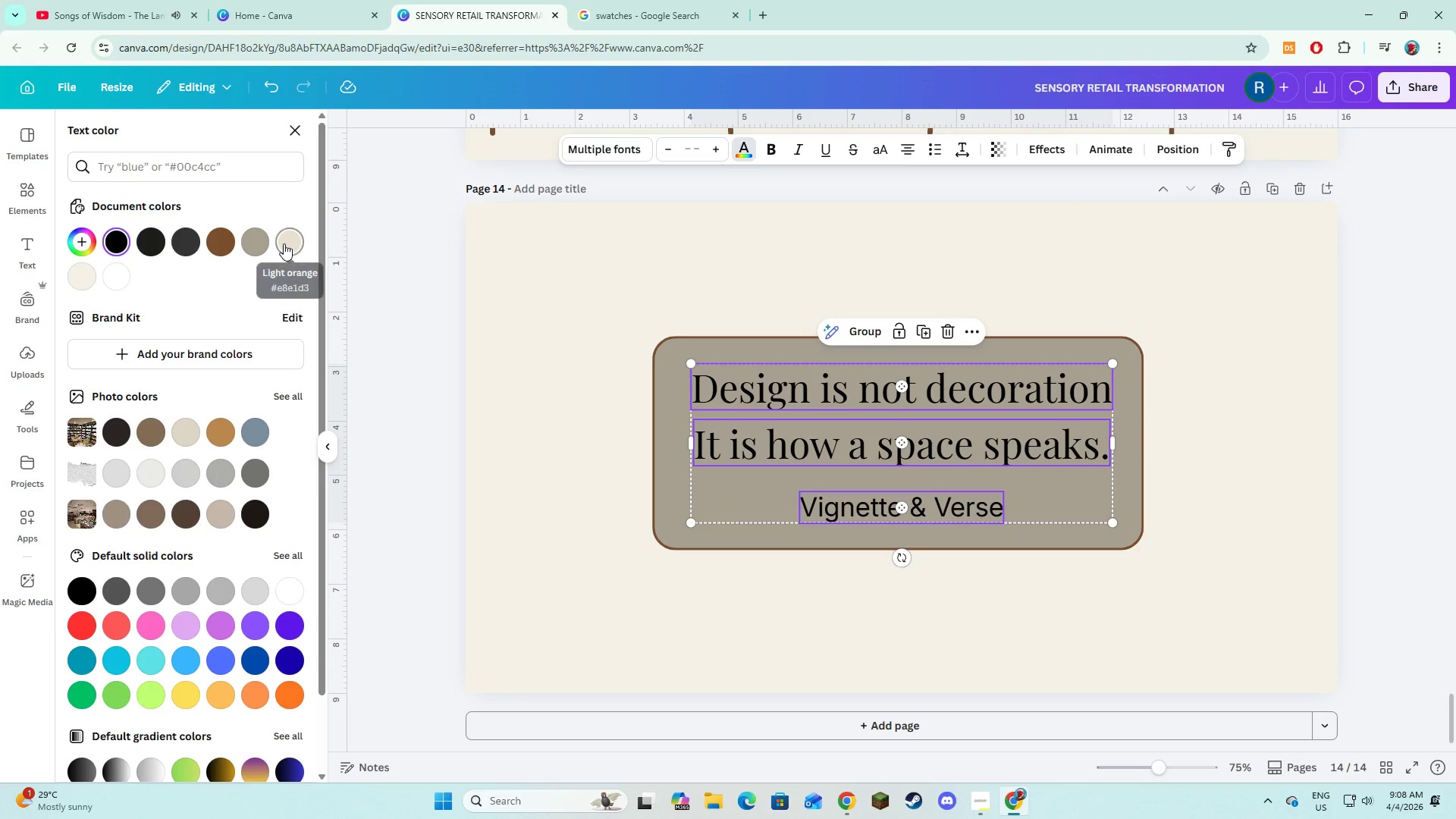 
left_click([284, 243])
 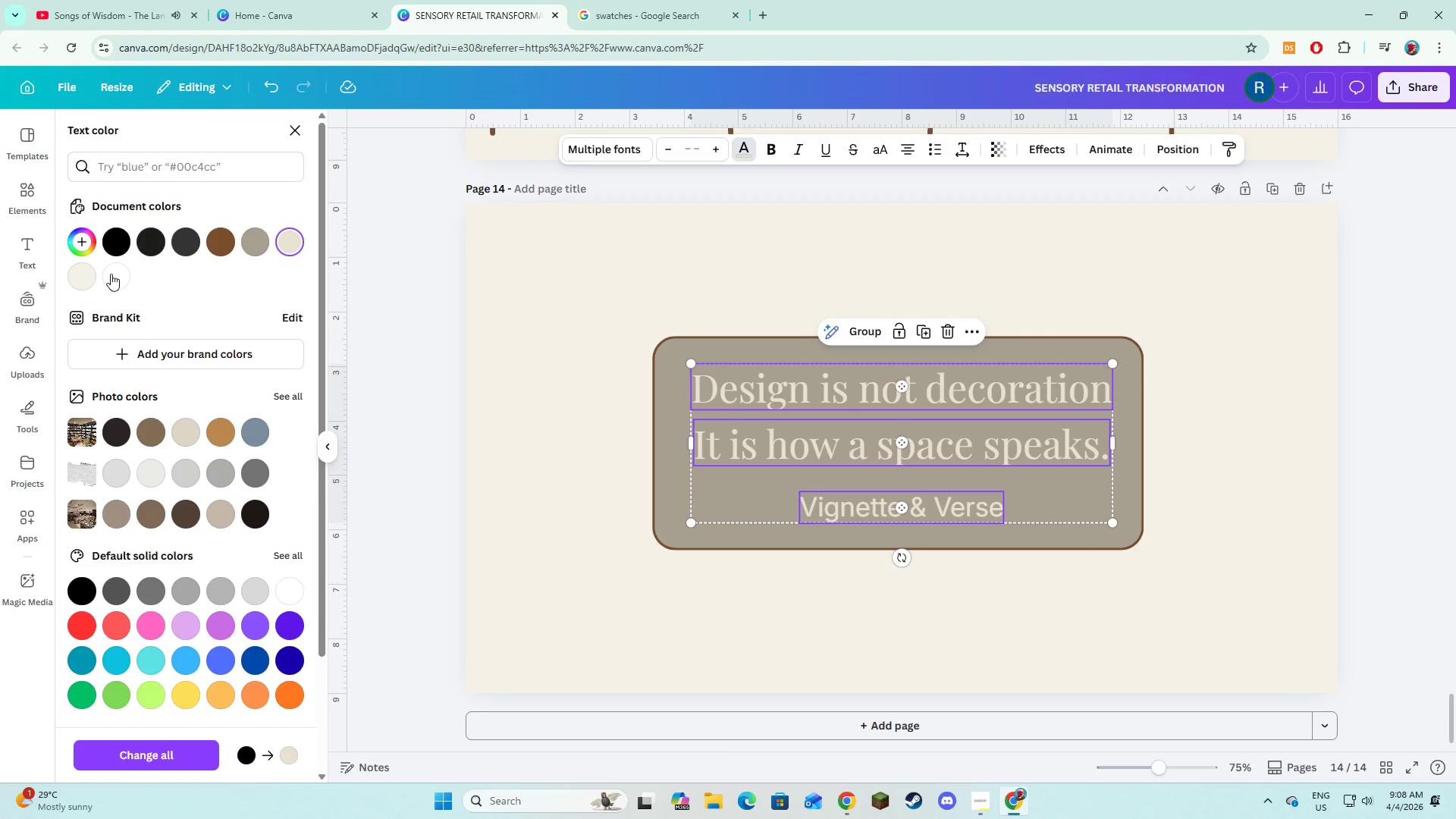 
left_click([89, 277])
 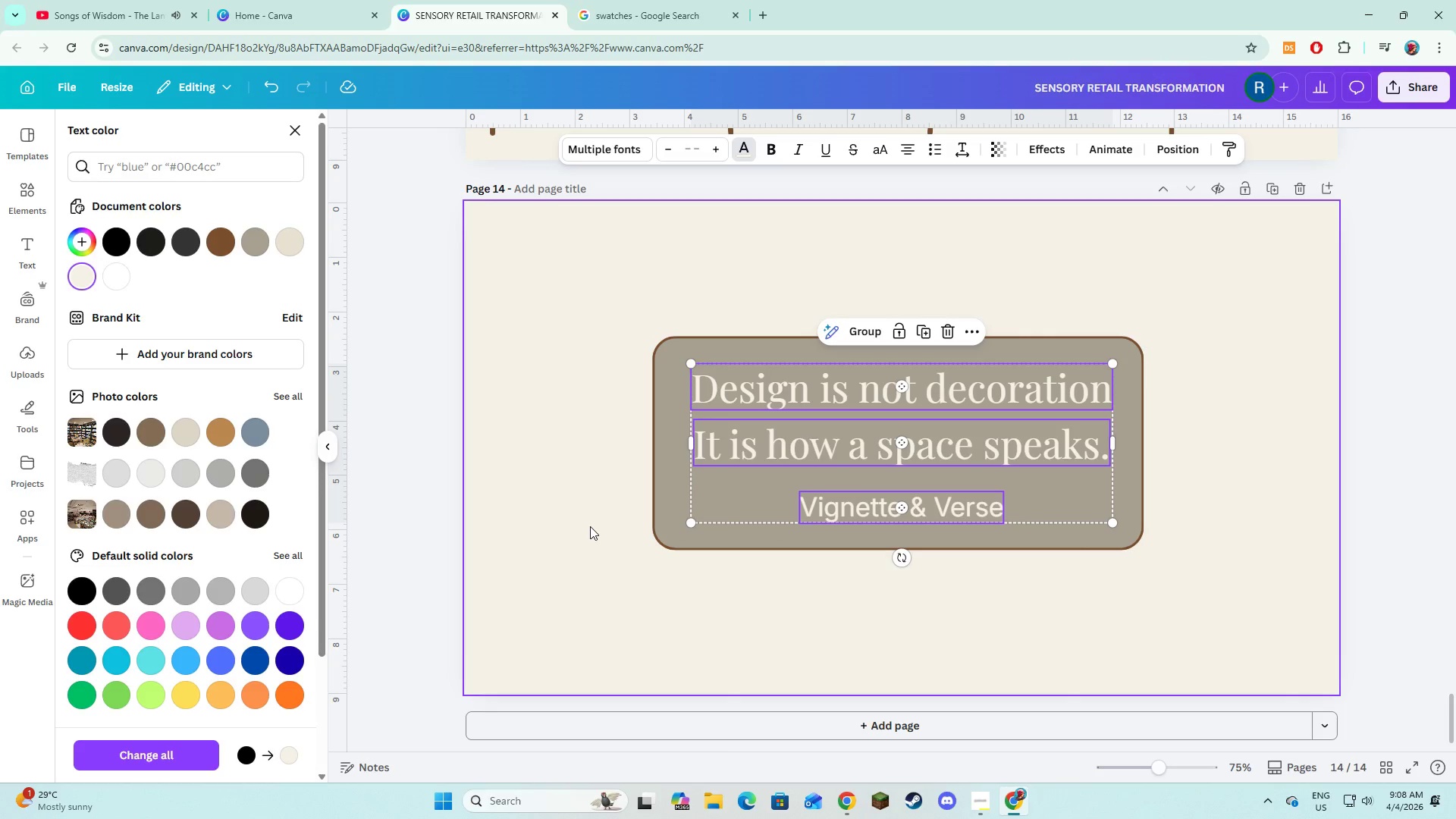 
left_click([590, 526])
 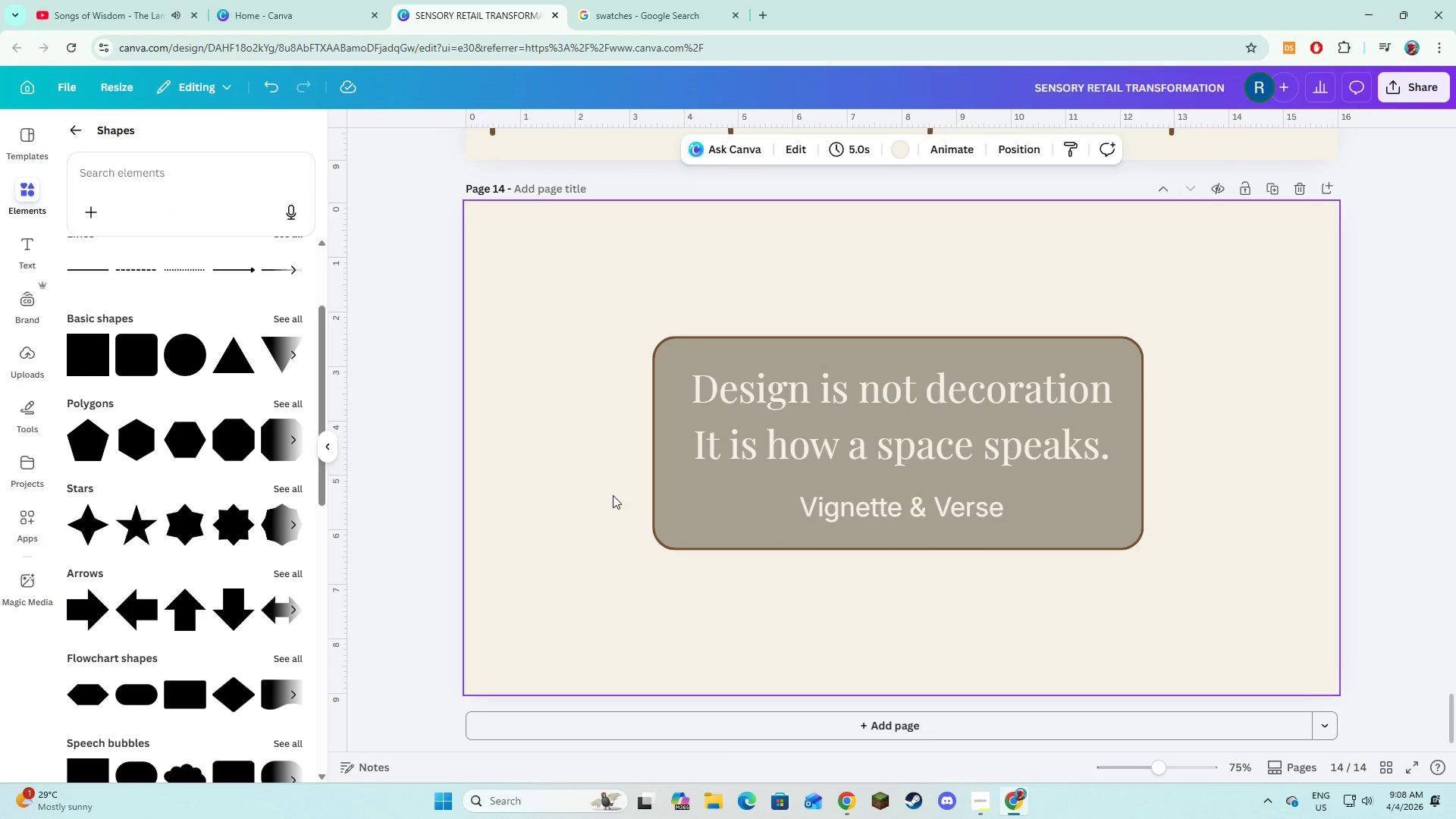 
scroll: coordinate [607, 510], scroll_direction: up, amount: 2.0
 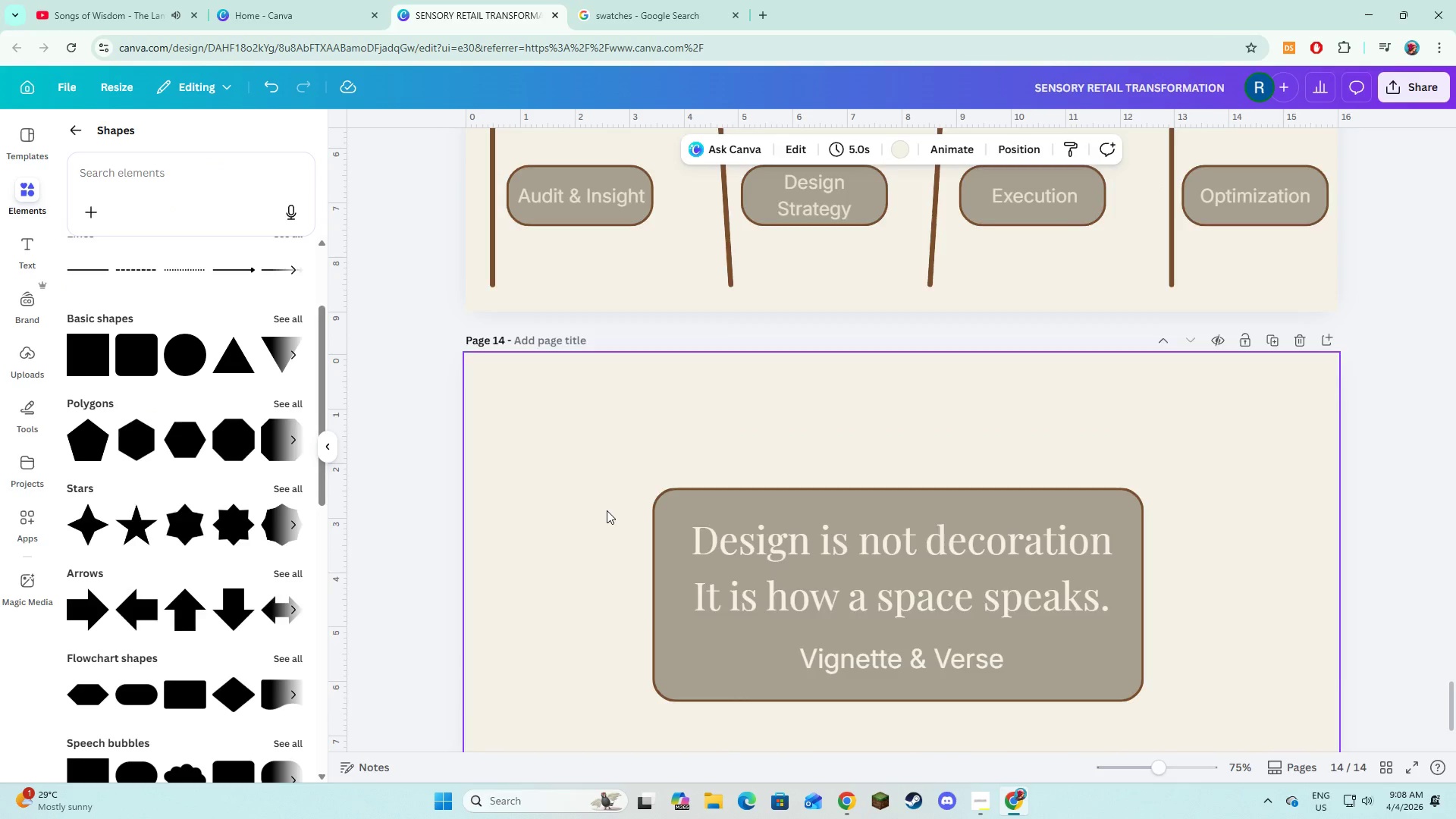 
scroll: coordinate [607, 510], scroll_direction: down, amount: 2.0
 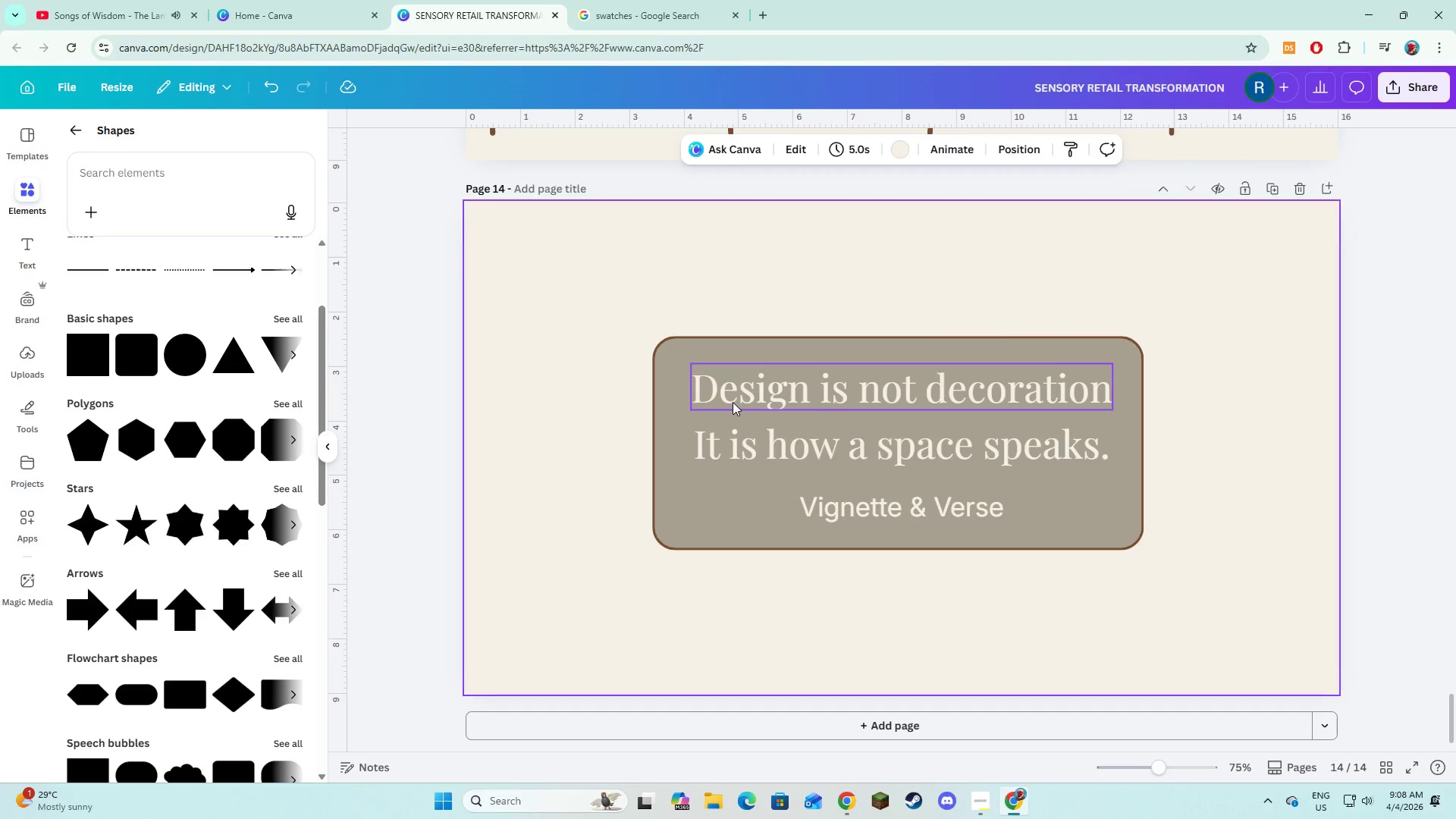 
left_click([733, 402])
 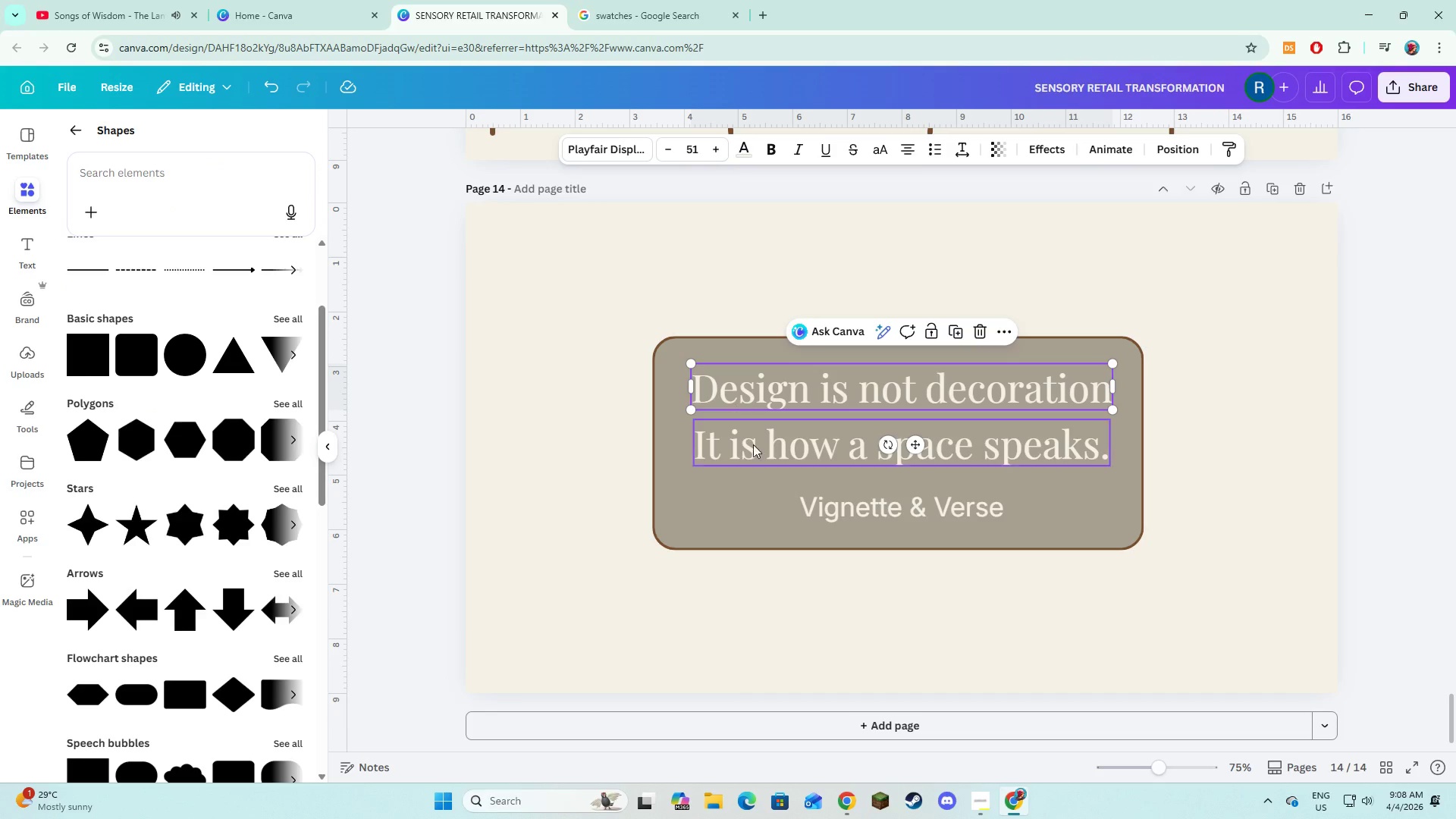 
hold_key(key=ShiftLeft, duration=1.5)
double_click([754, 449])
 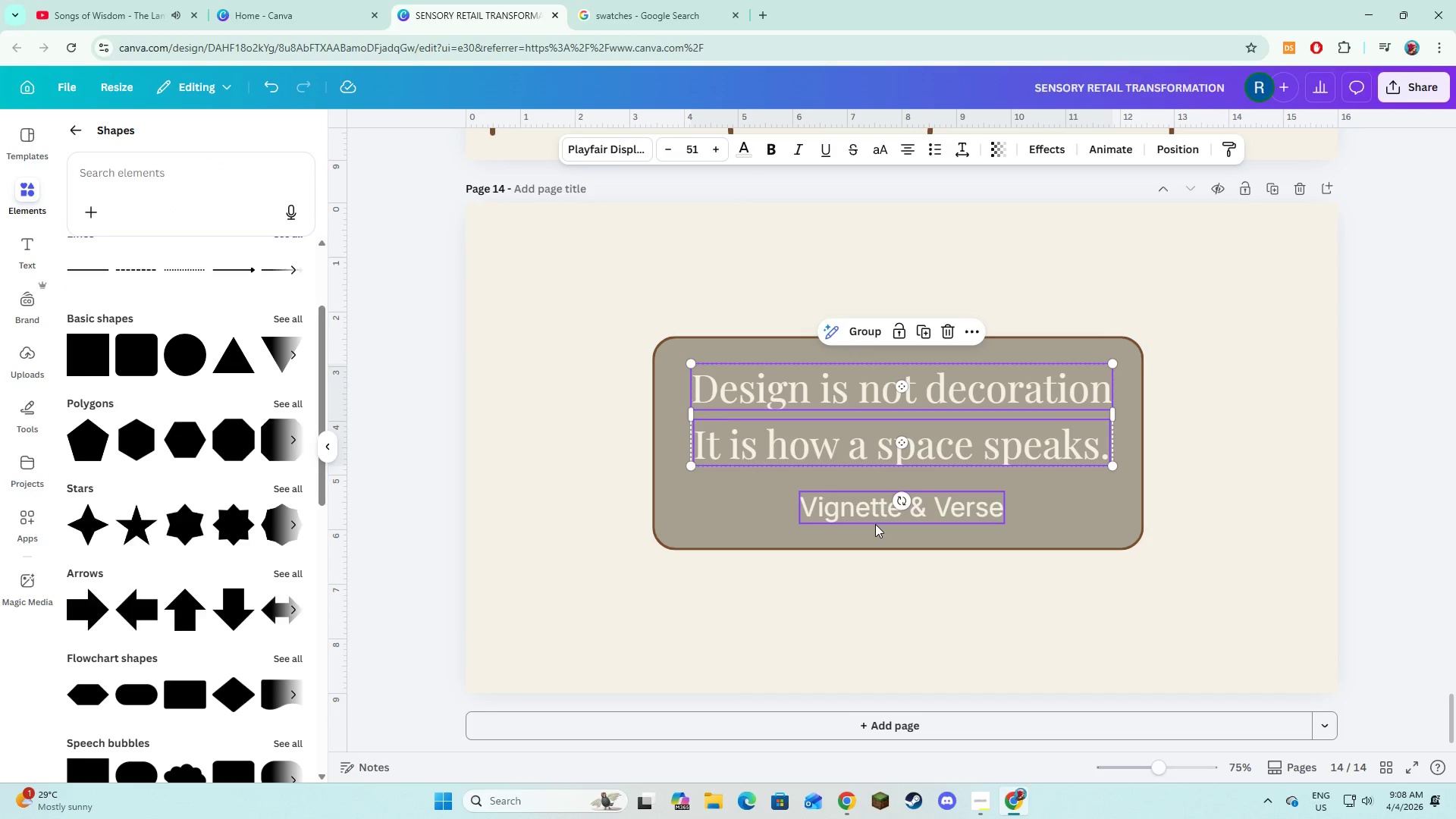 
left_click([871, 511])
 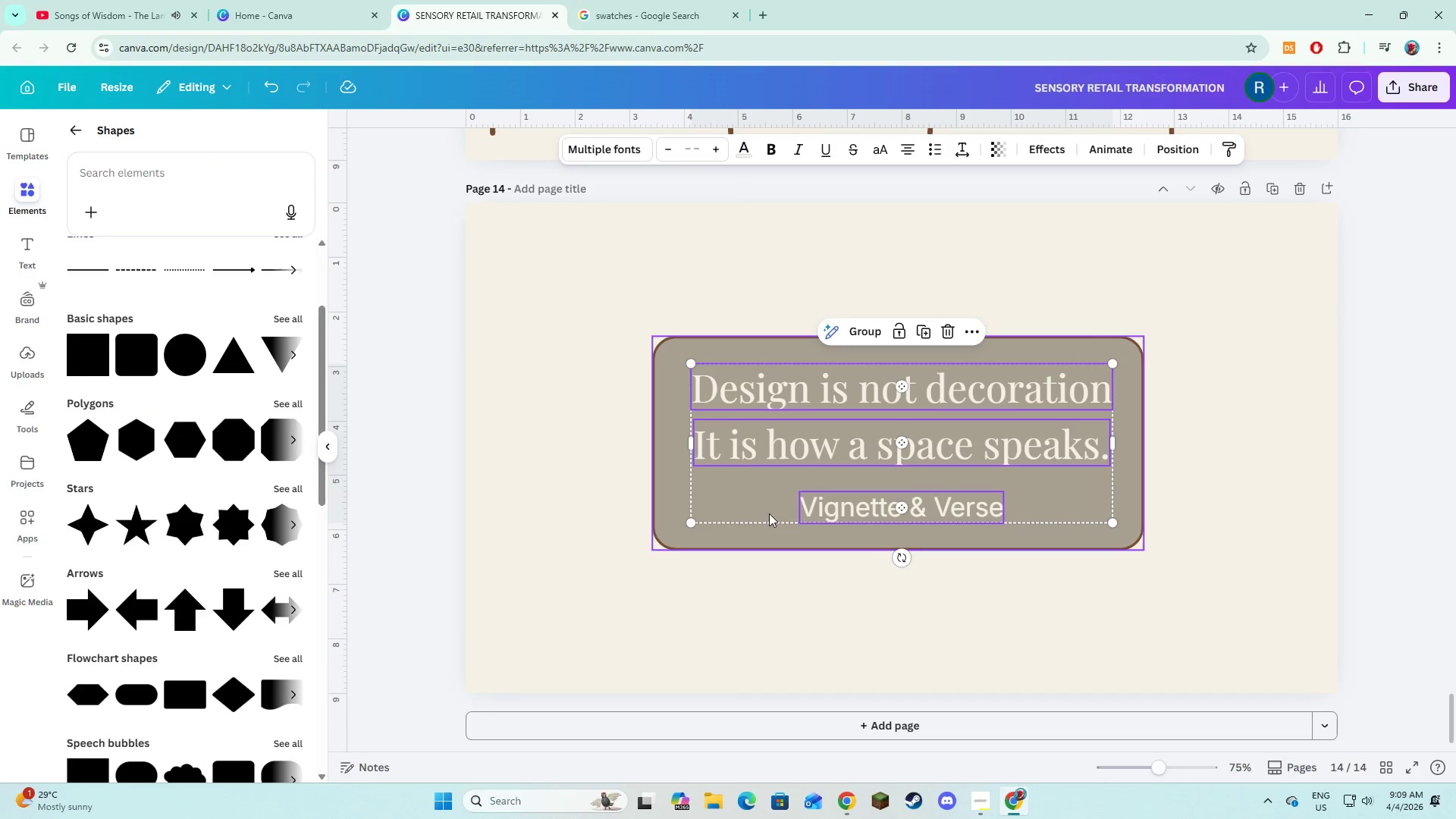 
hold_key(key=ShiftLeft, duration=0.81)
left_click([755, 531])
 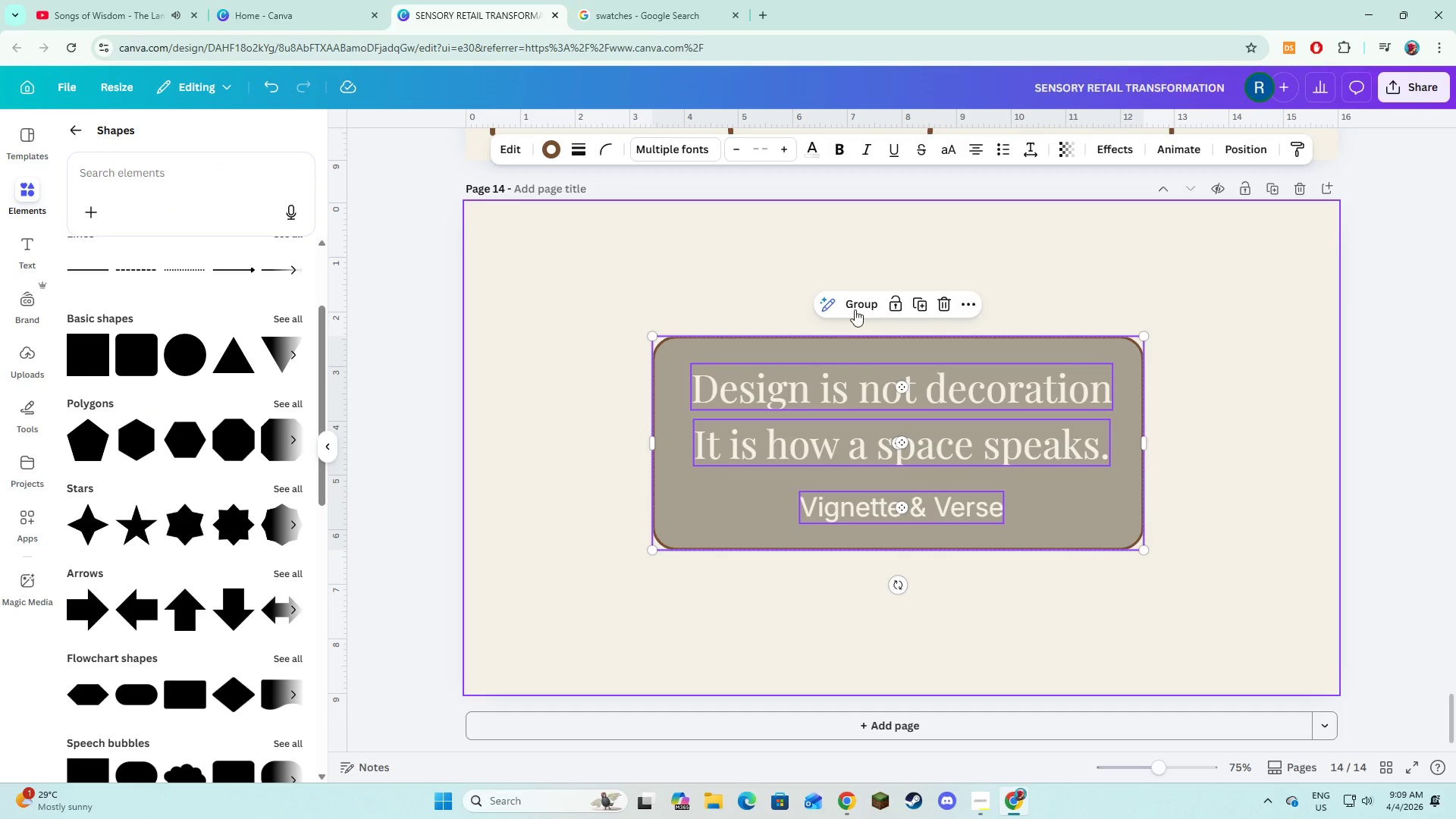 
left_click([855, 307])
 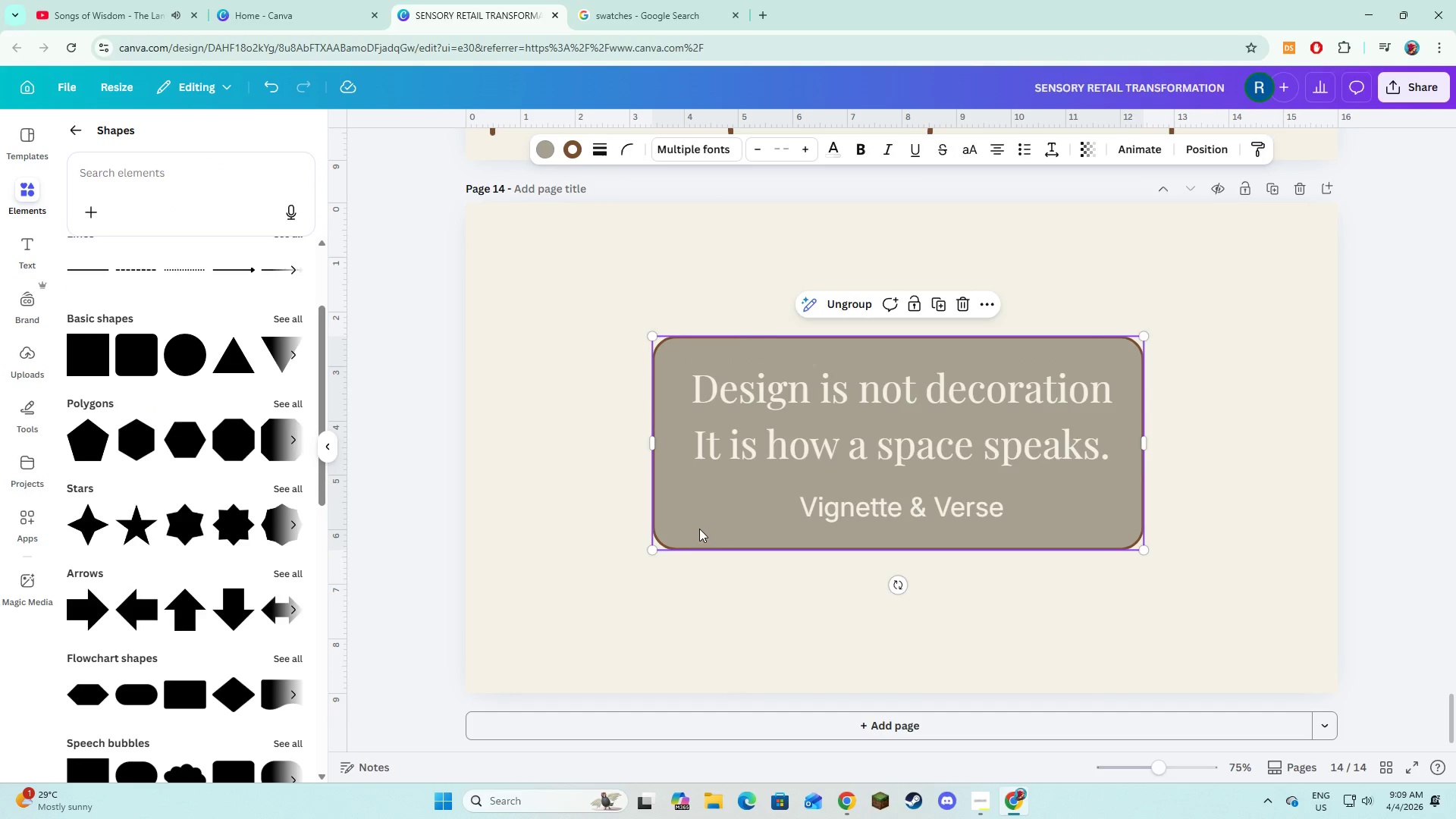 
left_click_drag(start_coordinate=[699, 529], to_coordinate=[704, 536])
 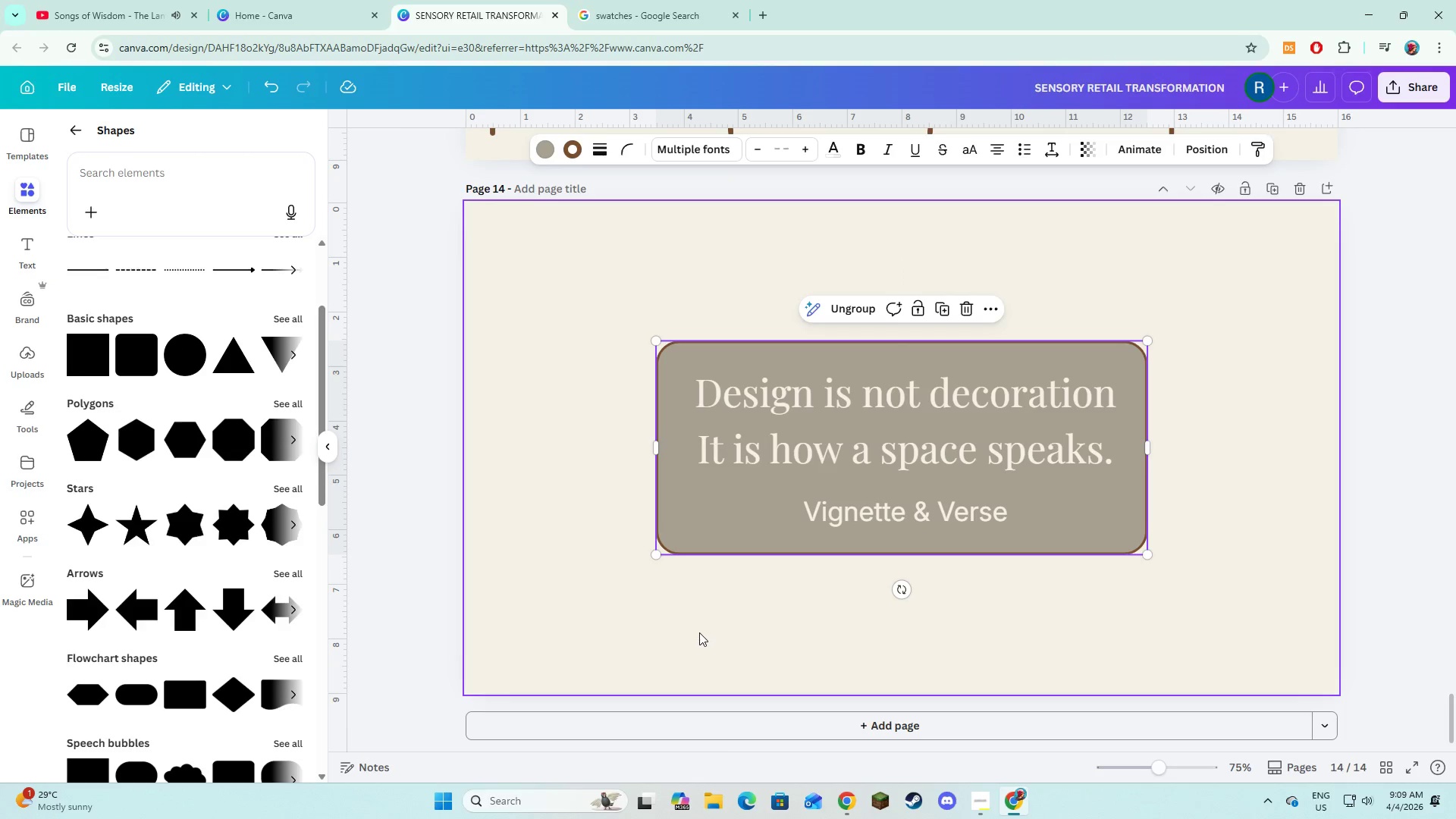 
left_click([699, 632])
 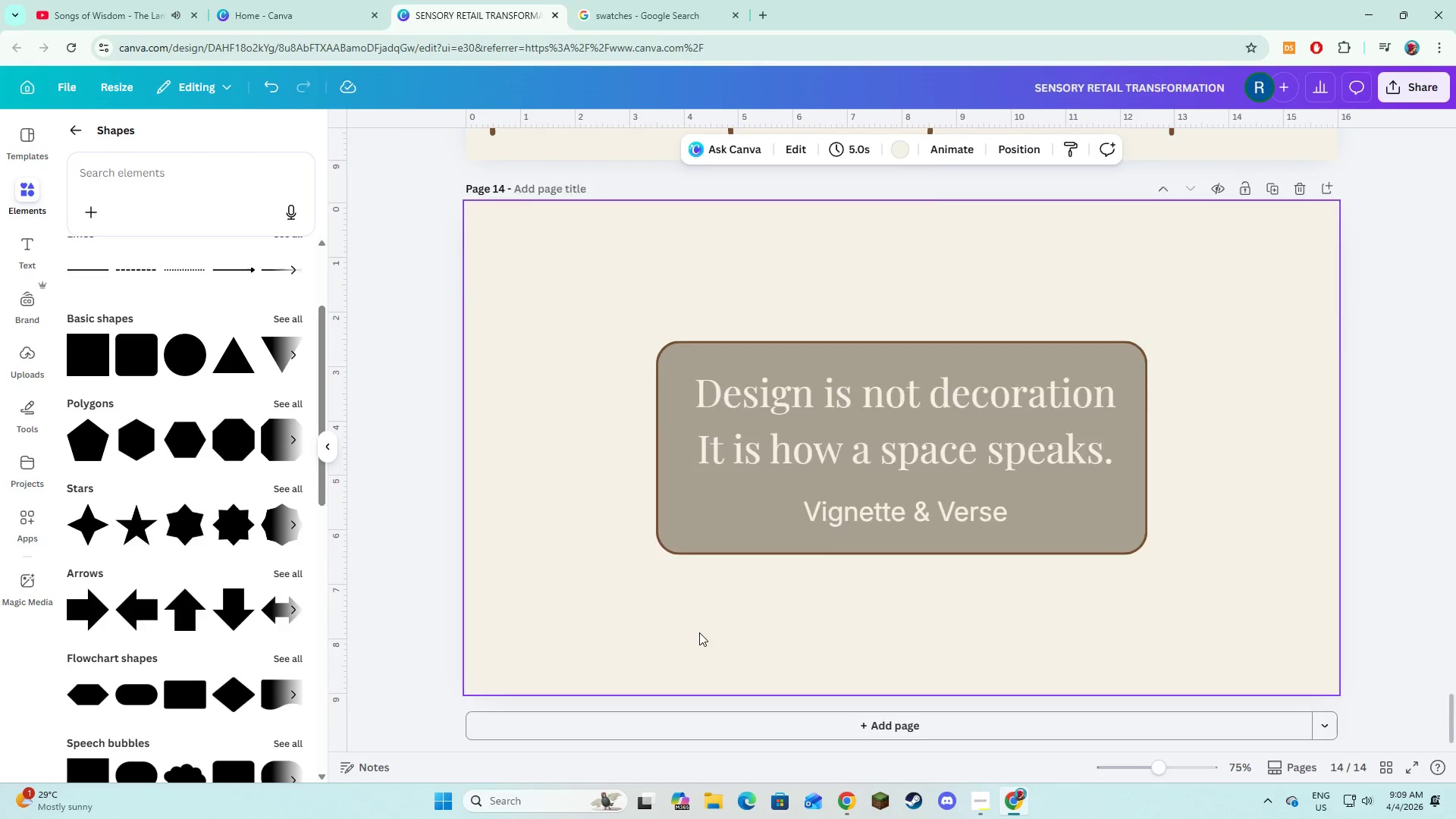 
scroll: coordinate [699, 632], scroll_direction: up, amount: 7.0
 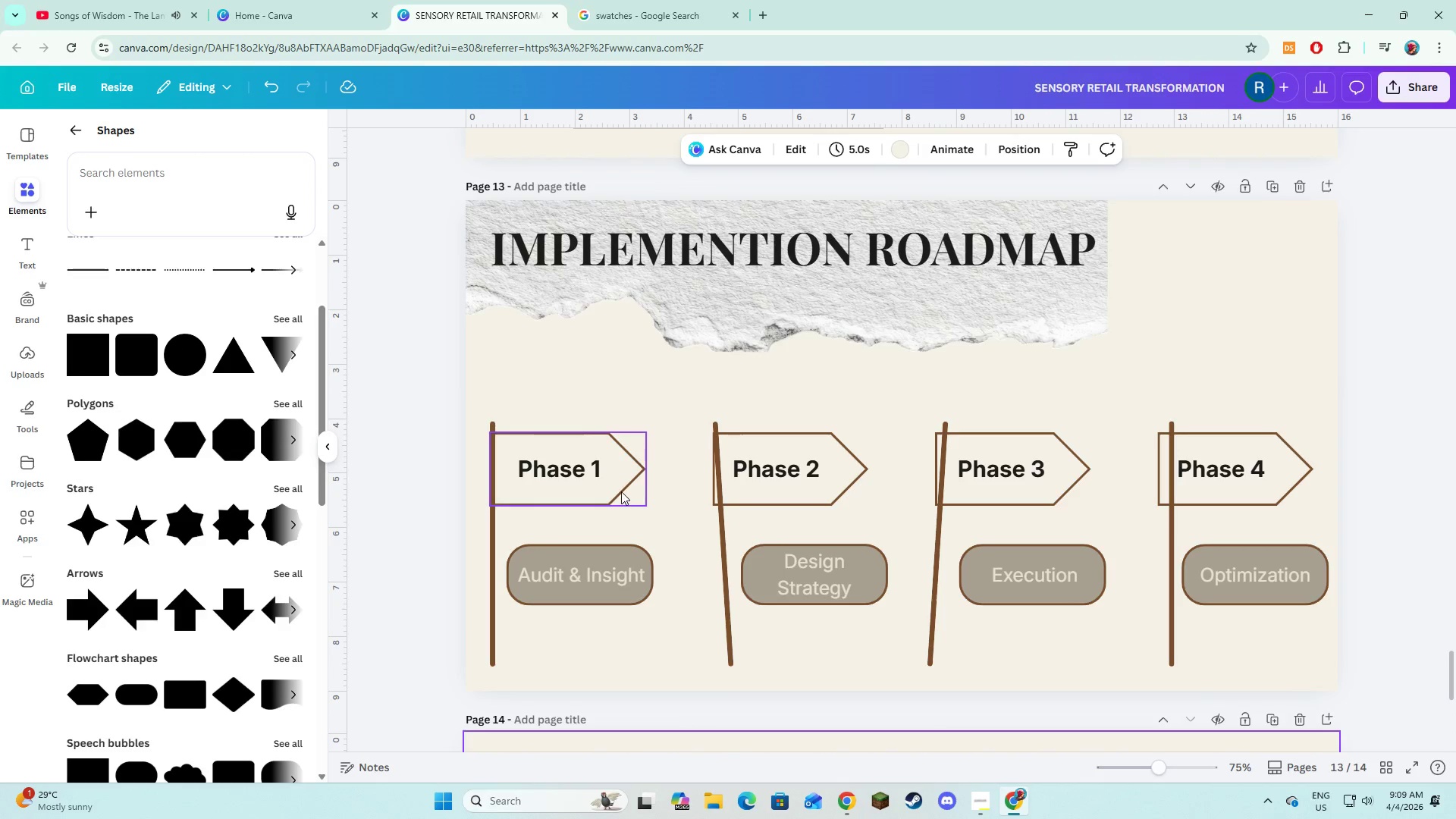 
left_click([621, 491])
 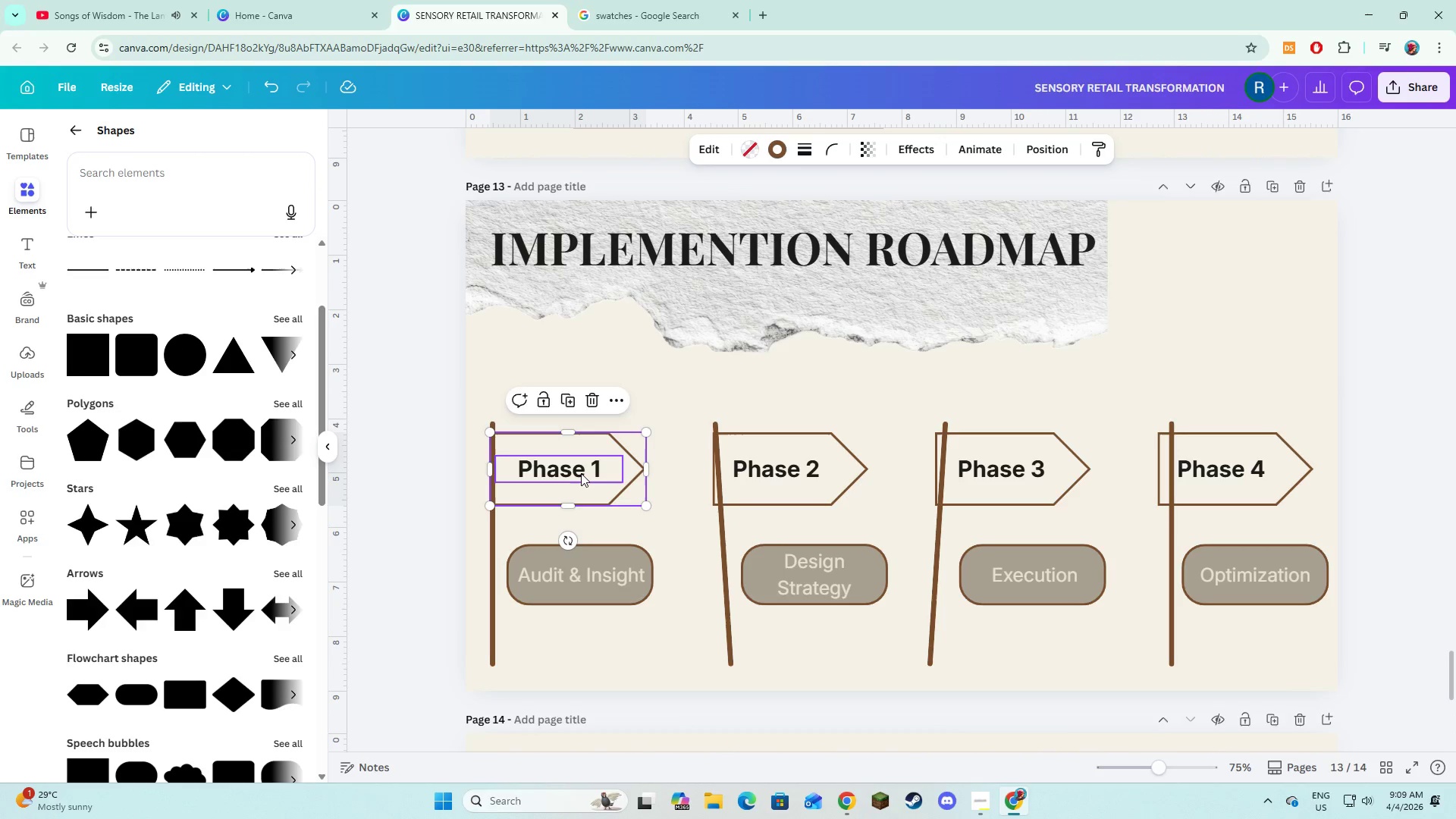 
hold_key(key=ShiftLeft, duration=1.5)
left_click([580, 472])
 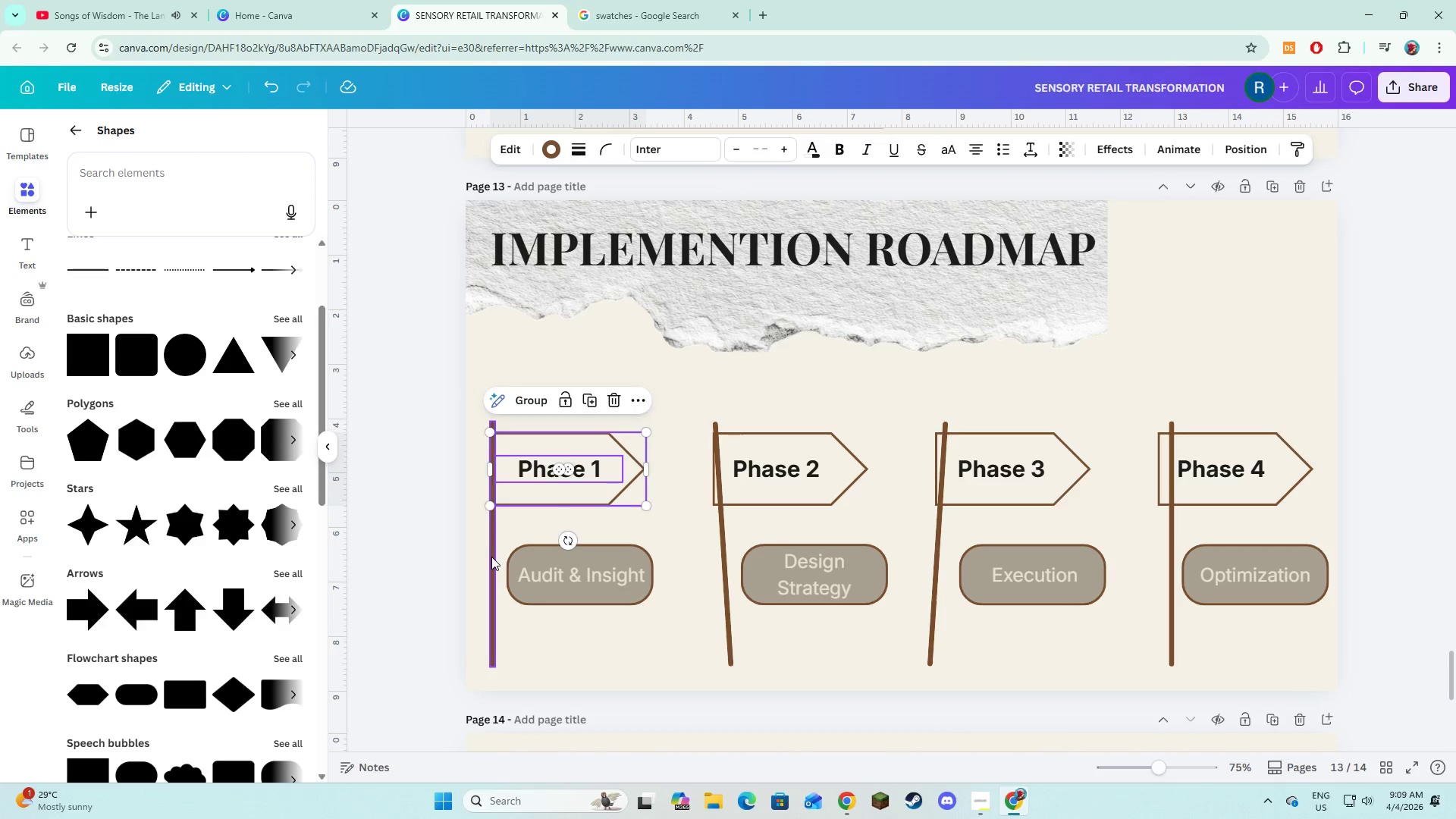 
left_click([491, 557])
 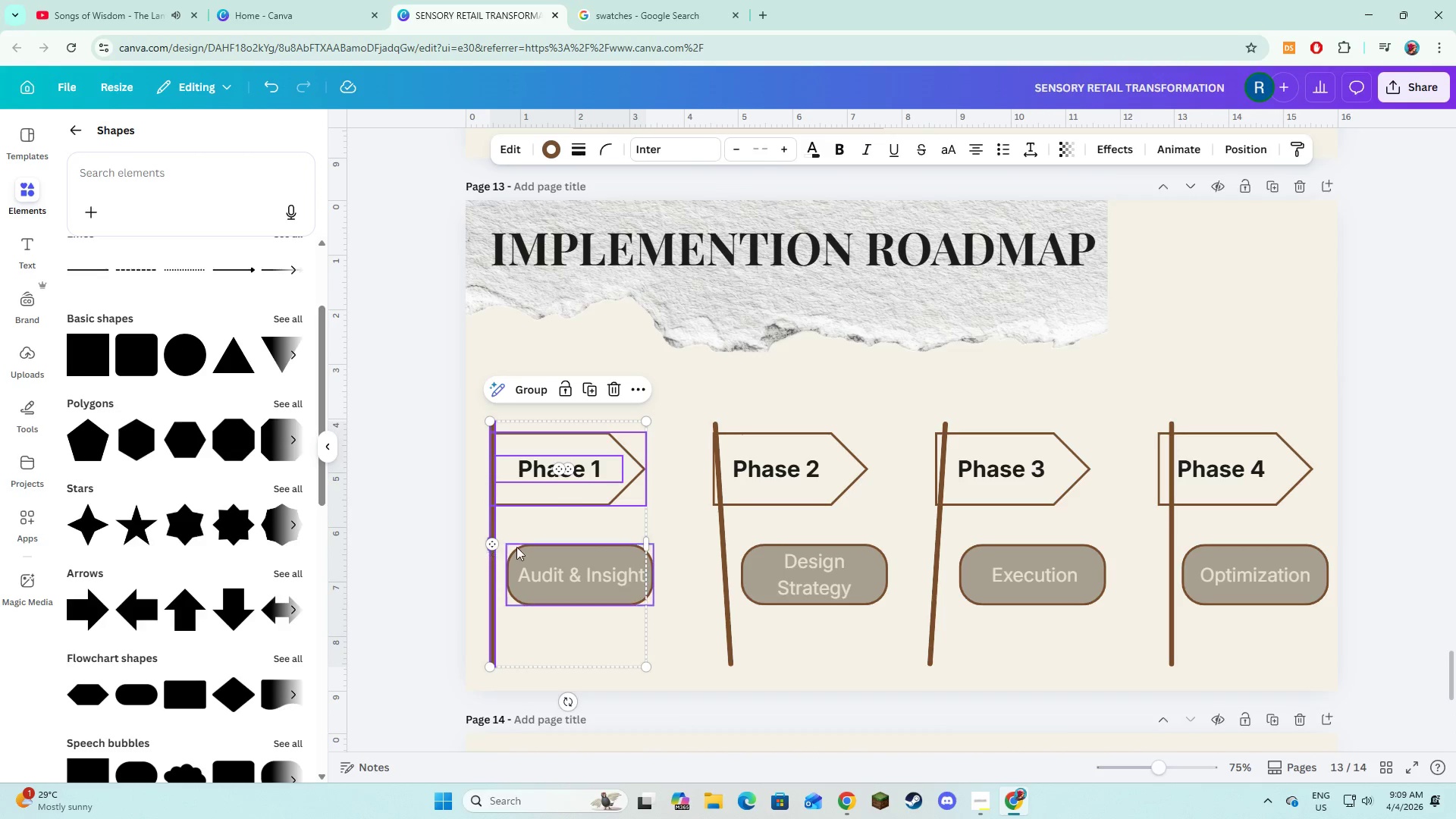 
key(Shift+ShiftLeft)
 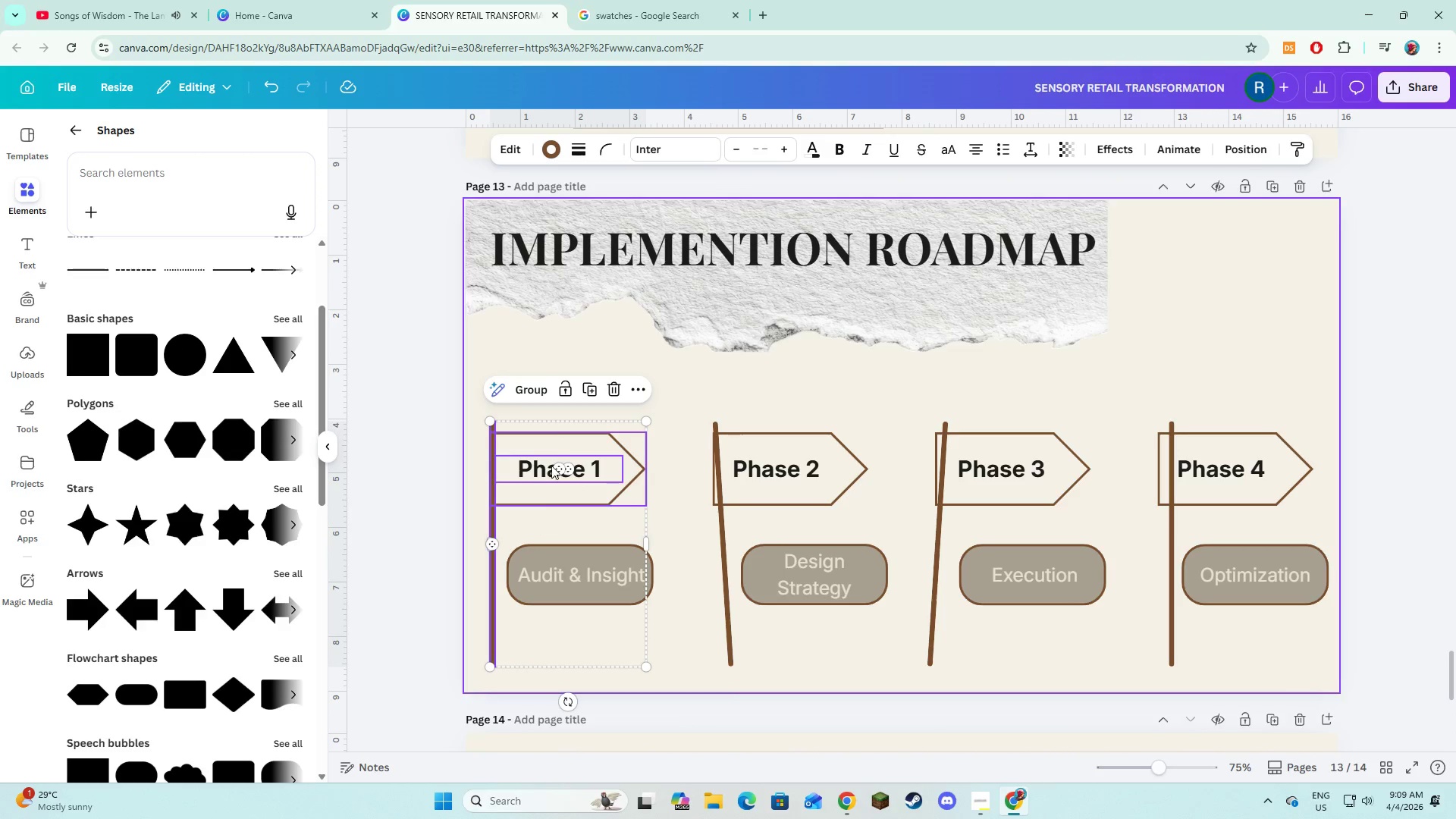 
key(Shift+ShiftLeft)
 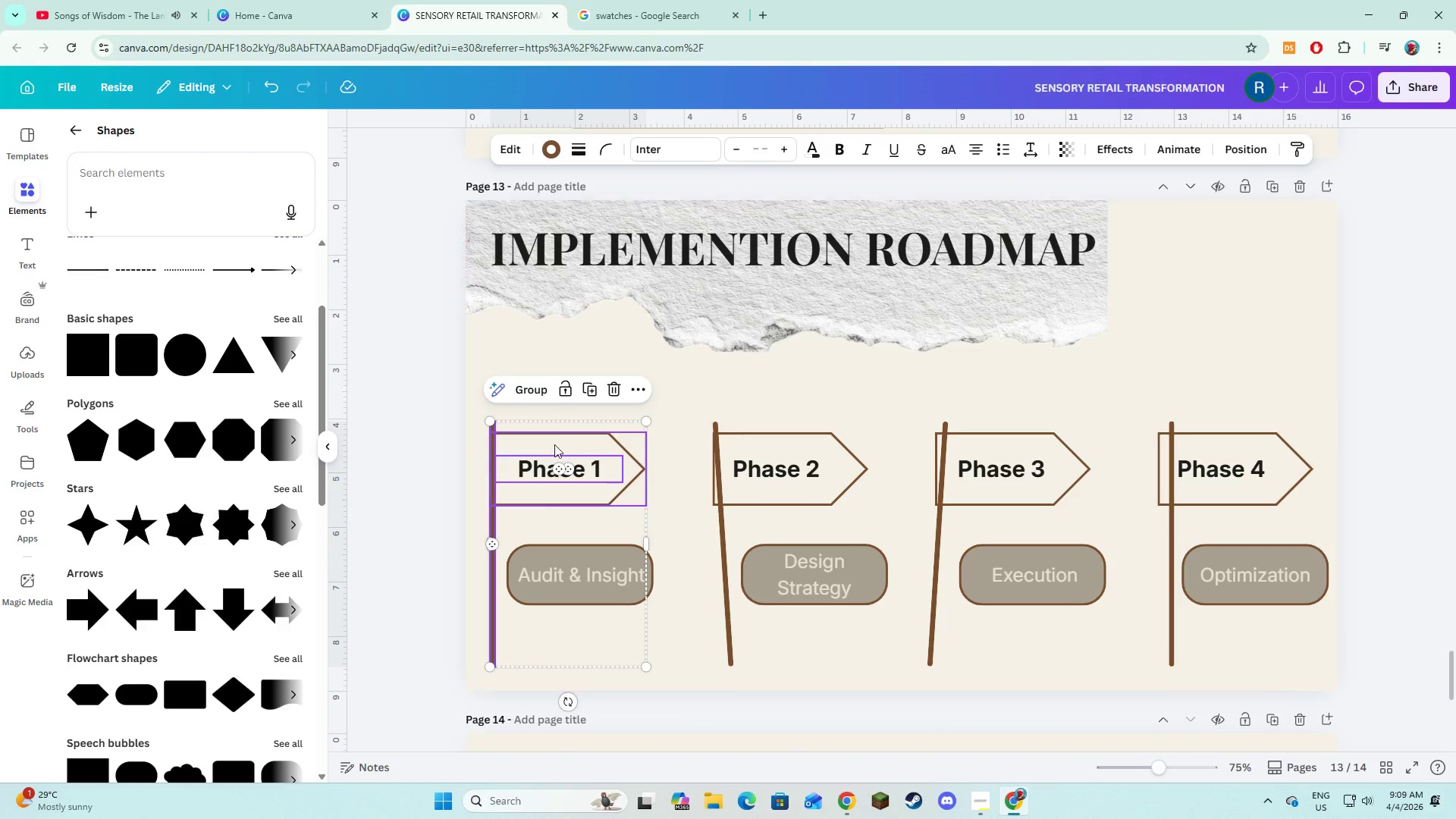 
key(Shift+ShiftLeft)
 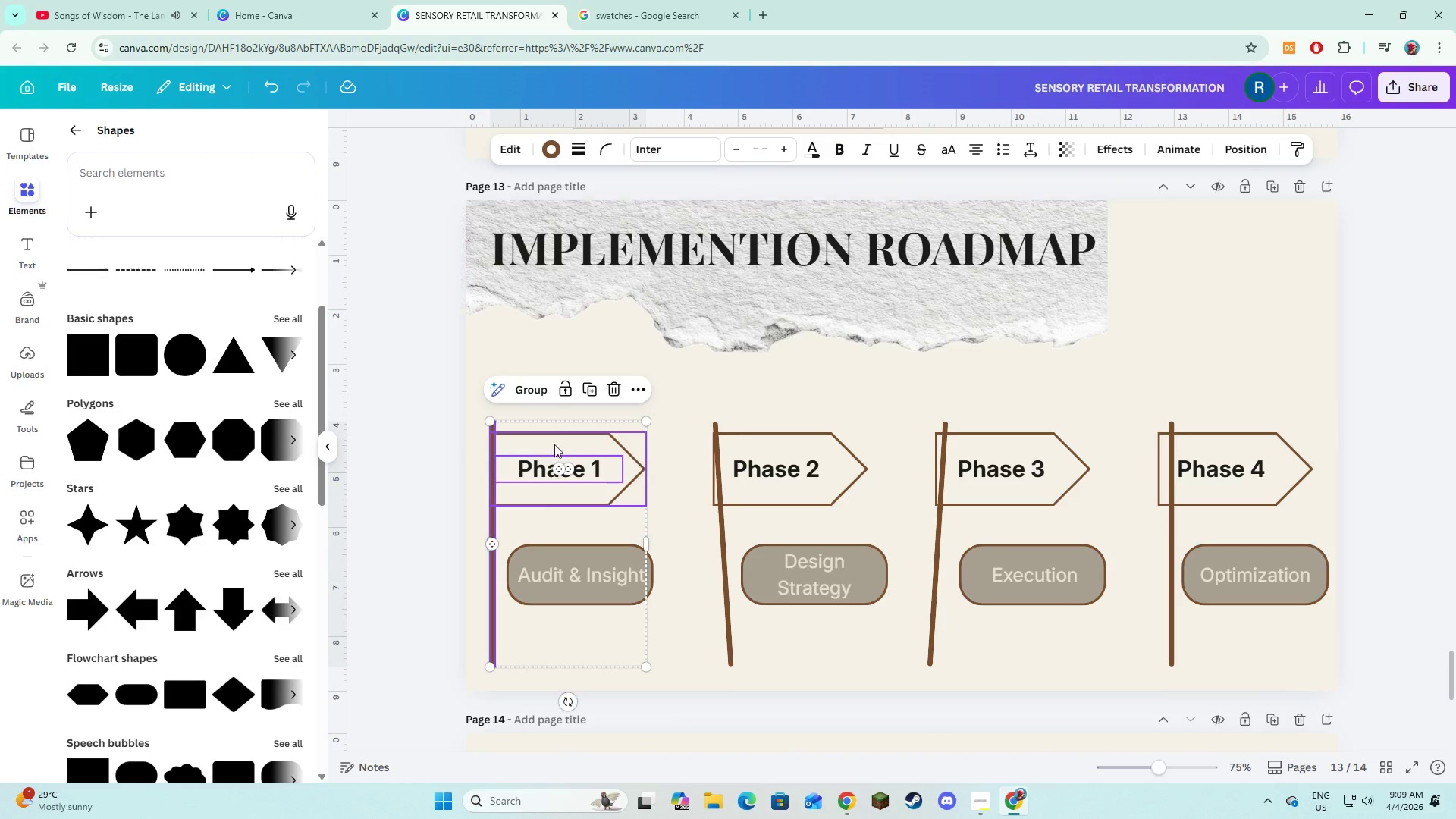 
key(Shift+ShiftLeft)
 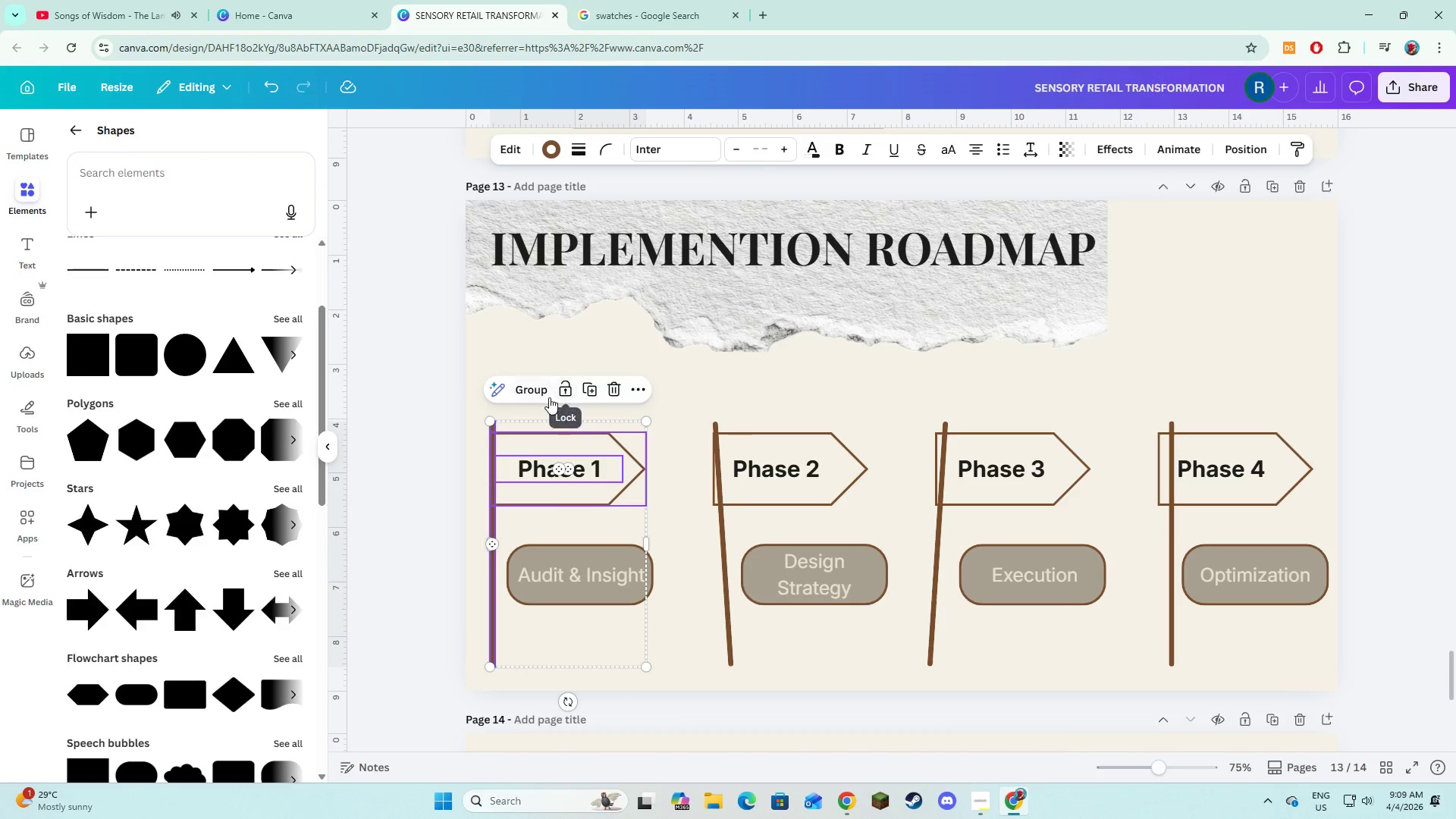 
left_click([544, 395])
 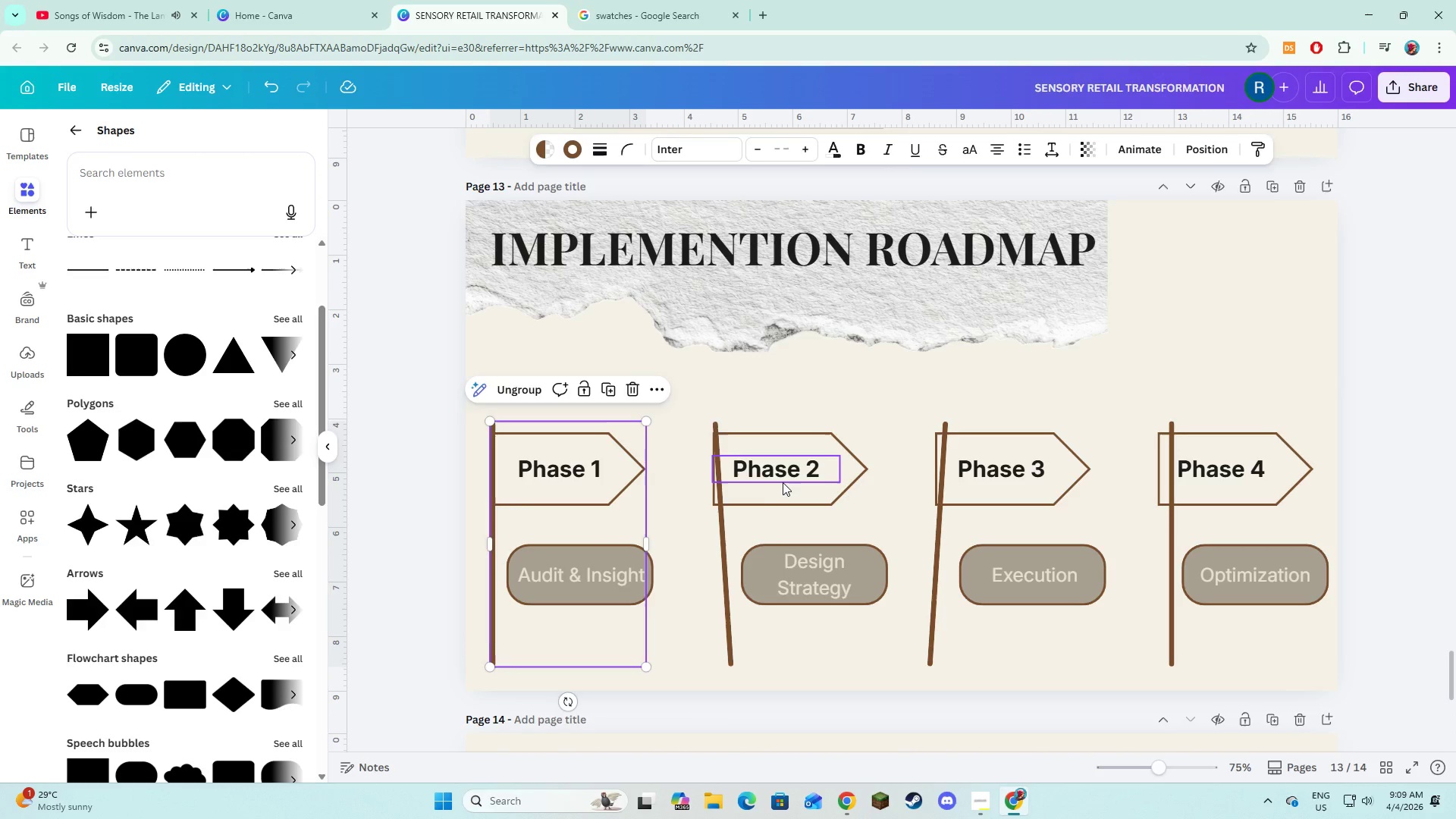 
left_click([783, 482])
 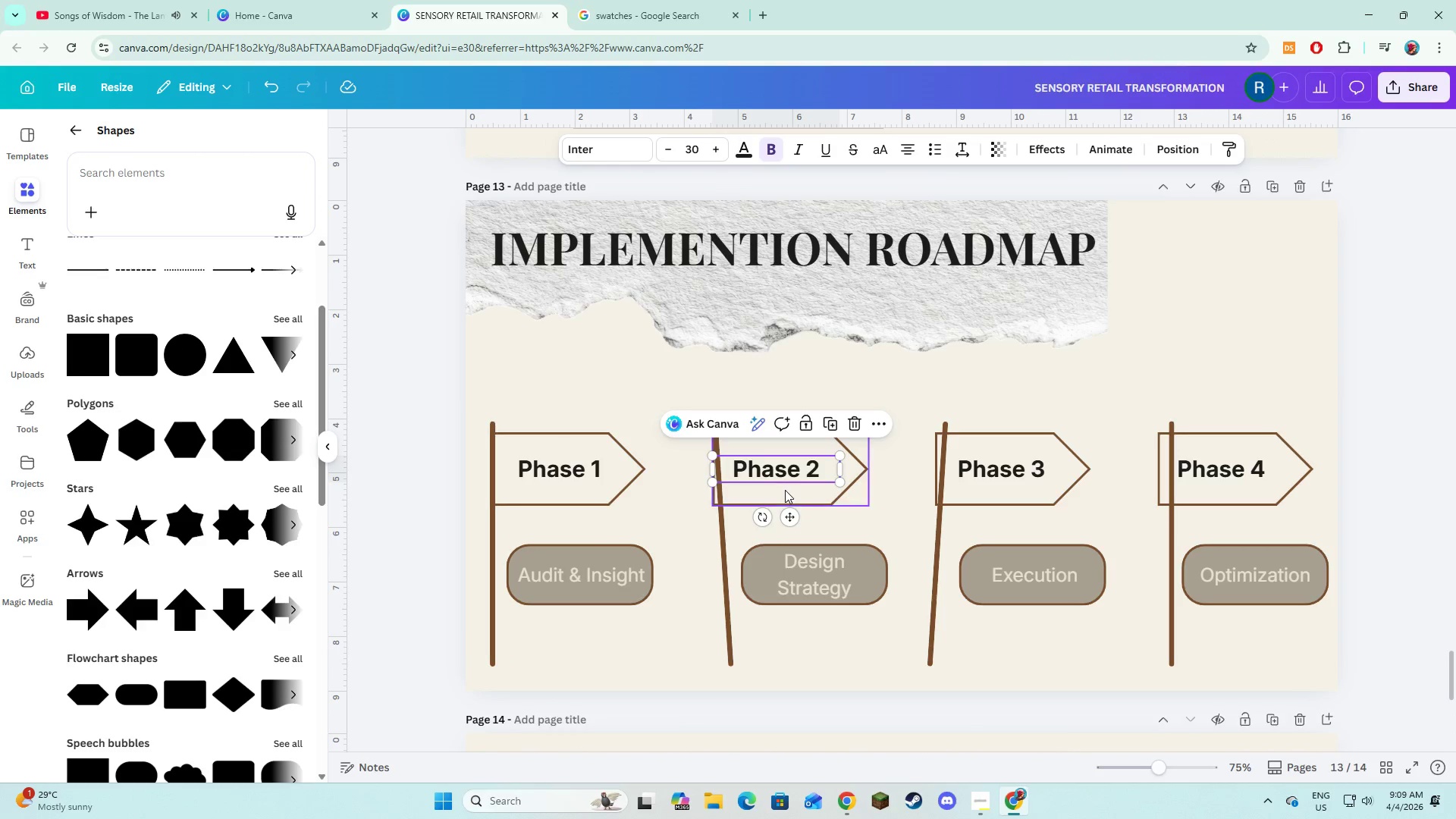 
hold_key(key=ShiftLeft, duration=1.52)
left_click([785, 493])
 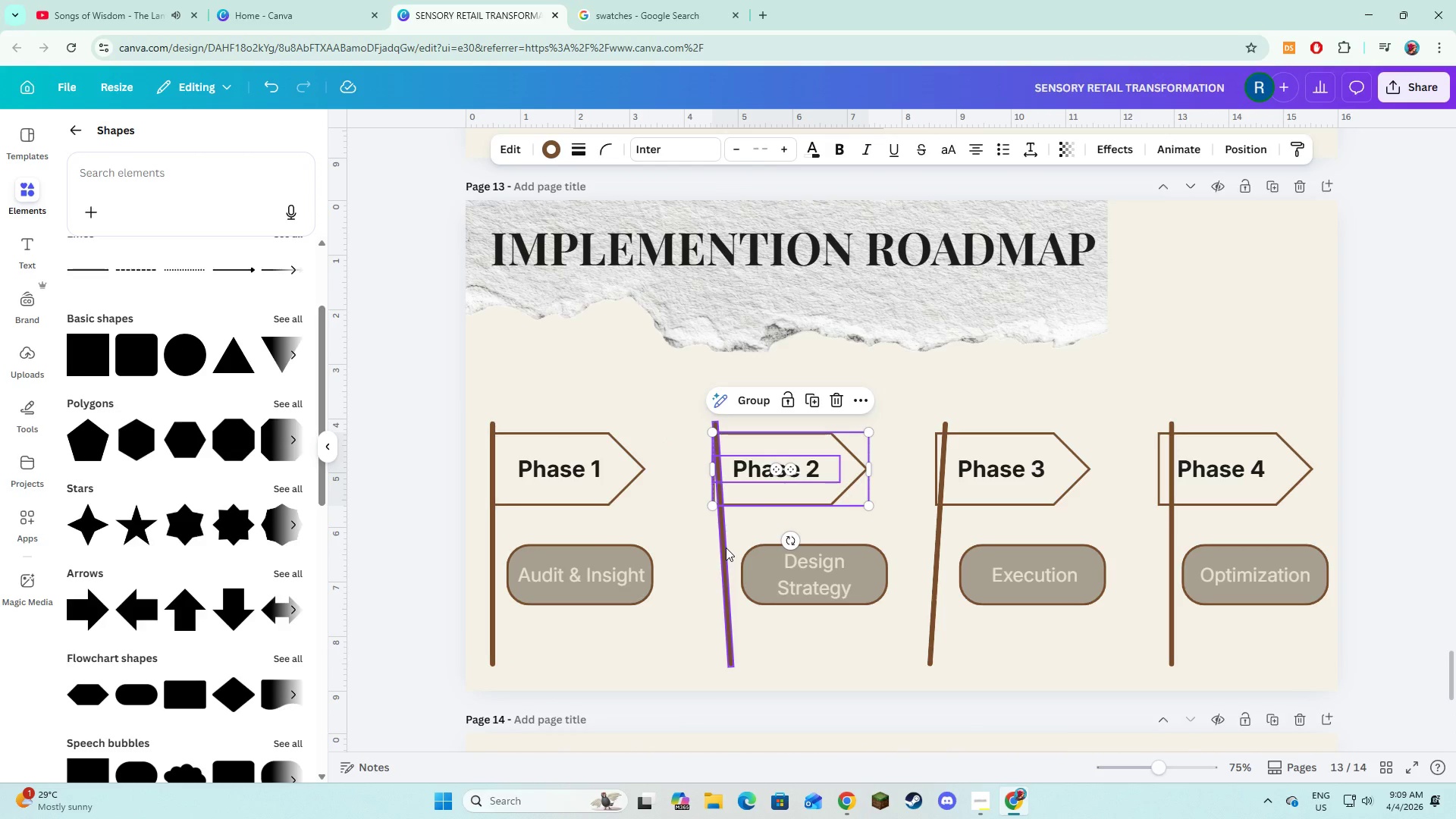 
left_click([726, 548])
 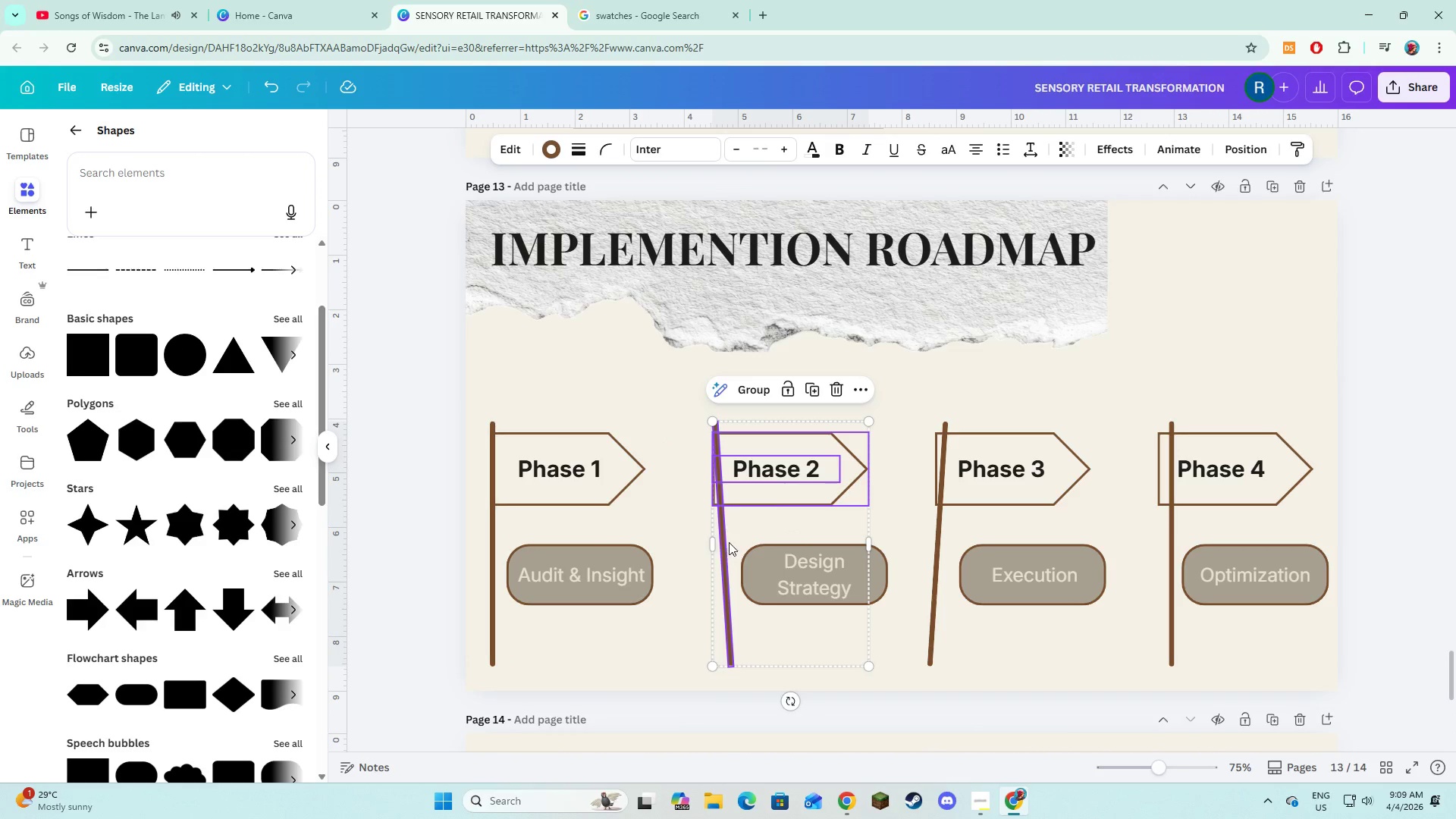 
hold_key(key=ShiftLeft, duration=0.33)
 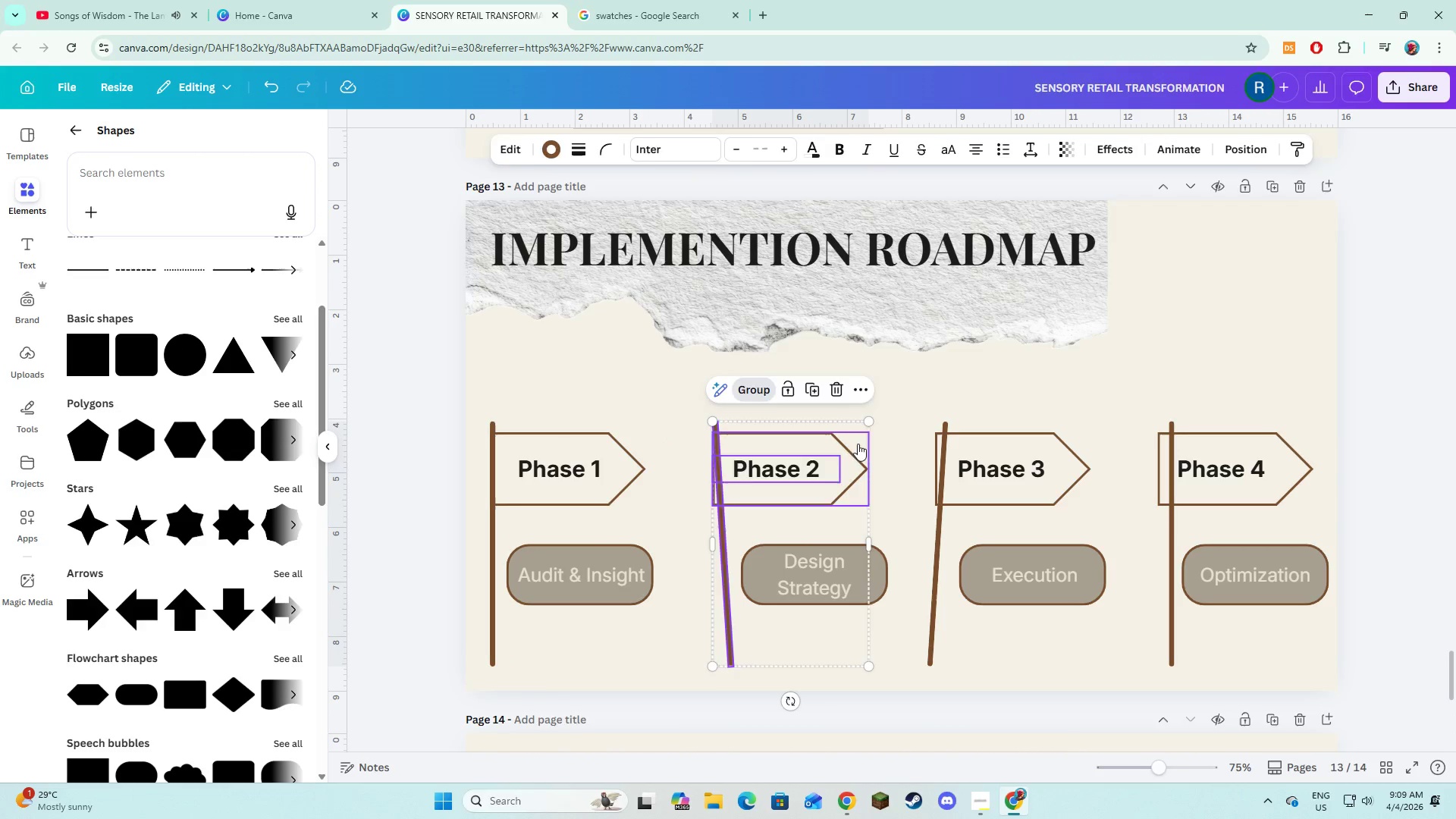 
hold_key(key=ShiftLeft, duration=2.84)
left_click([760, 391])
 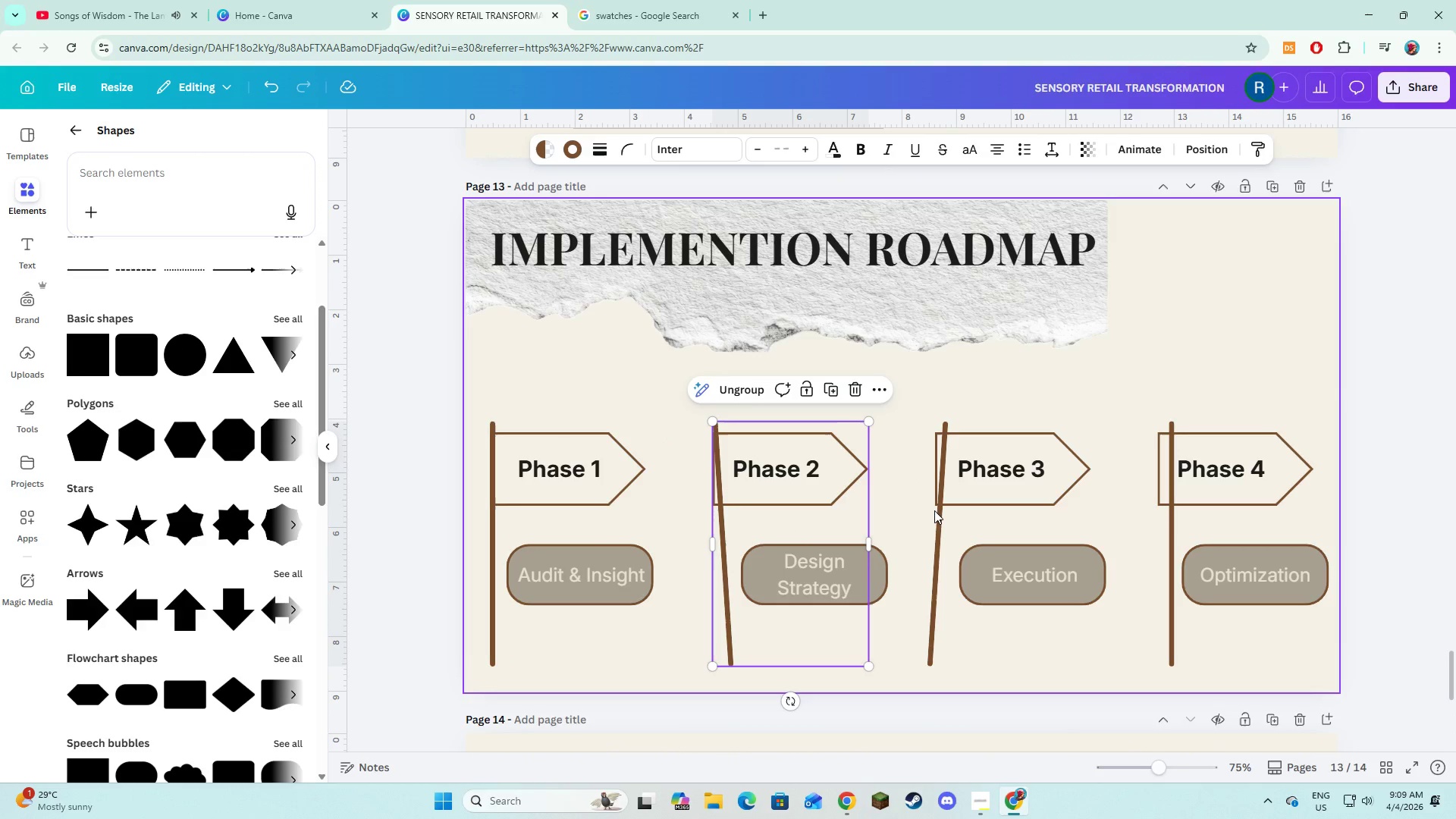 
left_click([936, 513])
 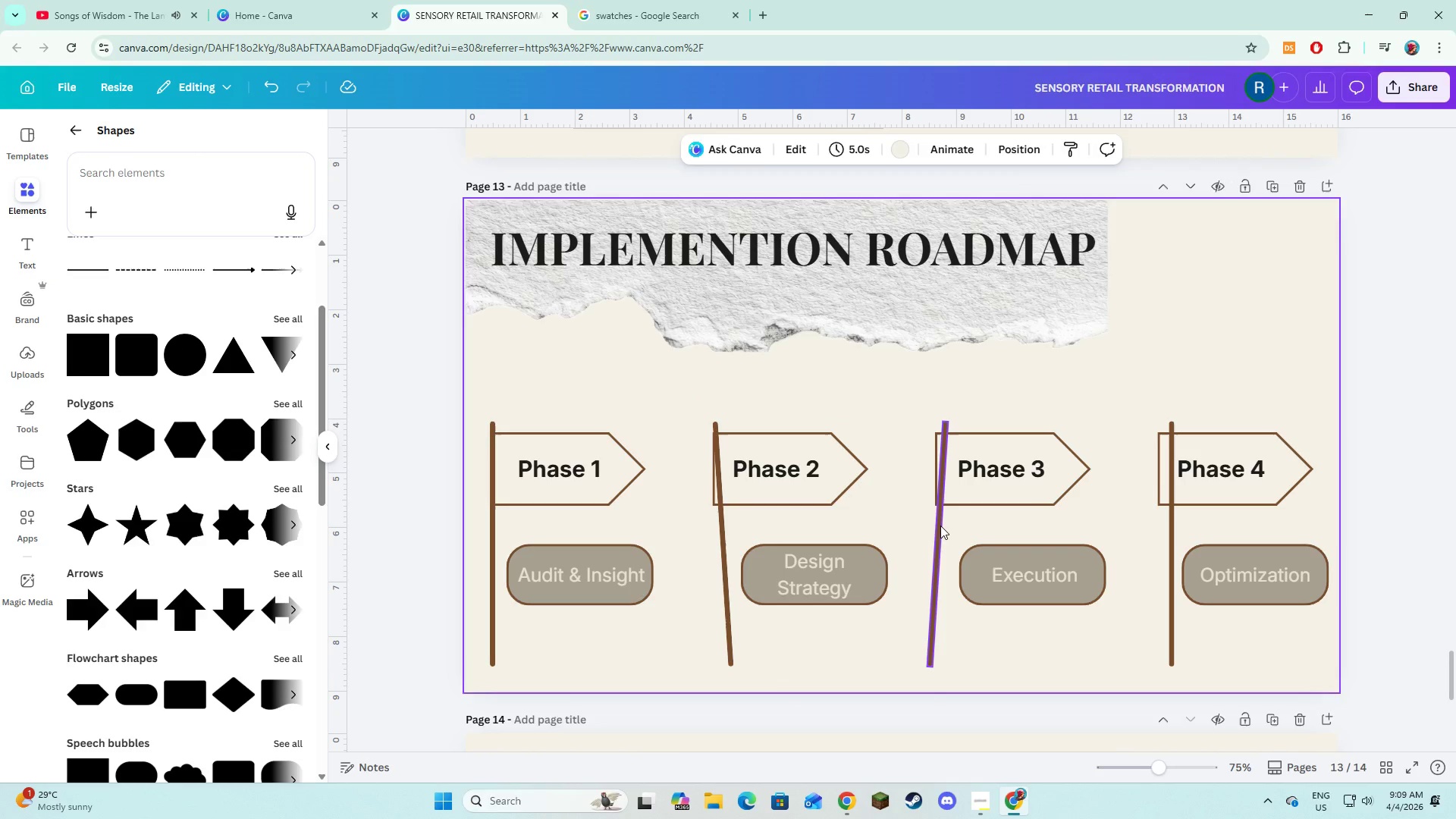 
left_click([940, 526])
 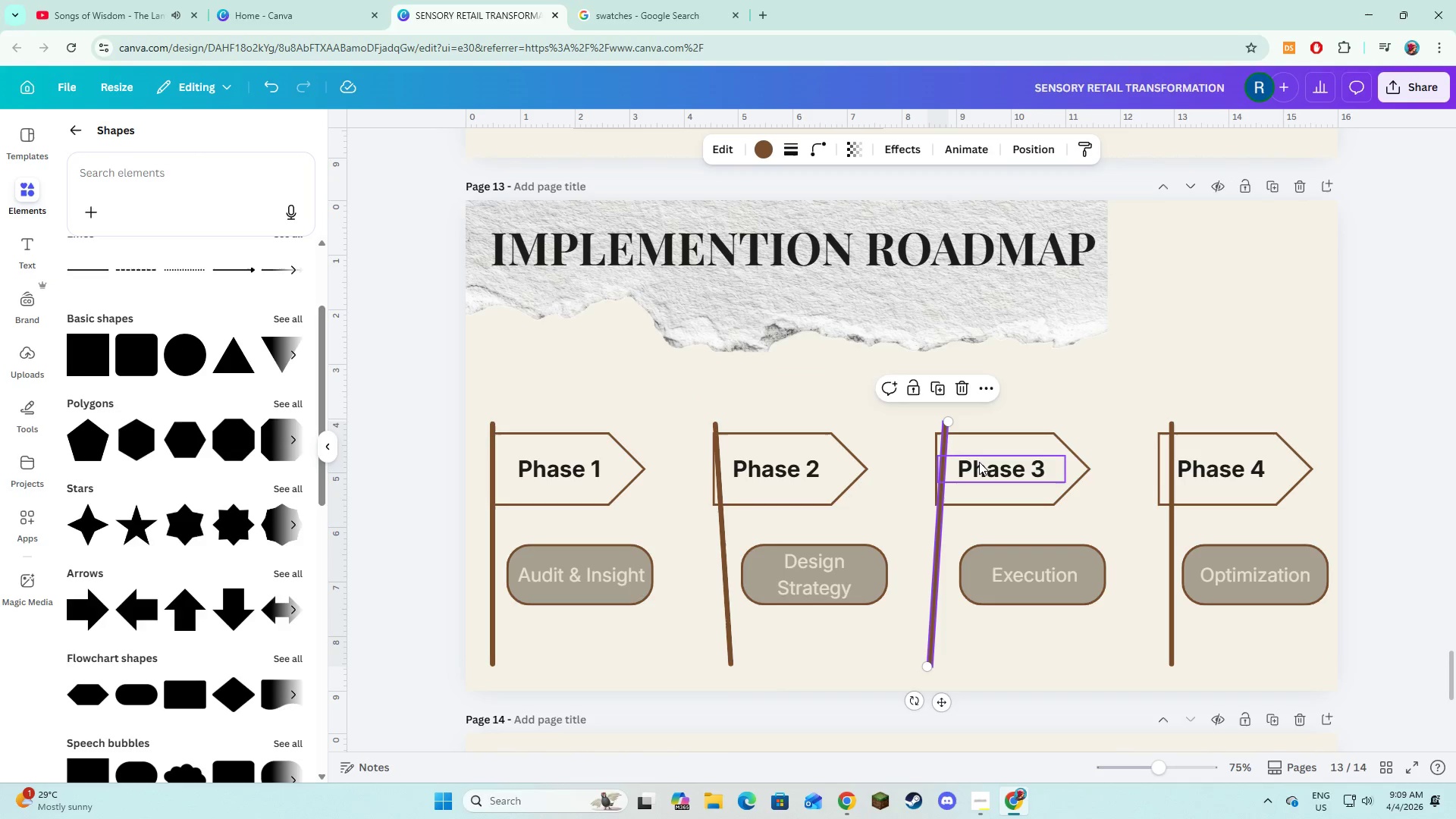 
hold_key(key=ShiftLeft, duration=1.33)
left_click([979, 462])
 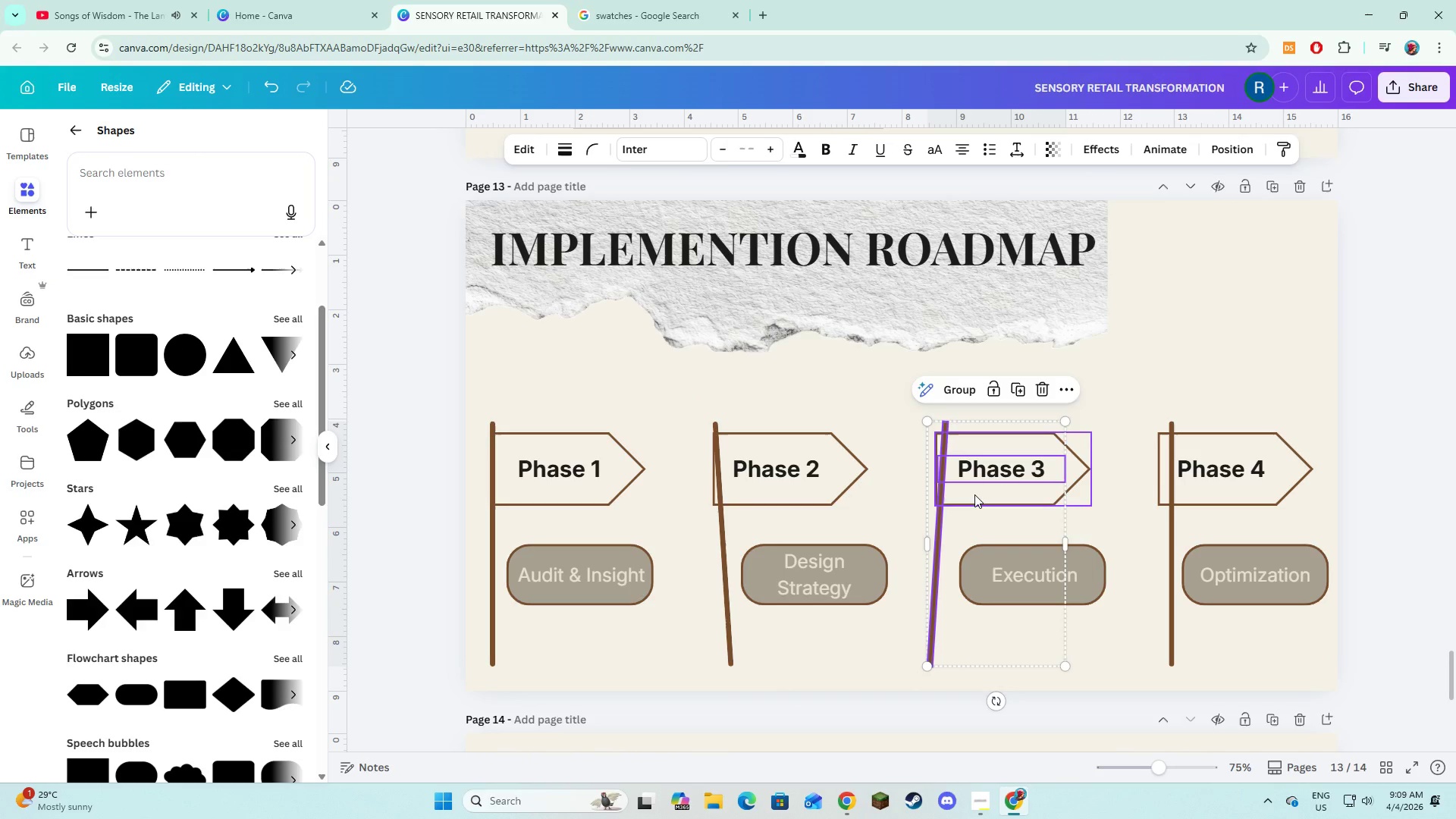 
double_click([974, 494])
 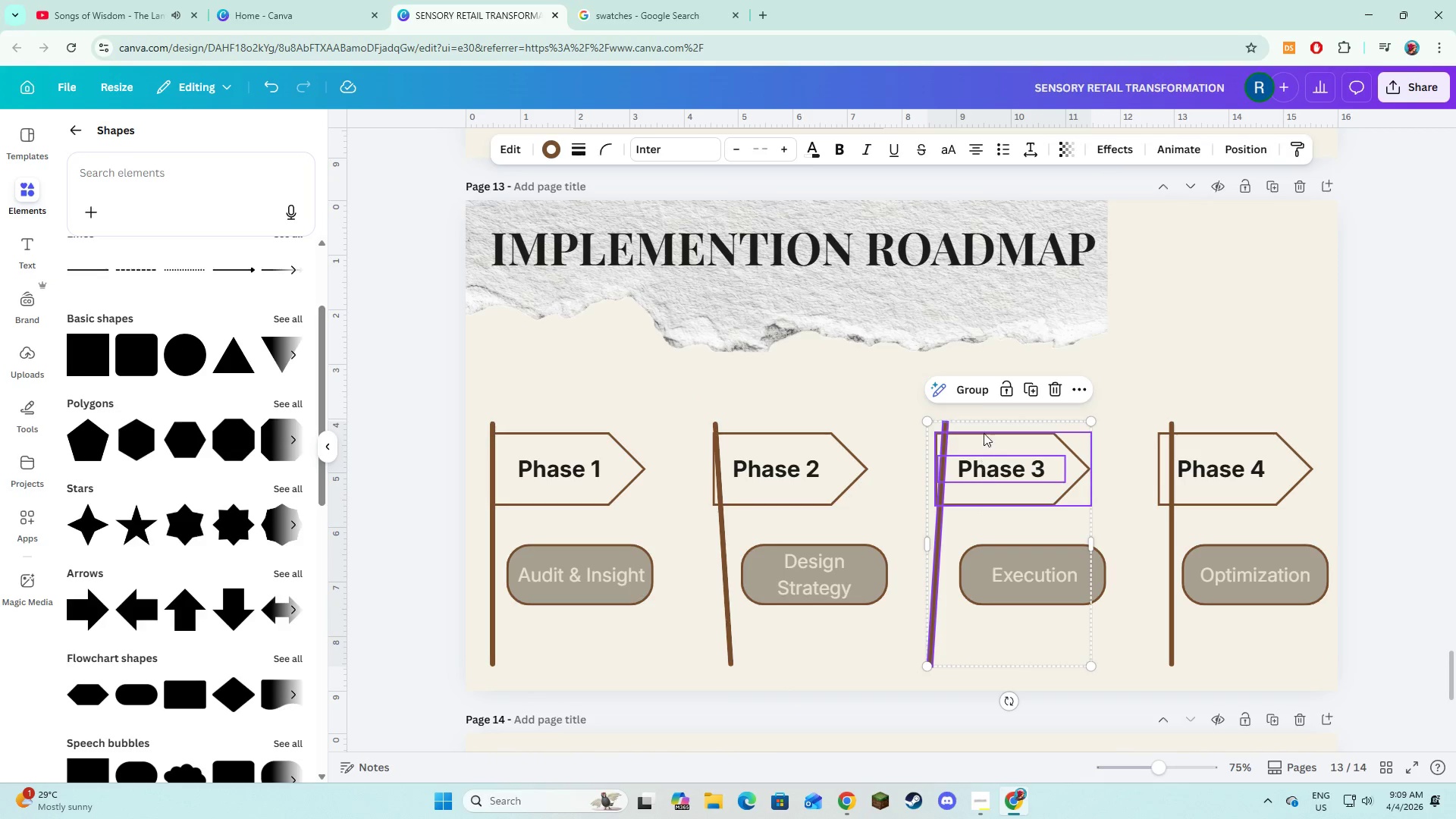 
hold_key(key=ShiftLeft, duration=2.06)
left_click([973, 388])
 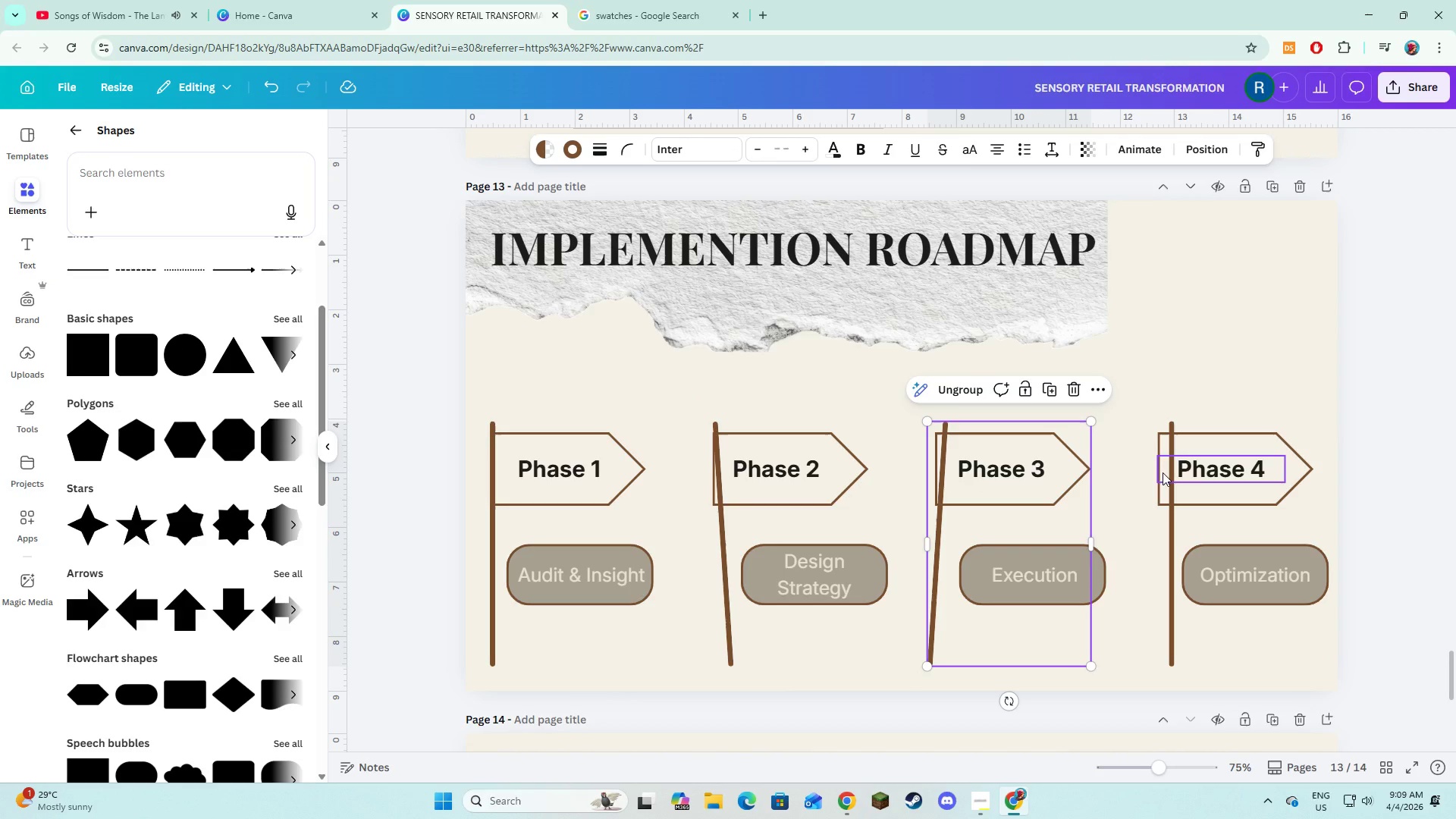 
left_click([1163, 472])
 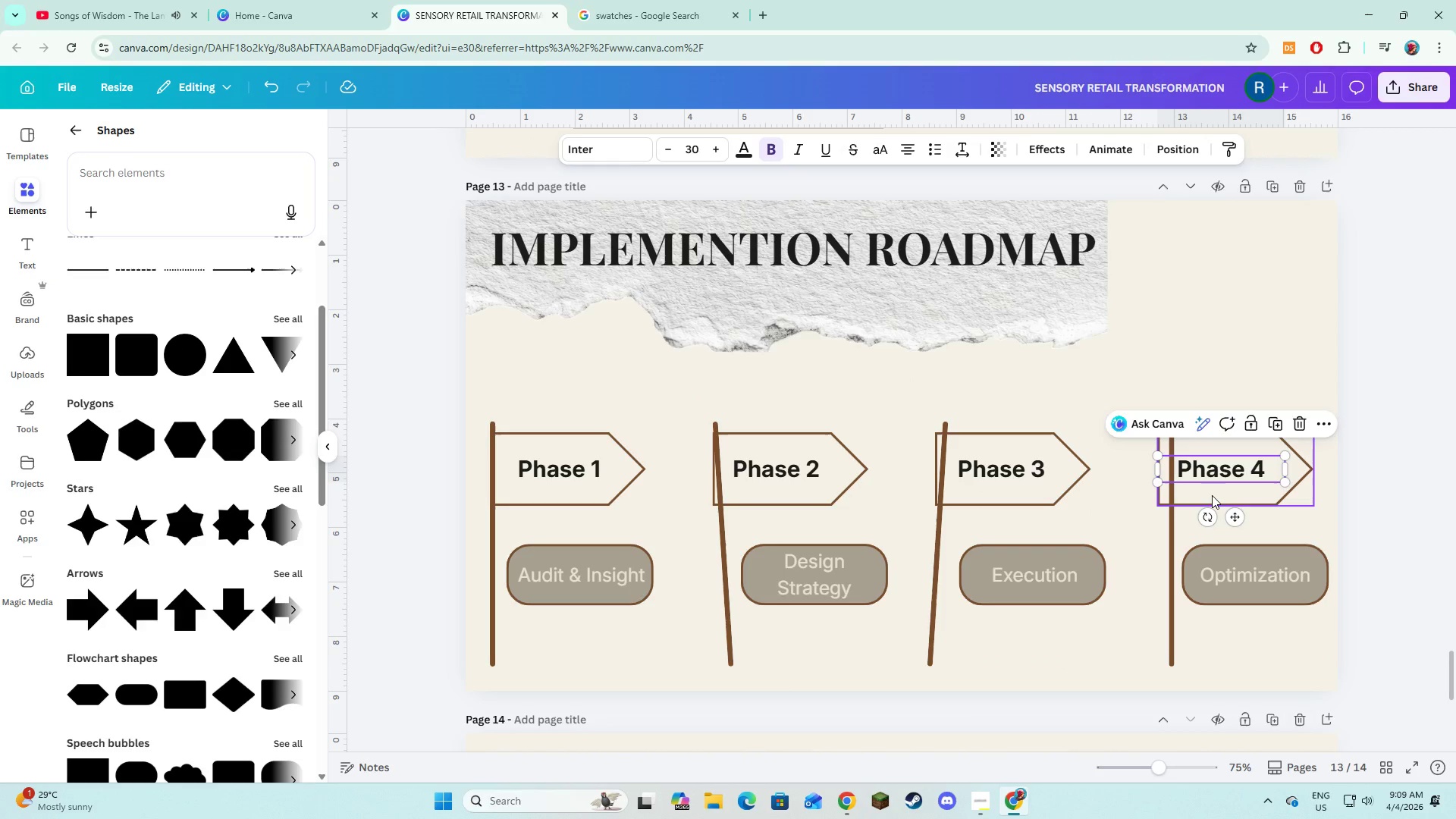 
hold_key(key=ShiftLeft, duration=1.5)
left_click([1212, 495])
 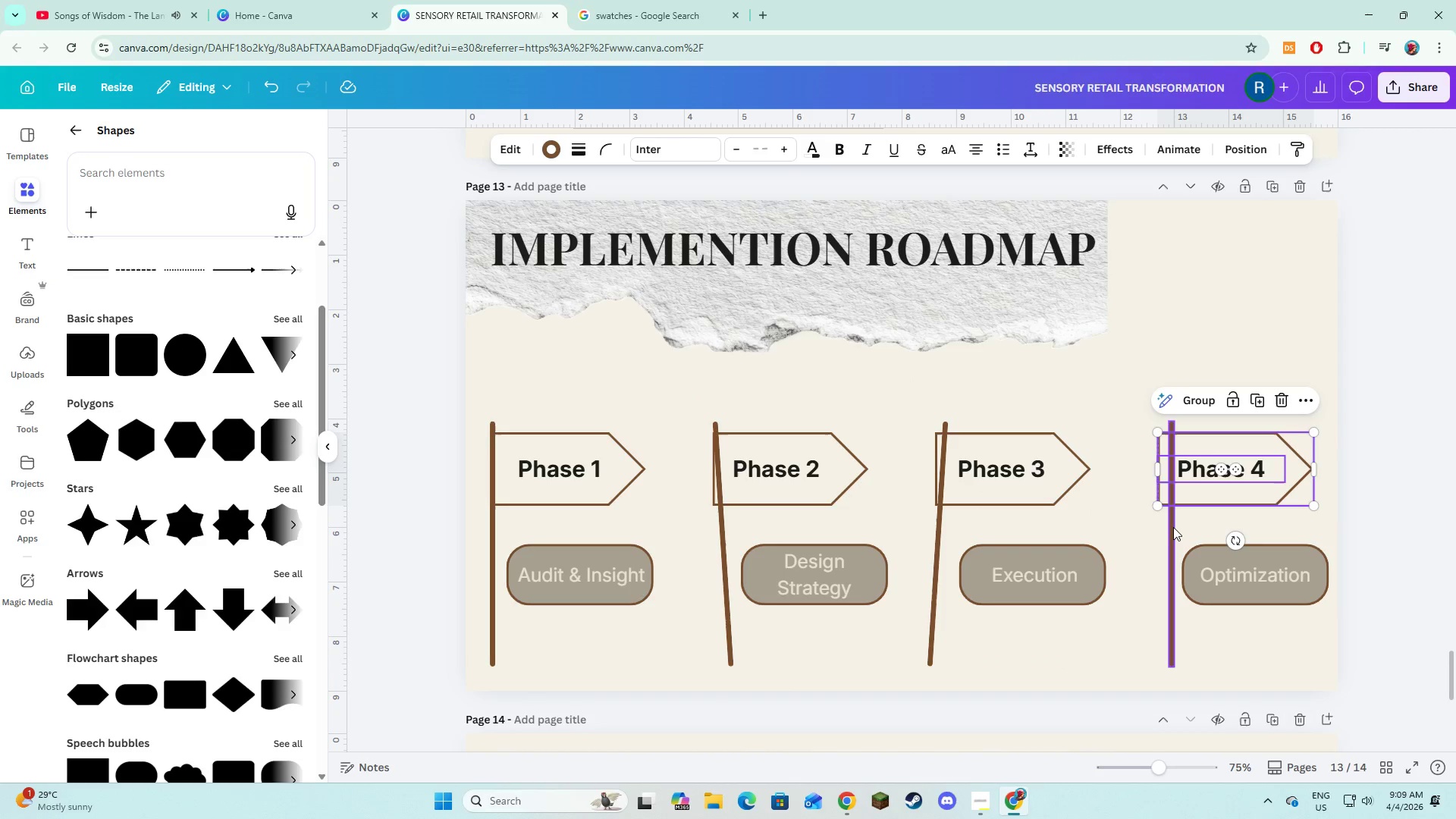 
left_click([1173, 528])
 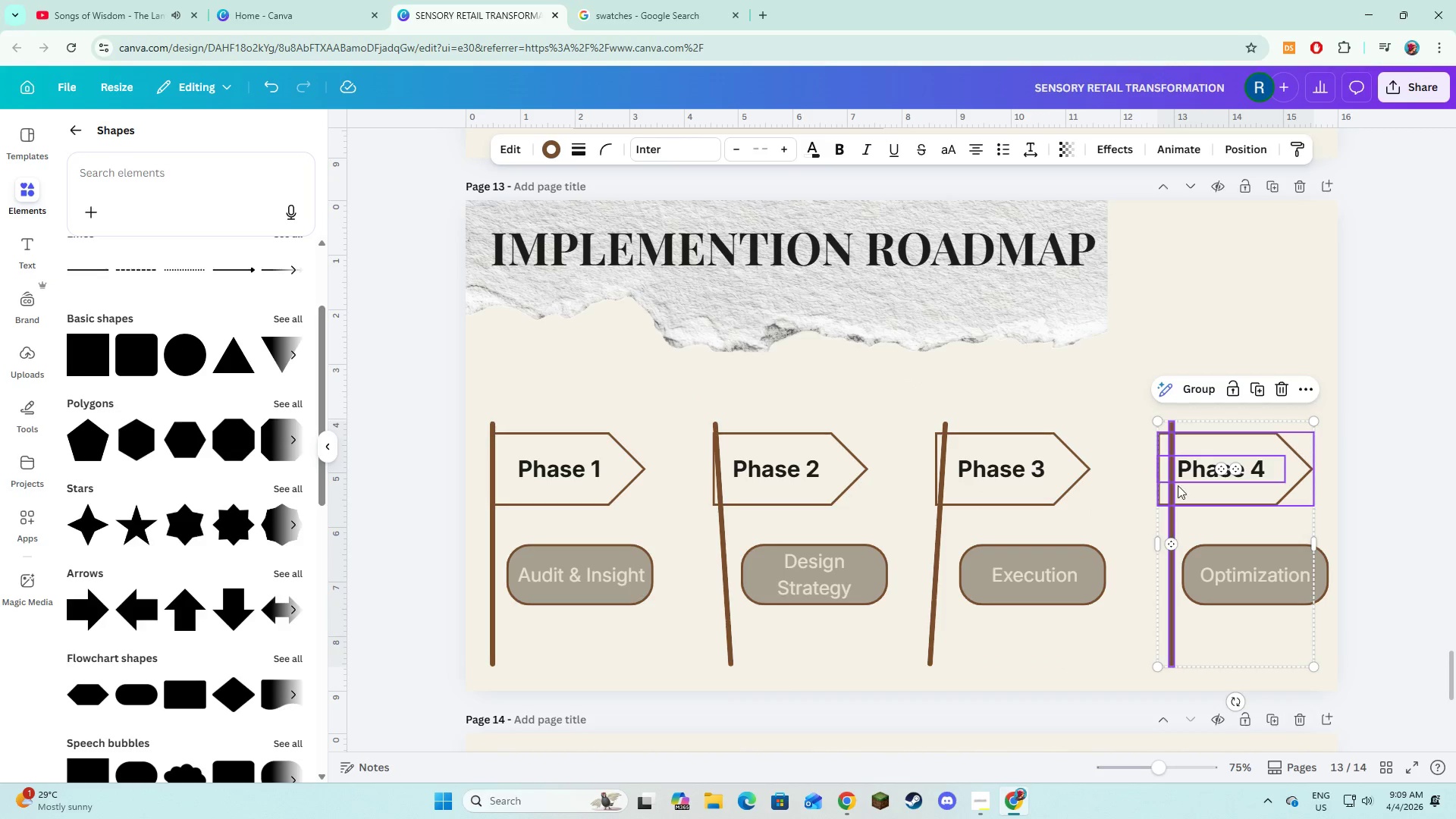 
key(Shift+ShiftLeft)
 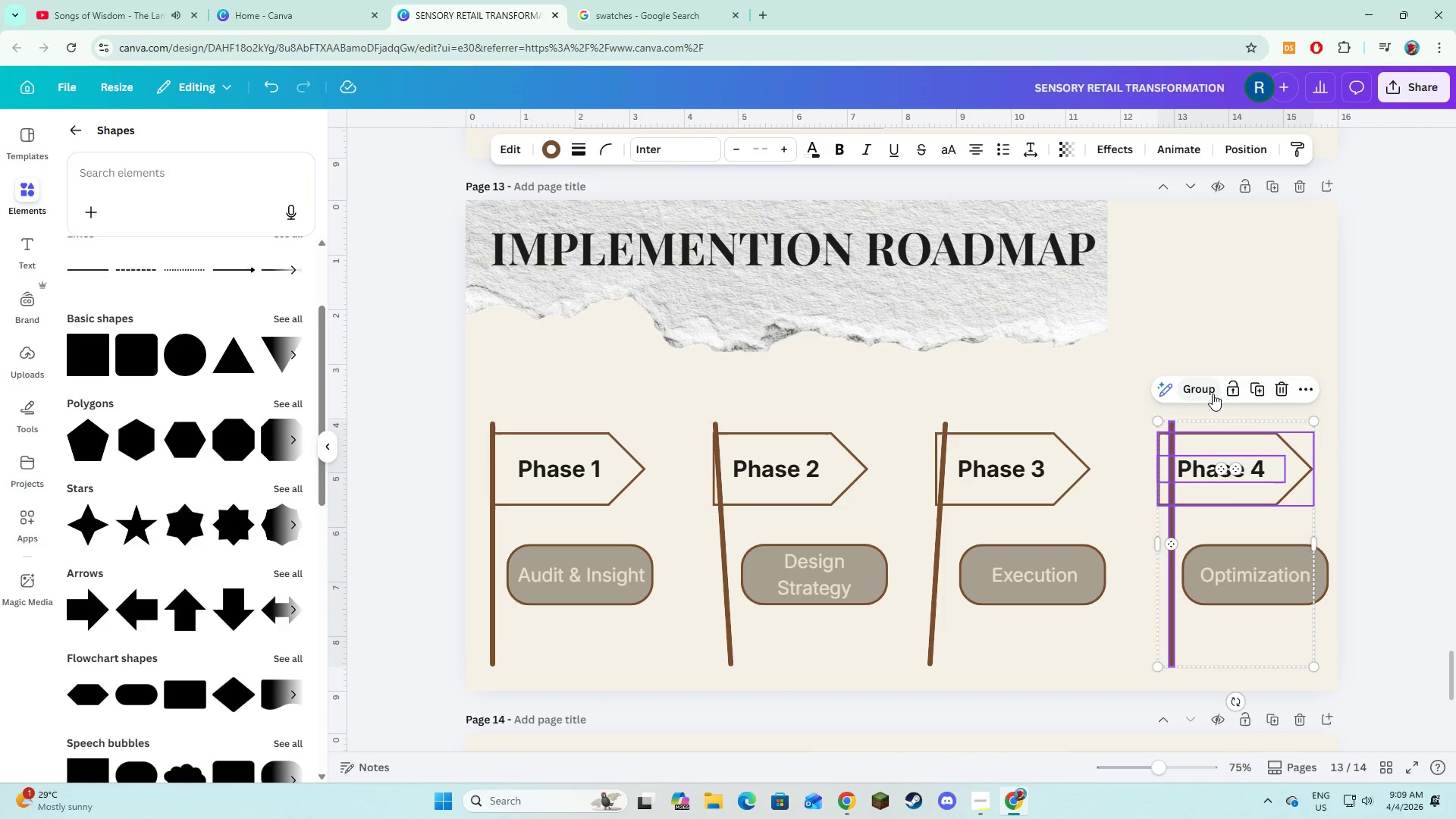 
left_click([1213, 394])
 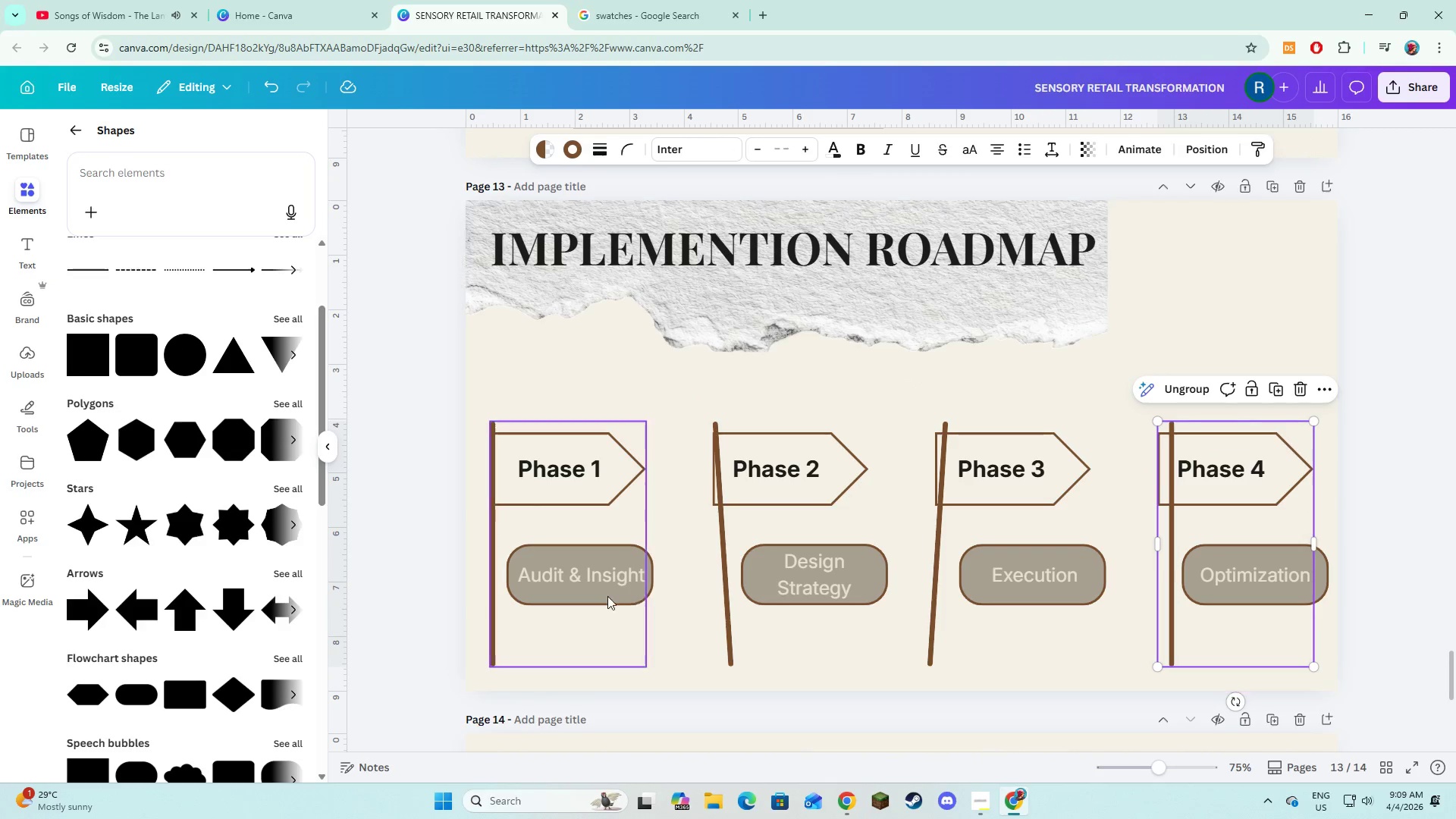 
left_click([607, 577])
 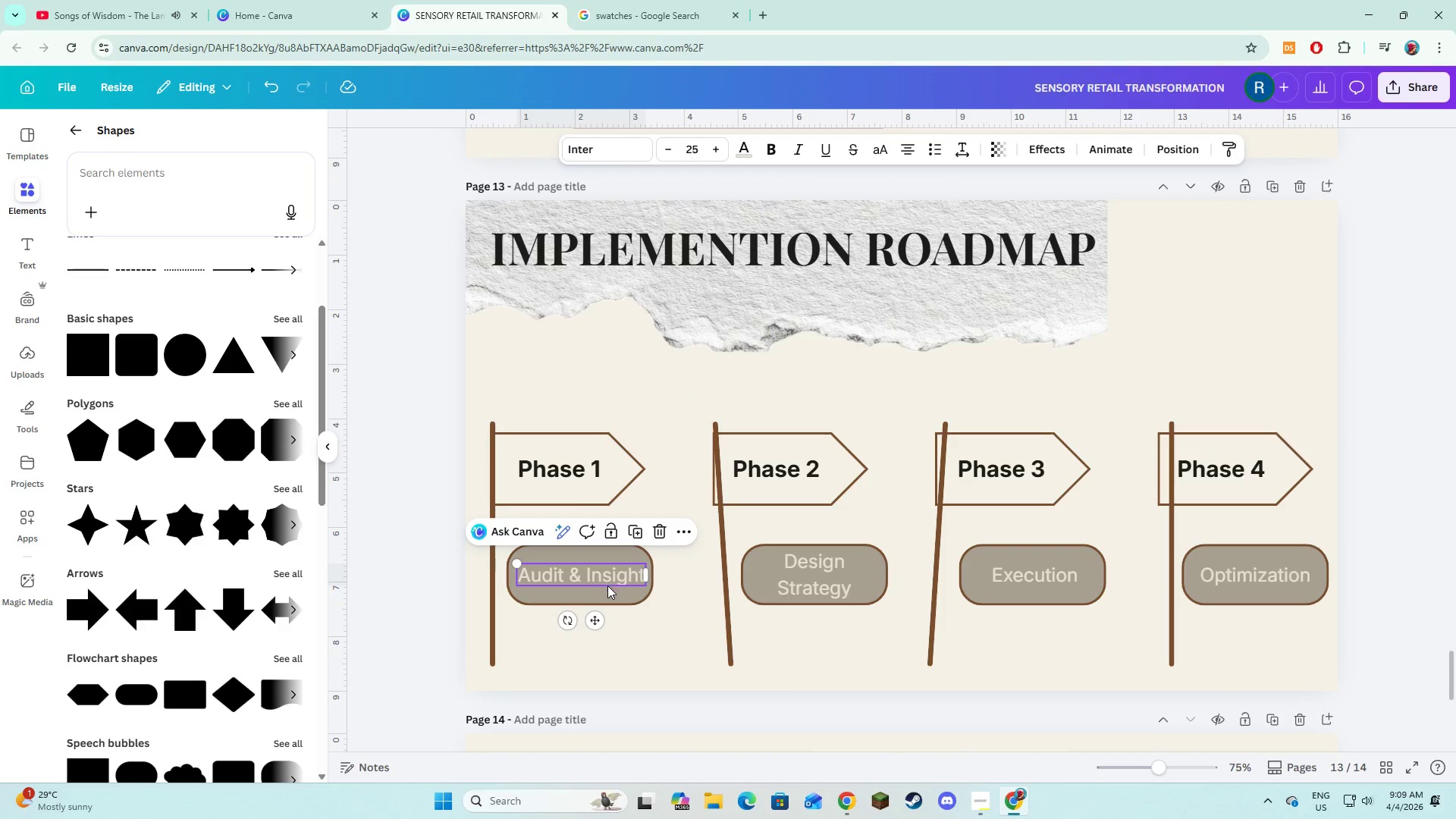 
hold_key(key=ShiftLeft, duration=1.33)
left_click([607, 592])
 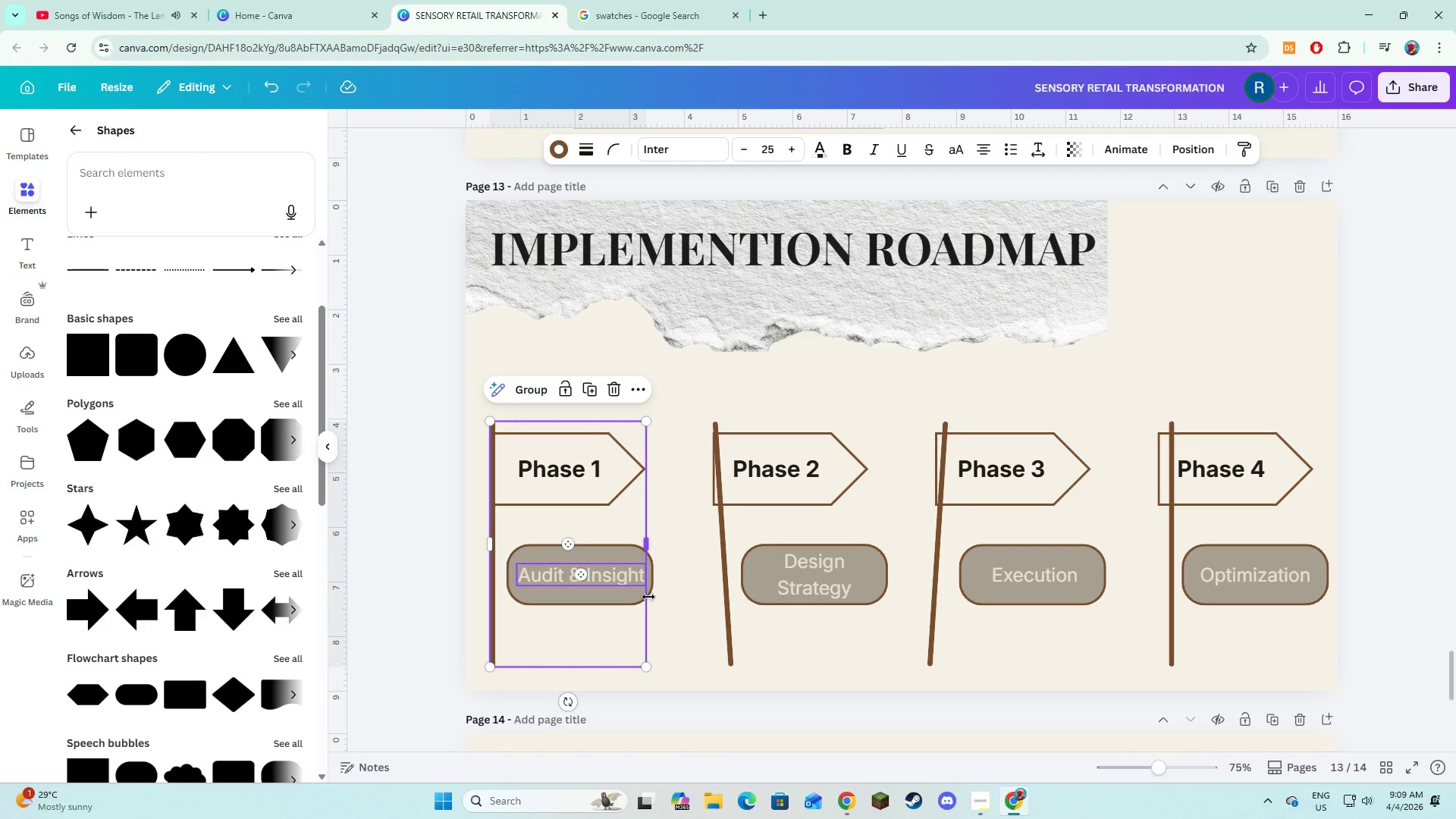 
hold_key(key=ShiftLeft, duration=1.5)
left_click([607, 594])
 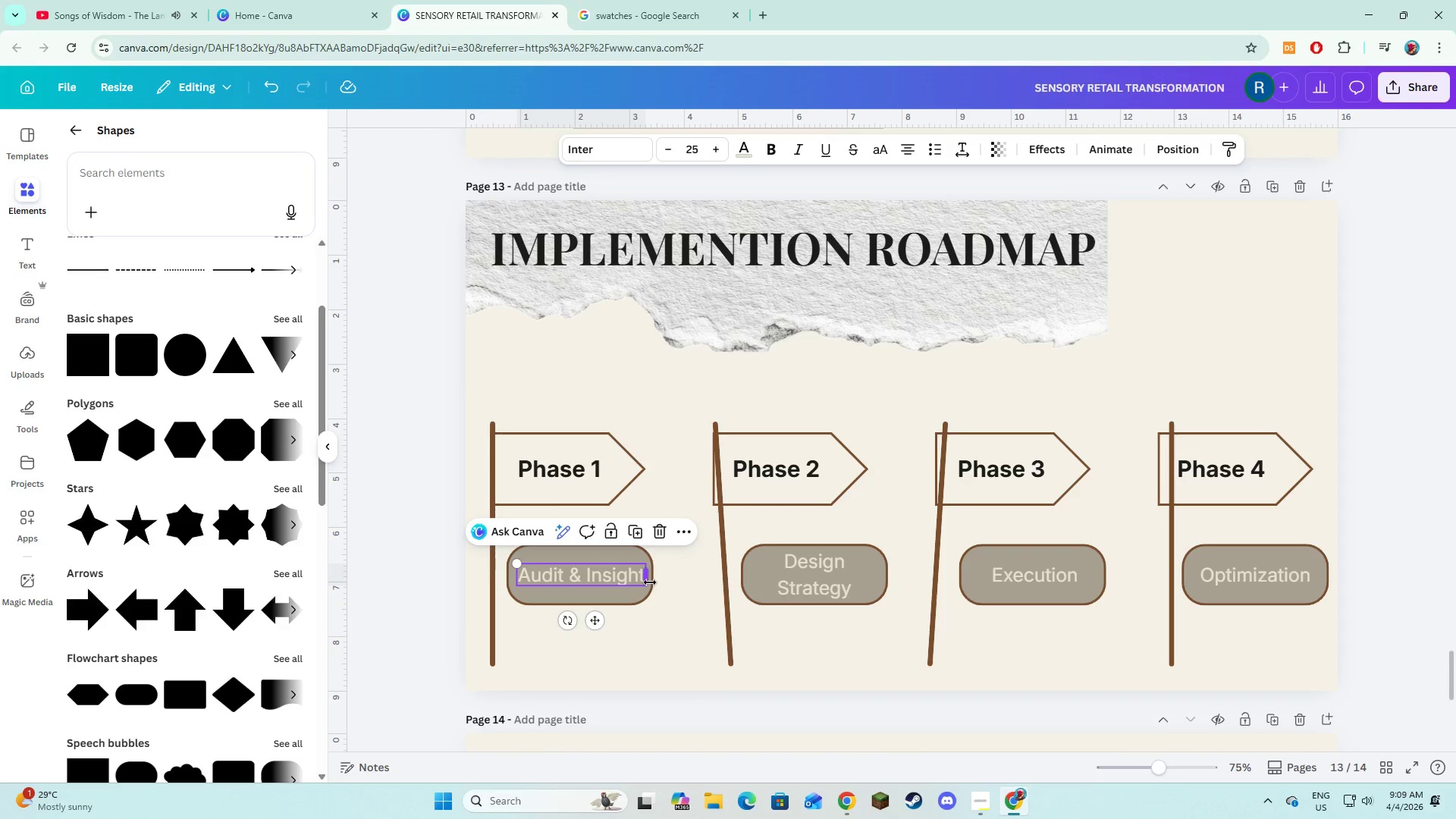 
hold_key(key=ShiftLeft, duration=1.5)
 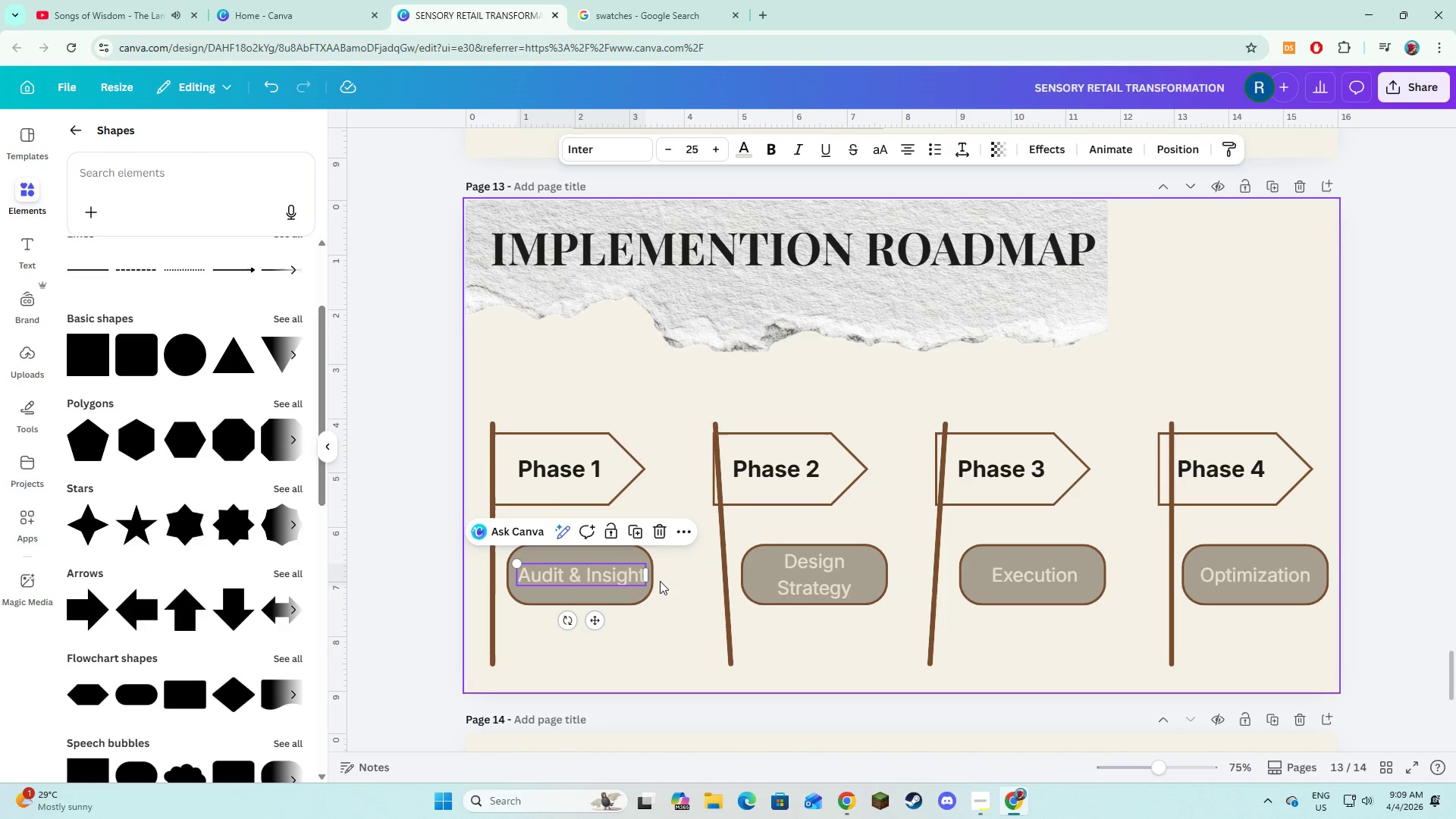 
hold_key(key=ShiftLeft, duration=1.5)
 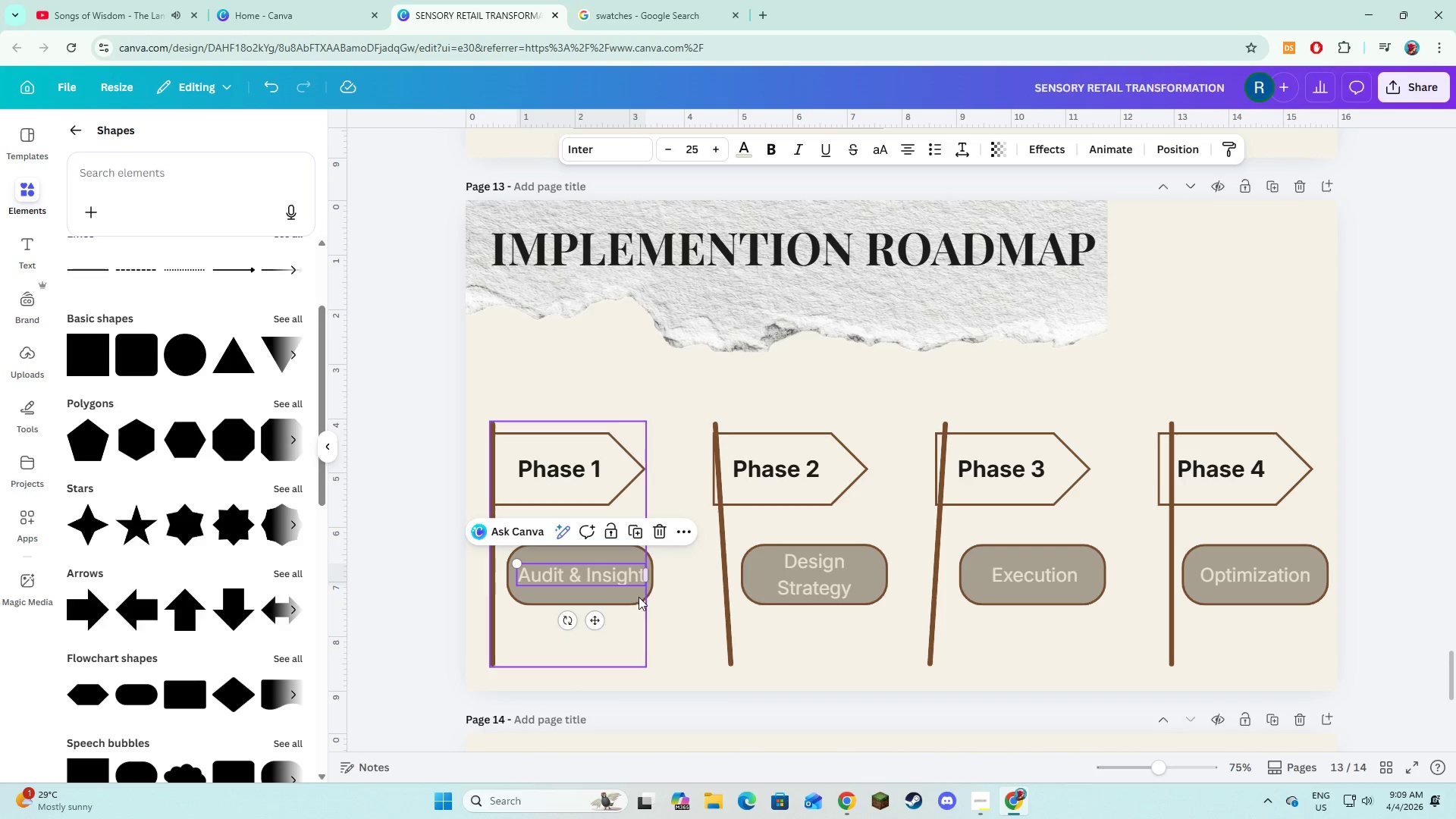 
hold_key(key=ShiftLeft, duration=1.51)
 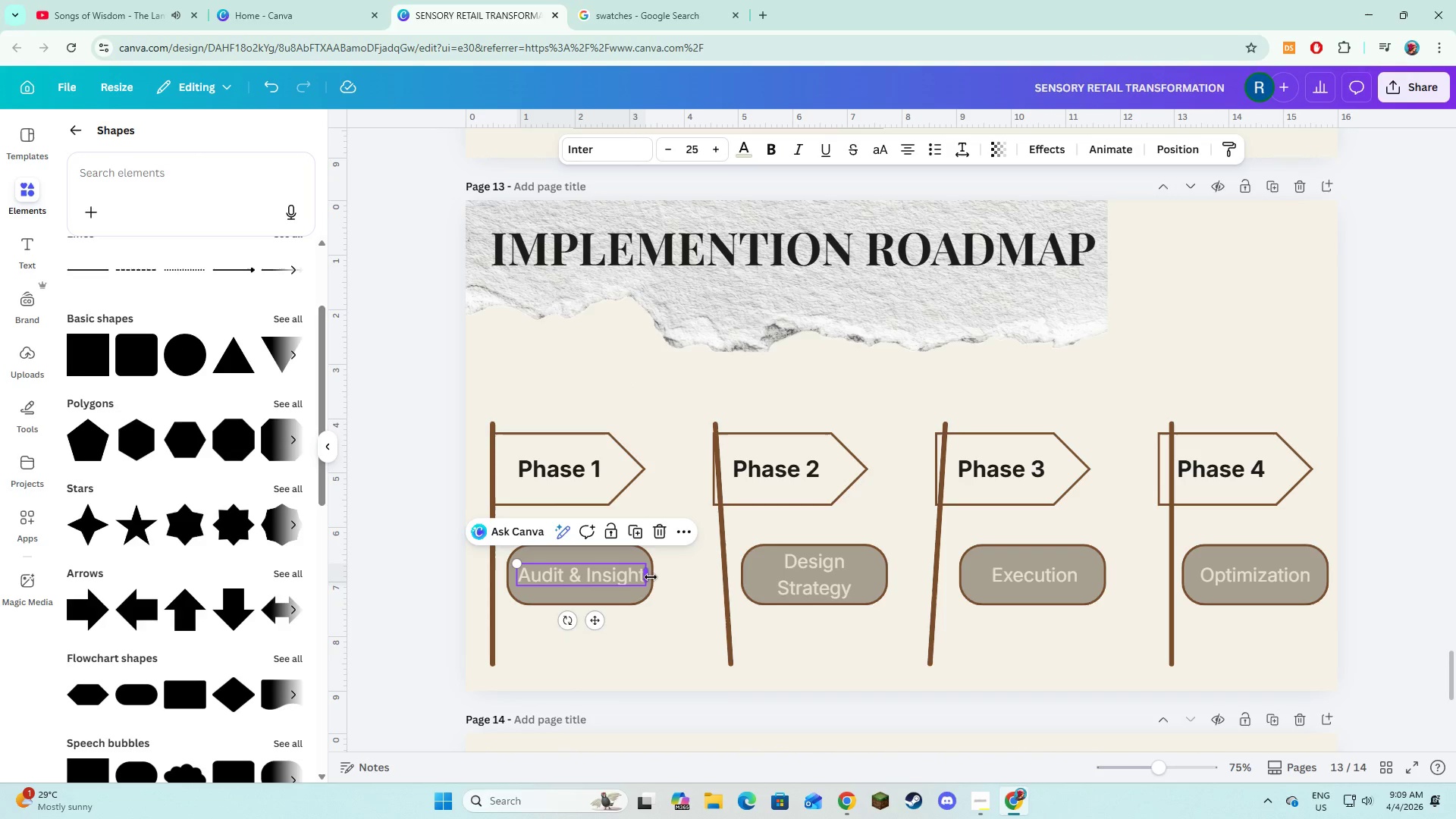 
hold_key(key=ShiftLeft, duration=0.88)
 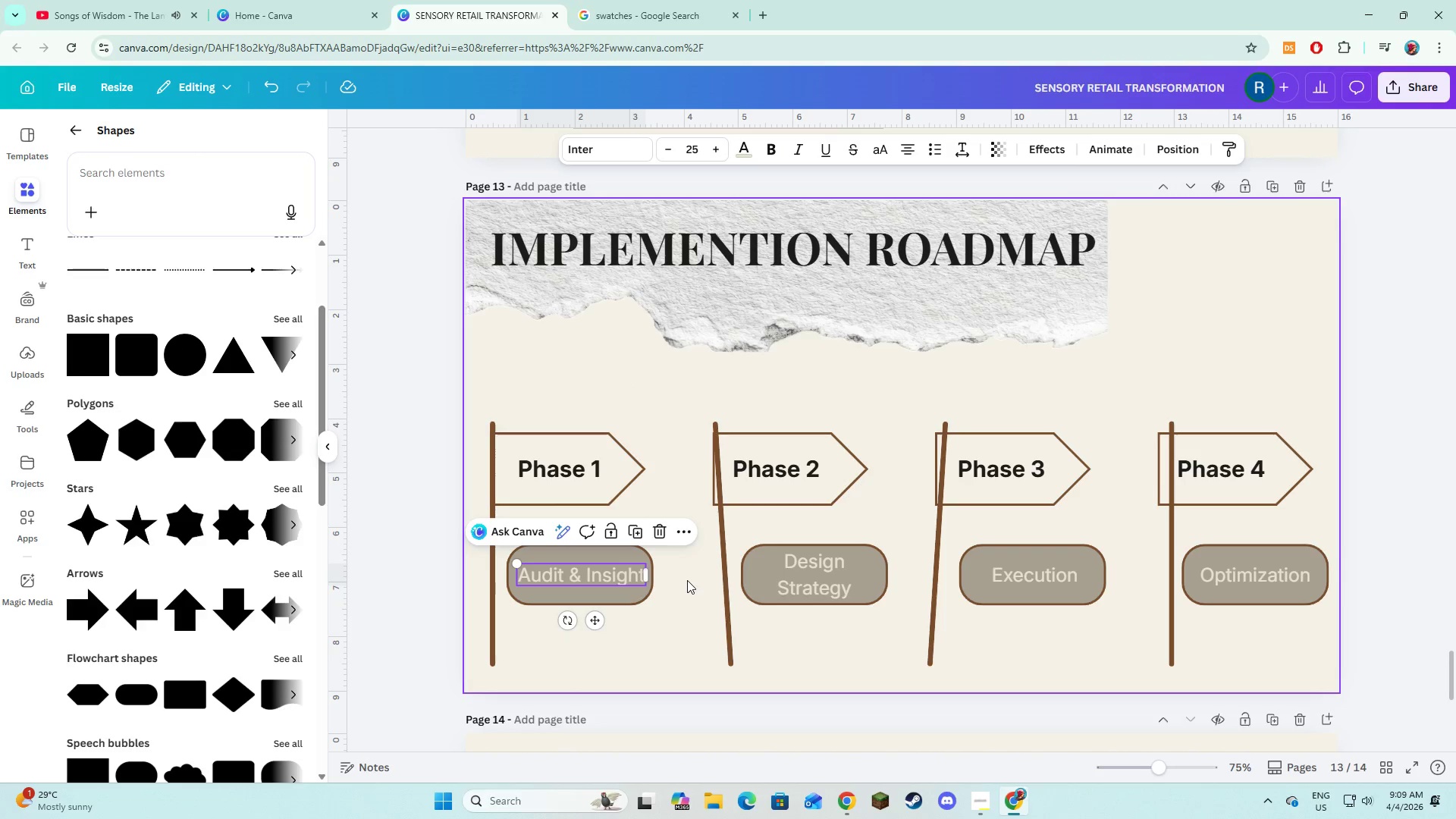 
left_click([687, 580])
 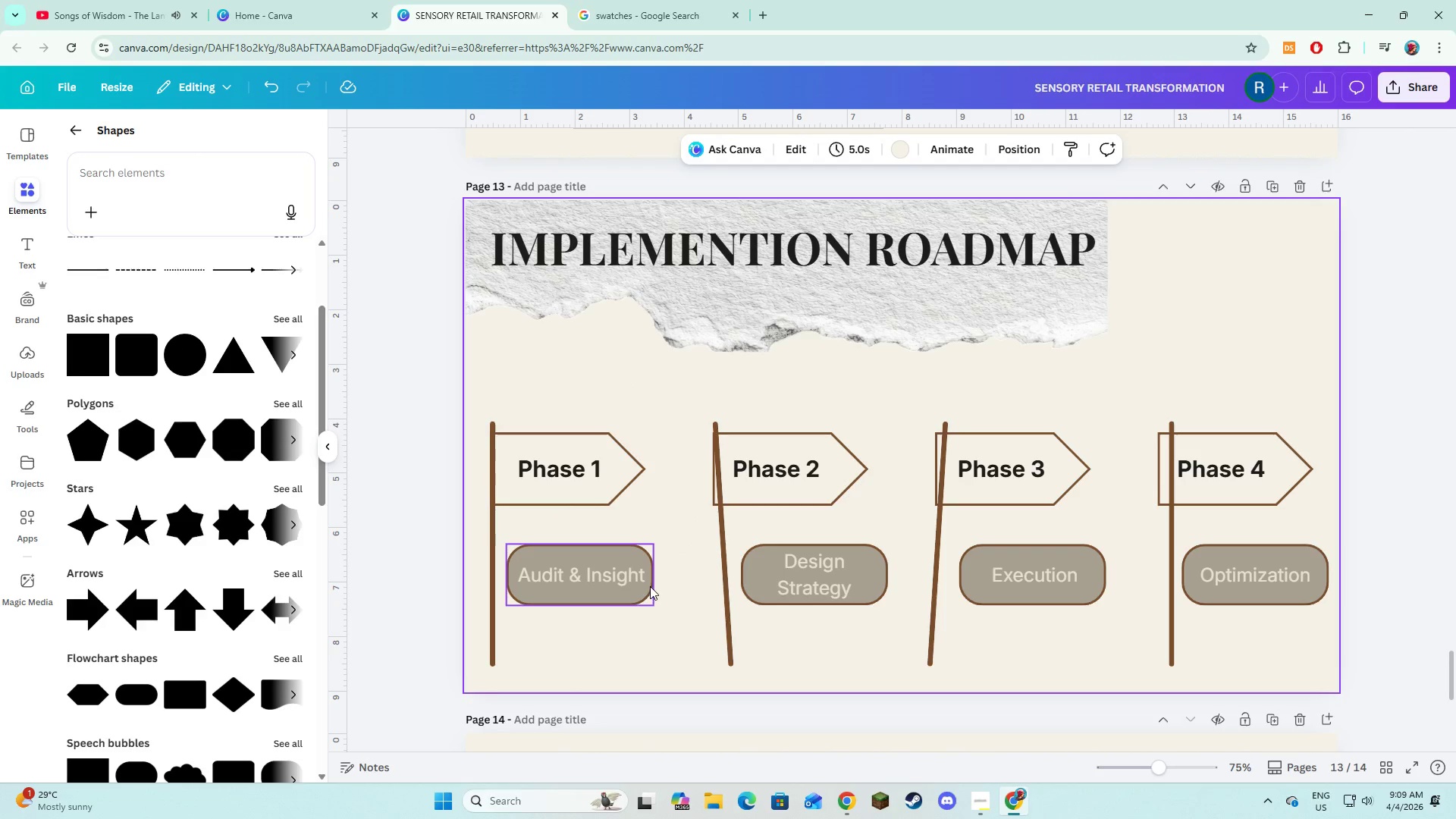 
left_click([650, 586])
 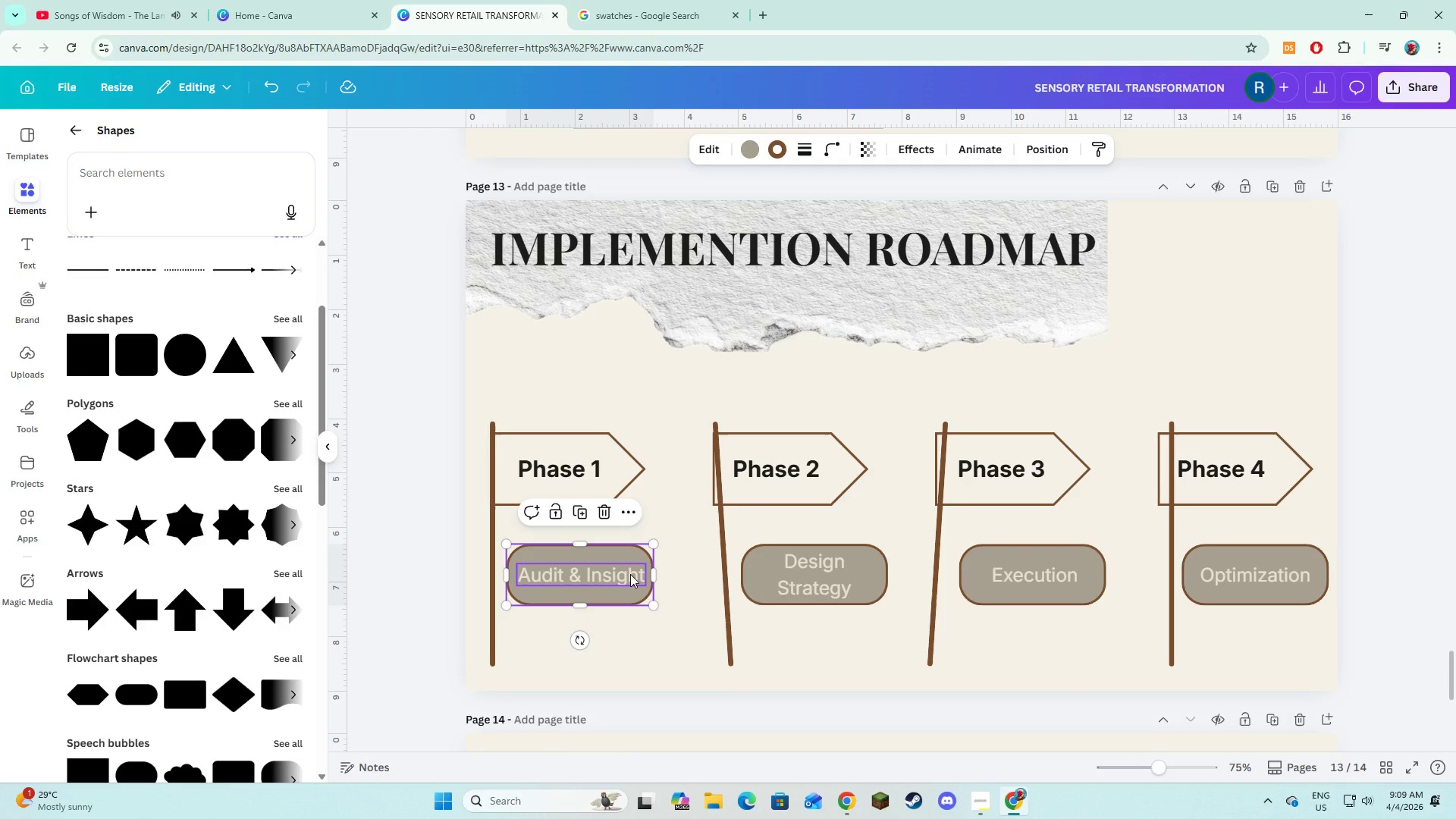 
hold_key(key=ShiftLeft, duration=0.69)
left_click([630, 574])
 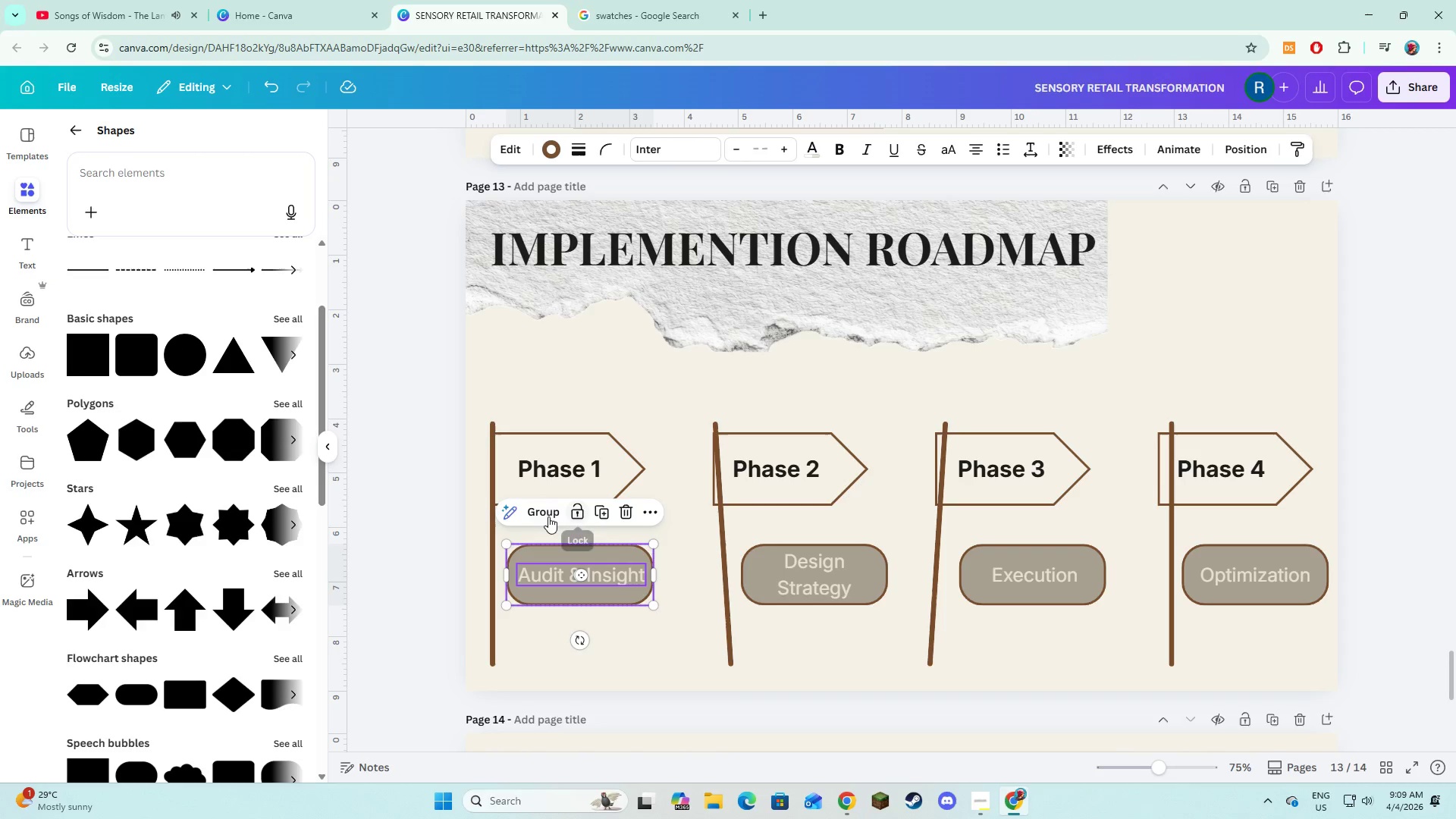 
left_click([547, 516])
 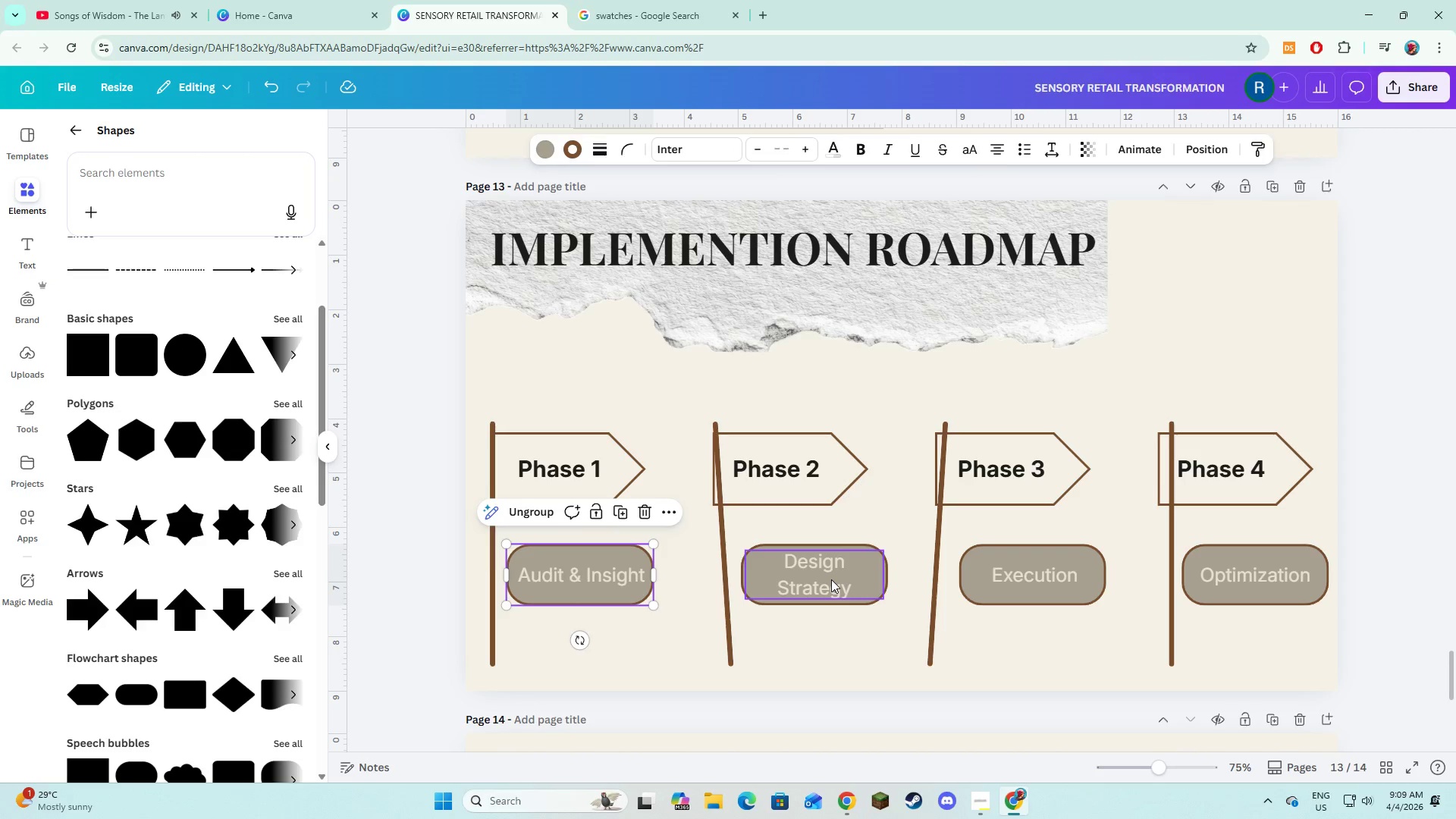 
left_click([831, 579])
 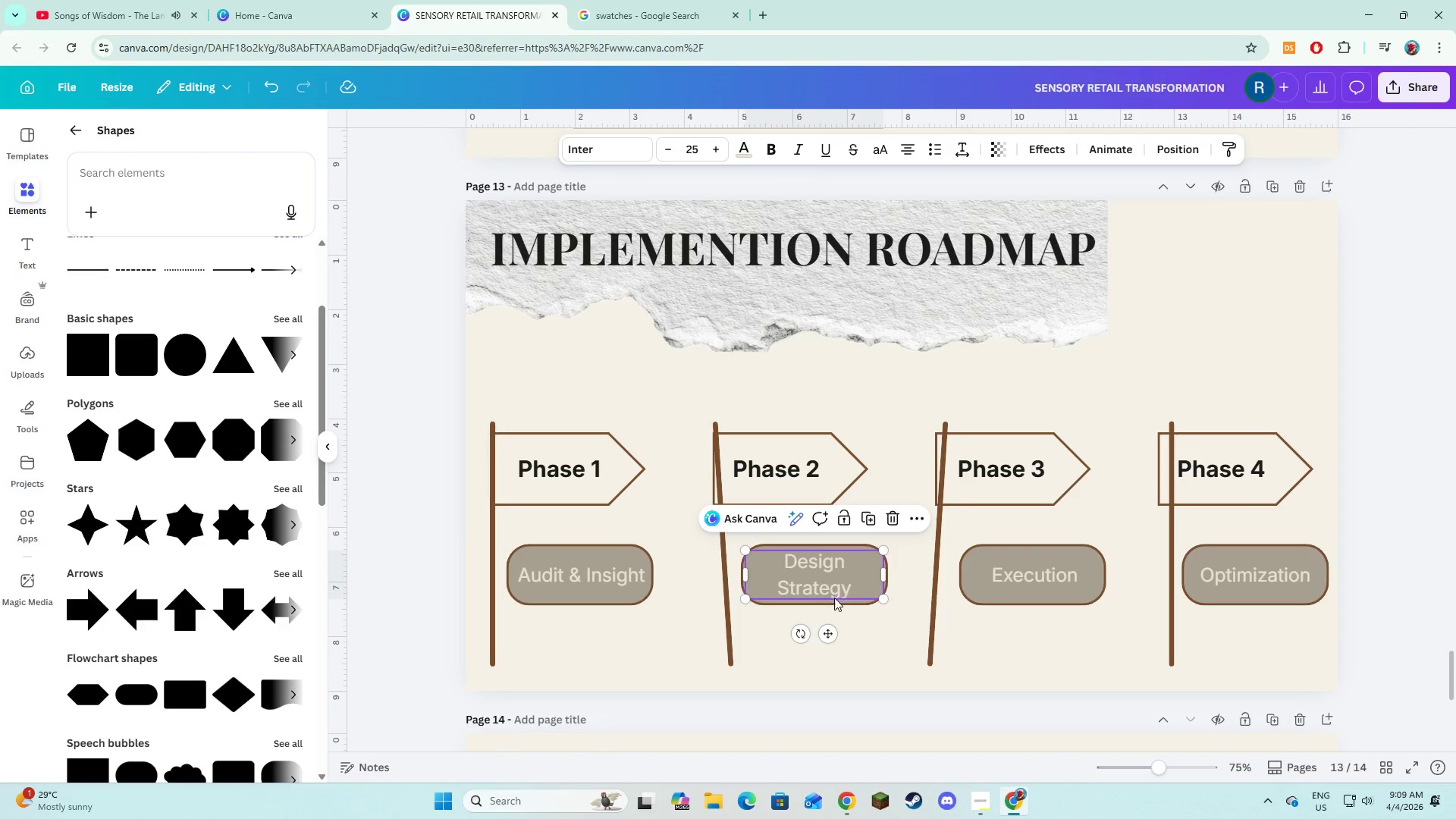 
hold_key(key=ShiftLeft, duration=1.51)
 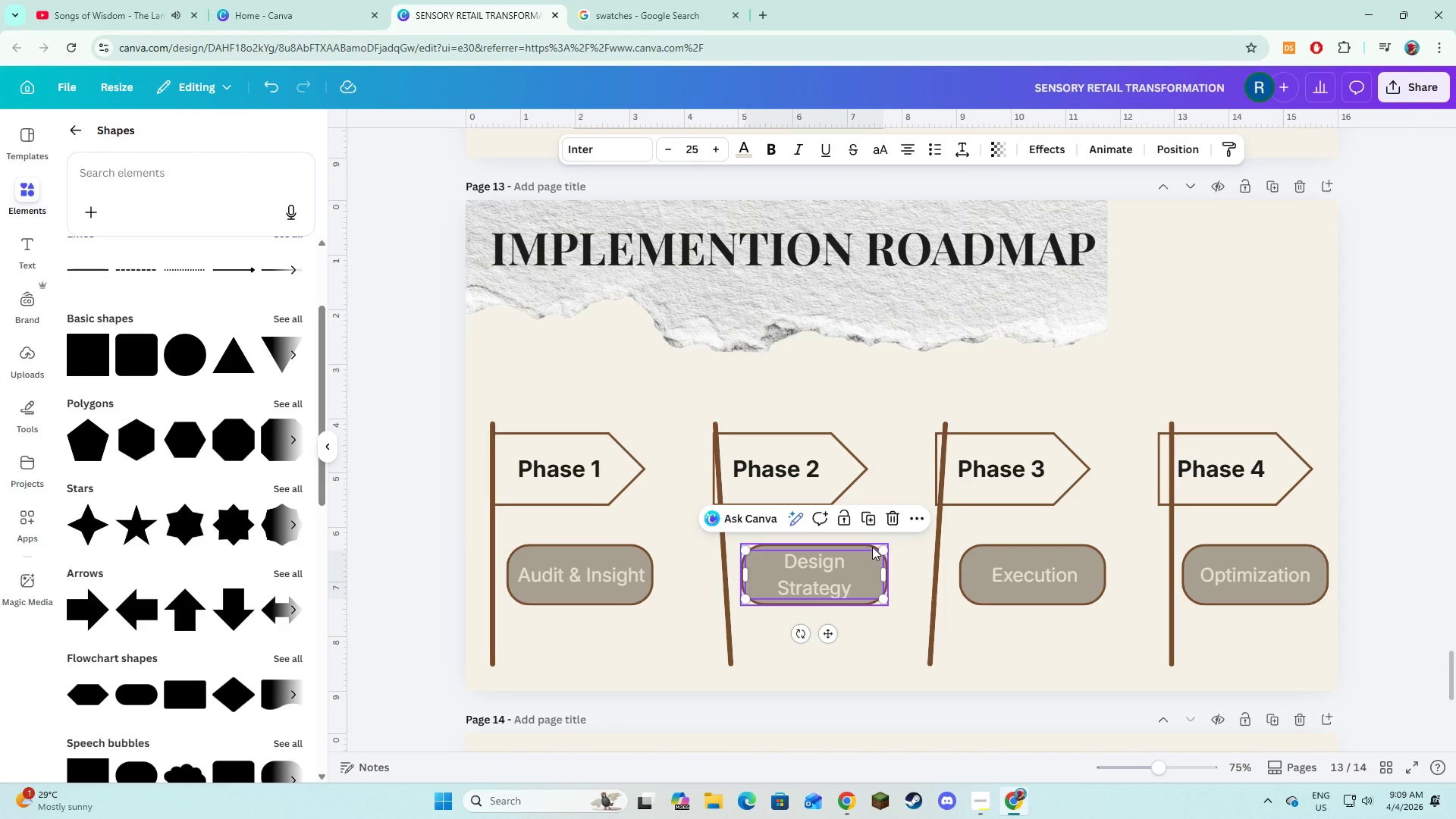 
hold_key(key=ShiftLeft, duration=1.47)
left_click([872, 547])
 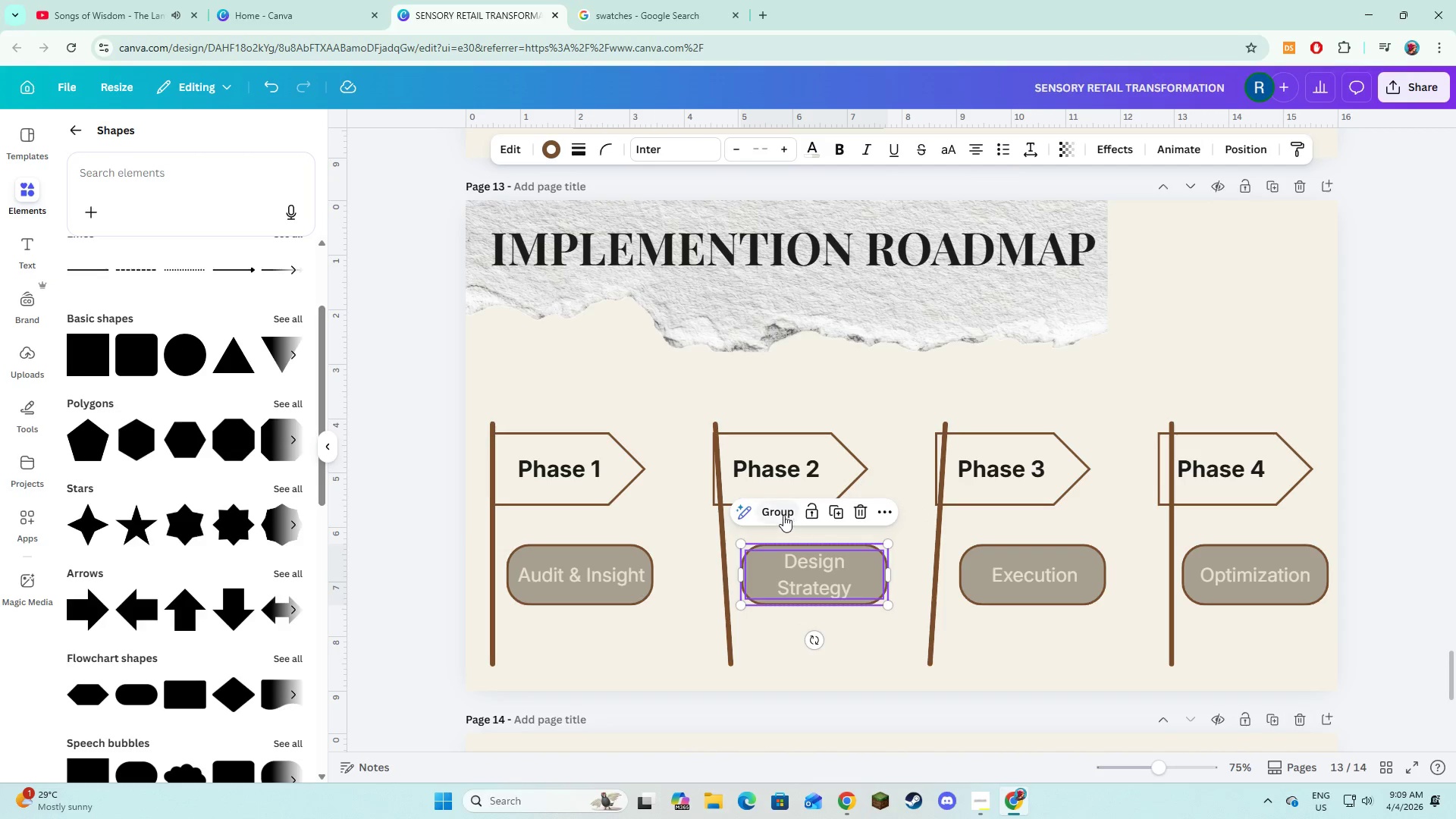 
left_click([783, 515])
 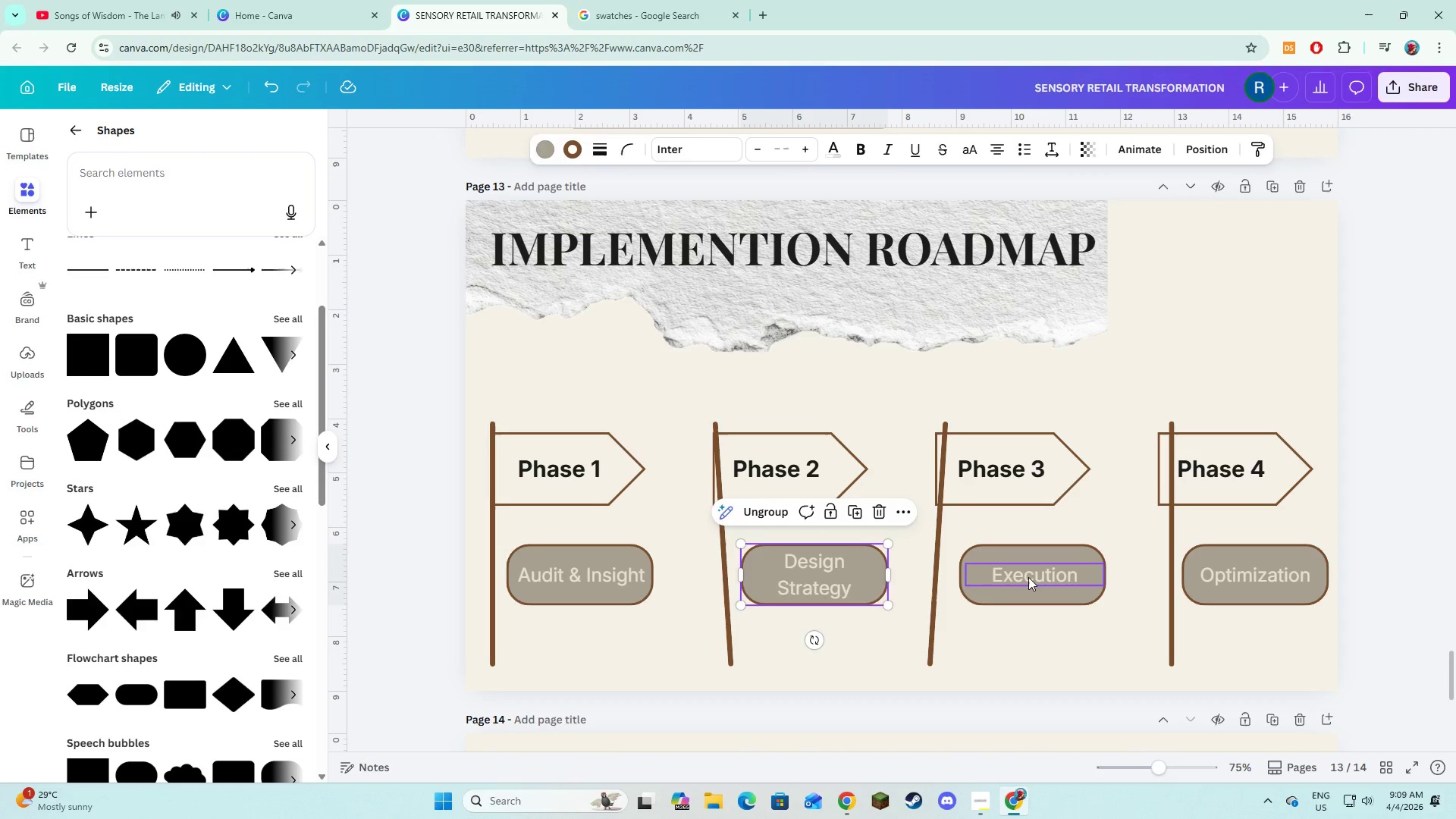 
left_click([1028, 577])
 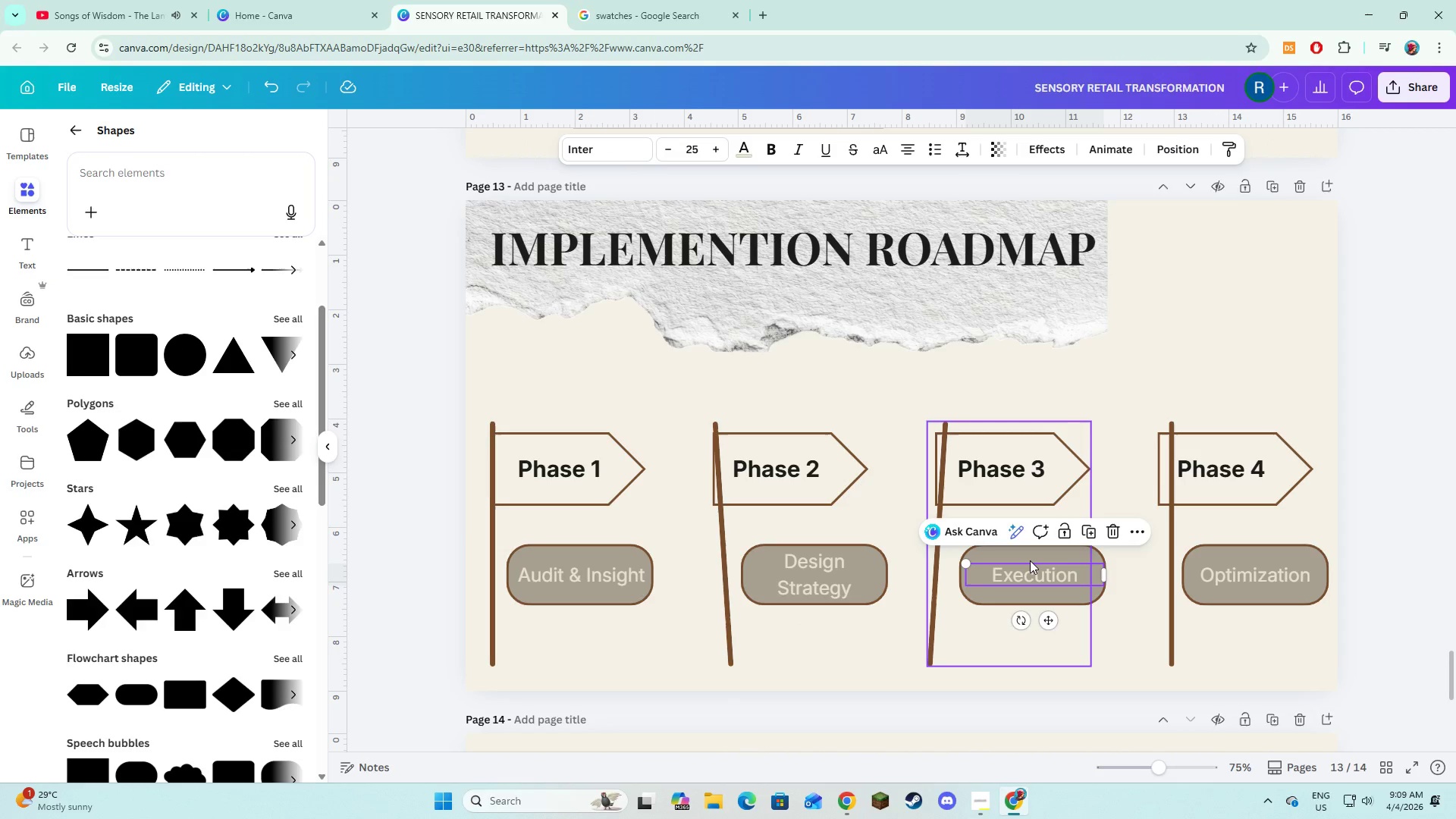 
hold_key(key=ShiftLeft, duration=1.5)
left_click([1030, 560])
 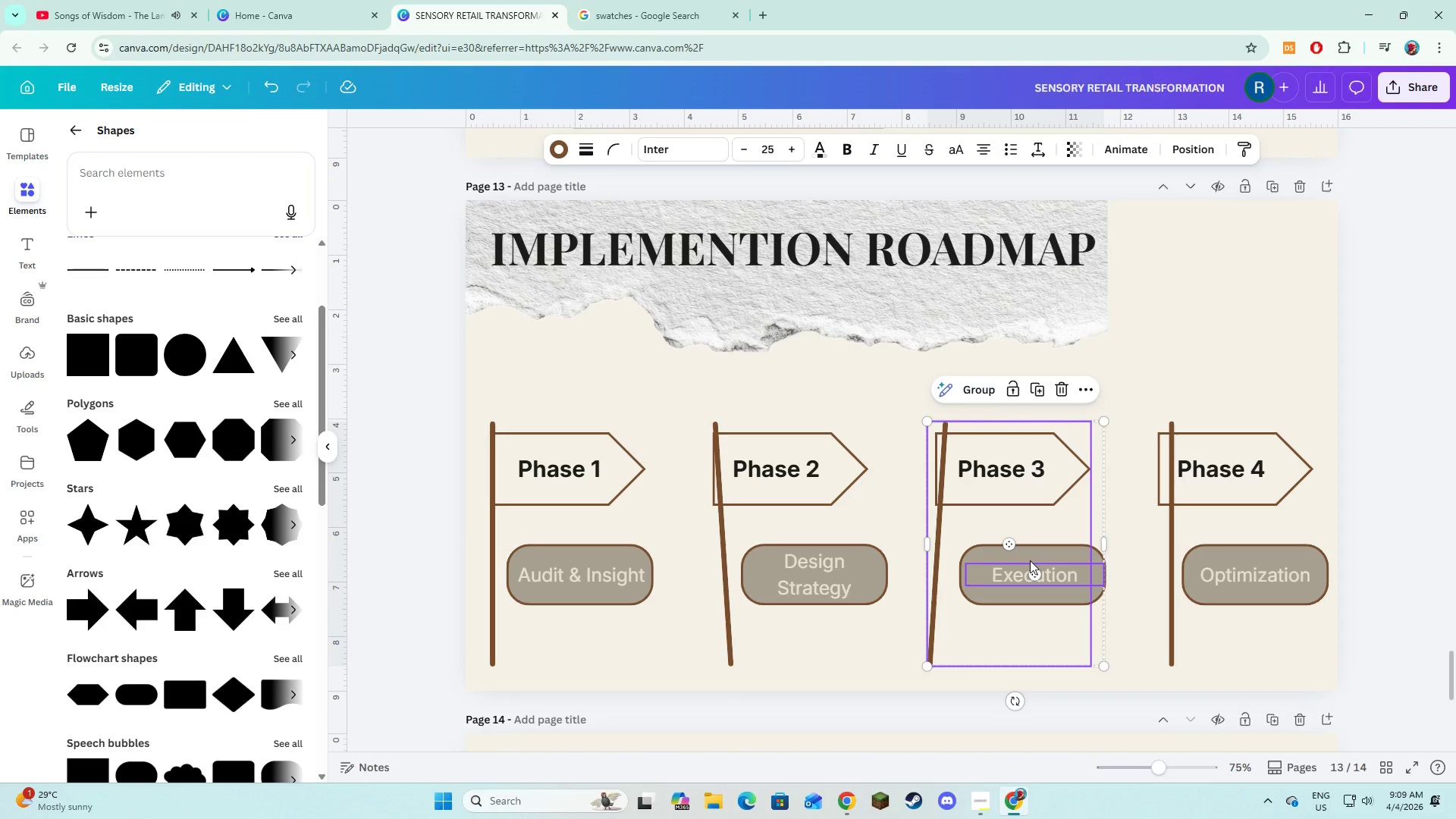 
left_click([1030, 560])
 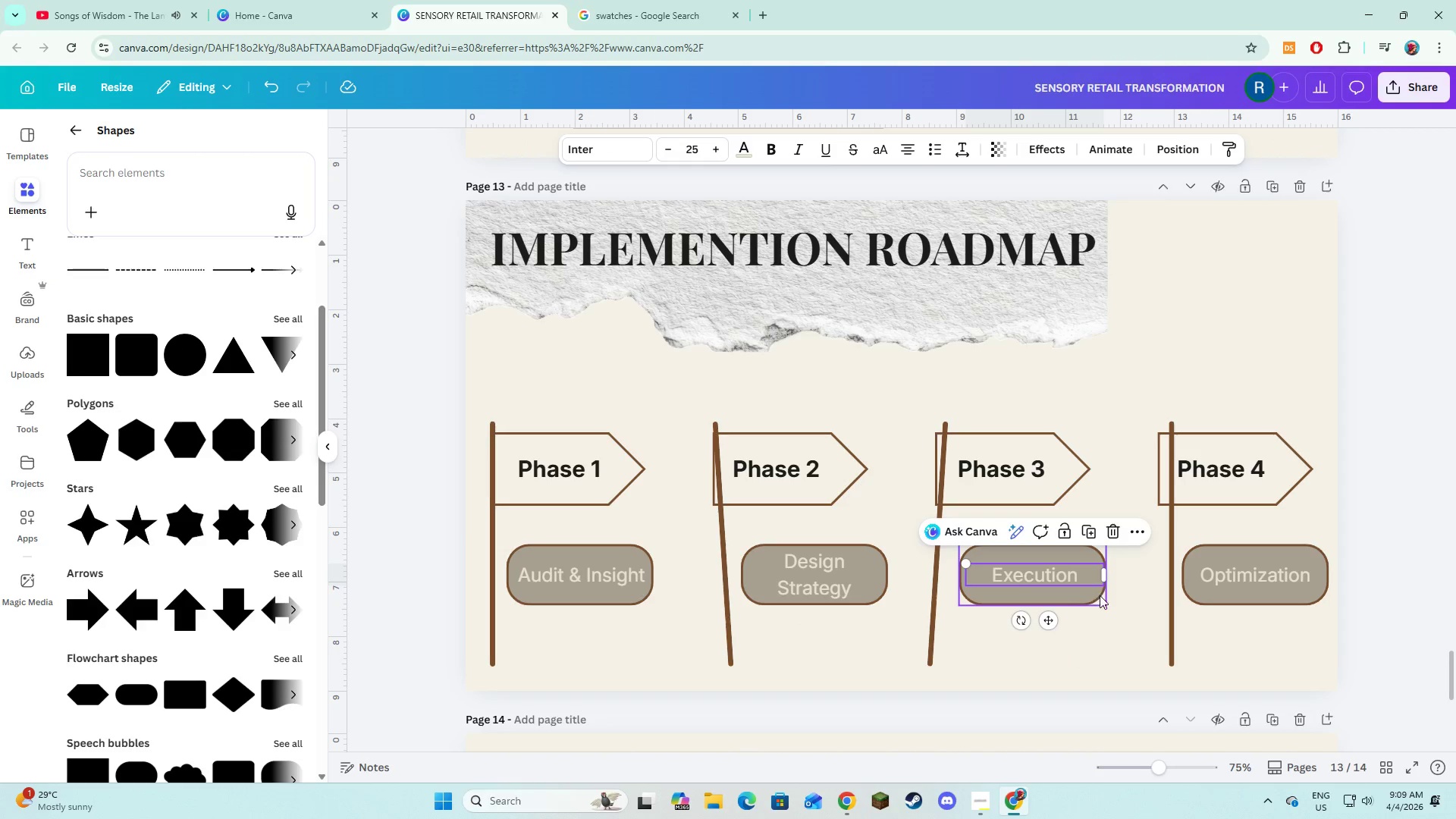 
hold_key(key=ShiftLeft, duration=1.08)
left_click([1096, 598])
 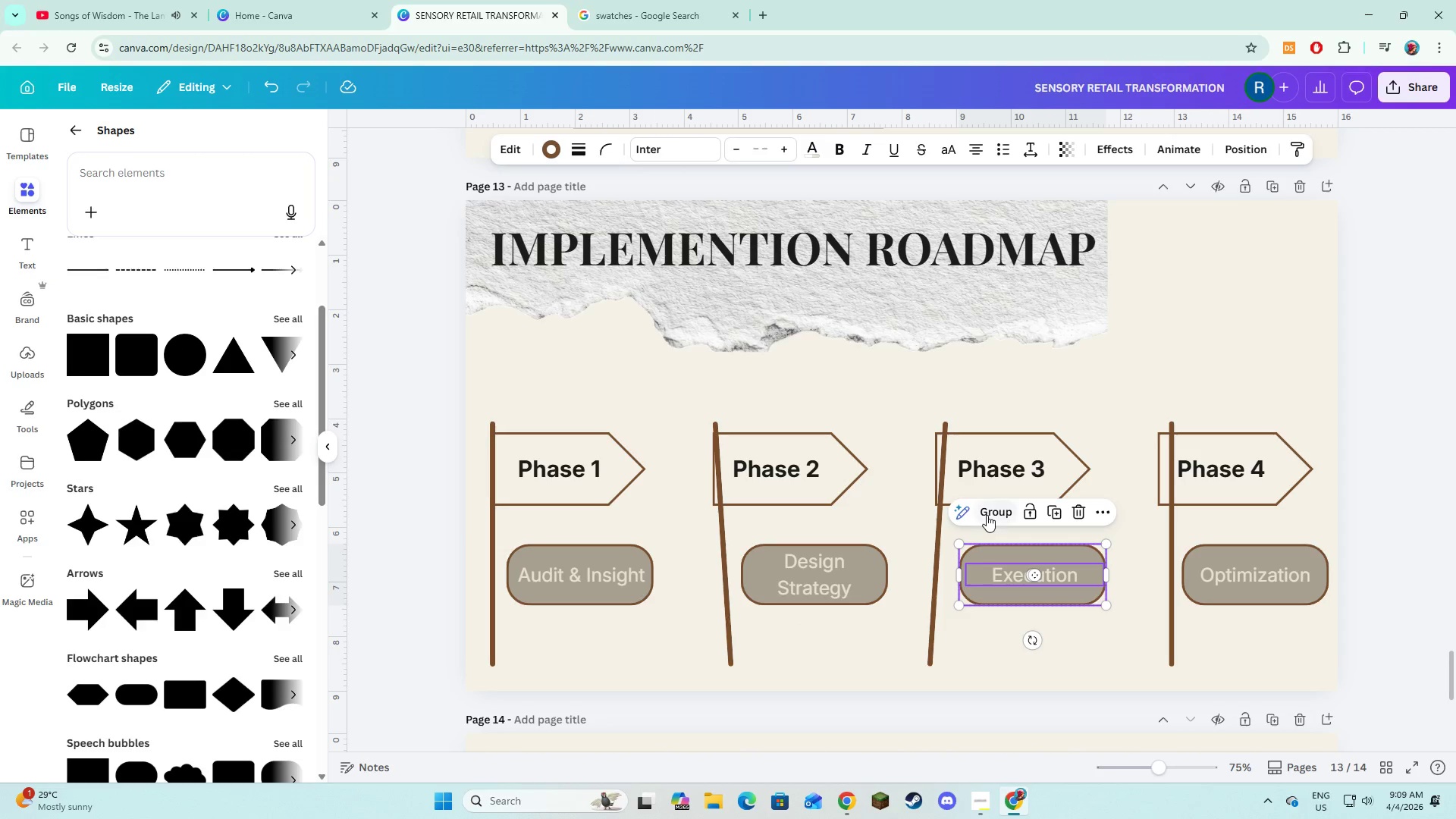 
left_click([987, 515])
 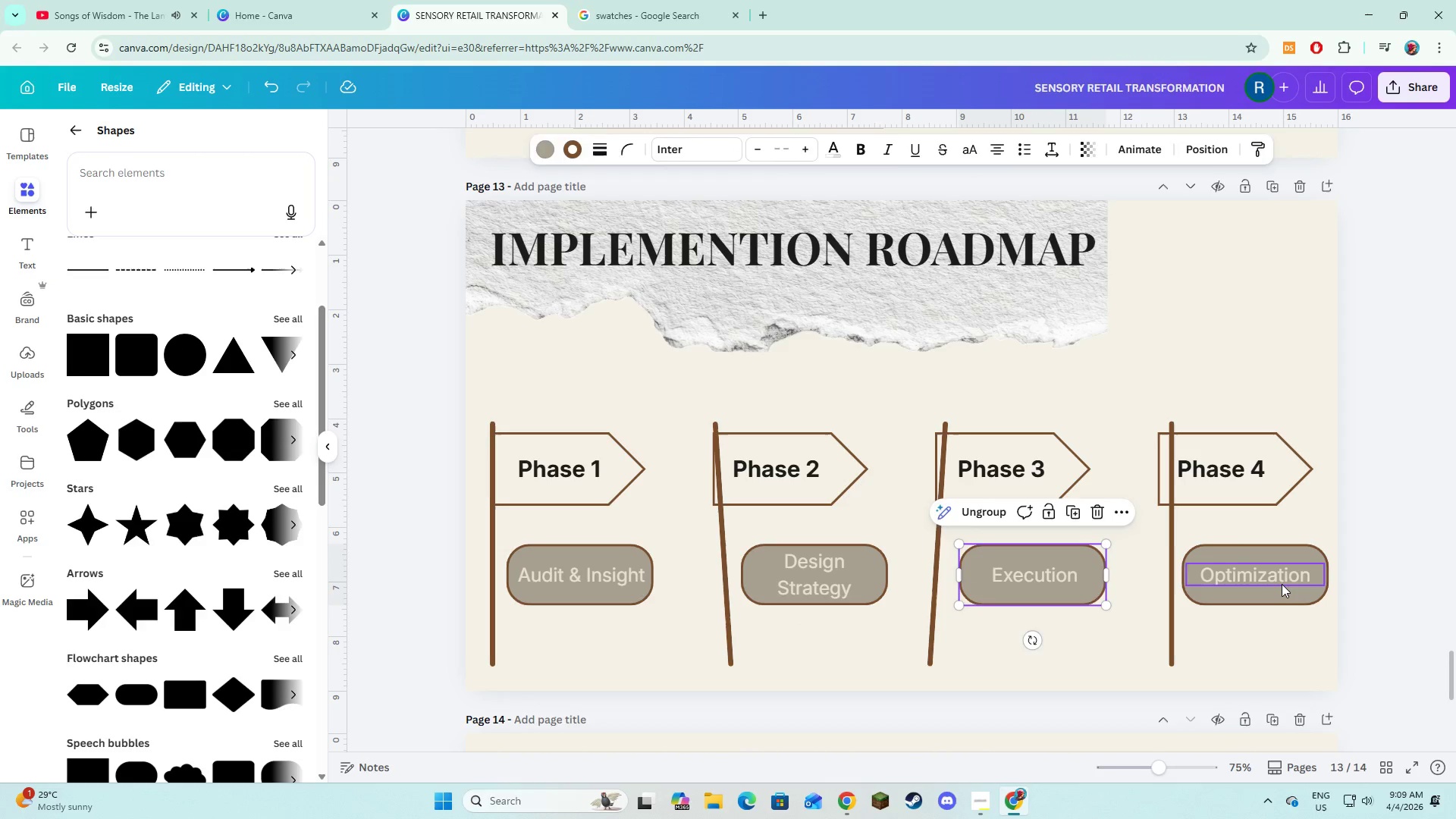 
left_click([1282, 584])
 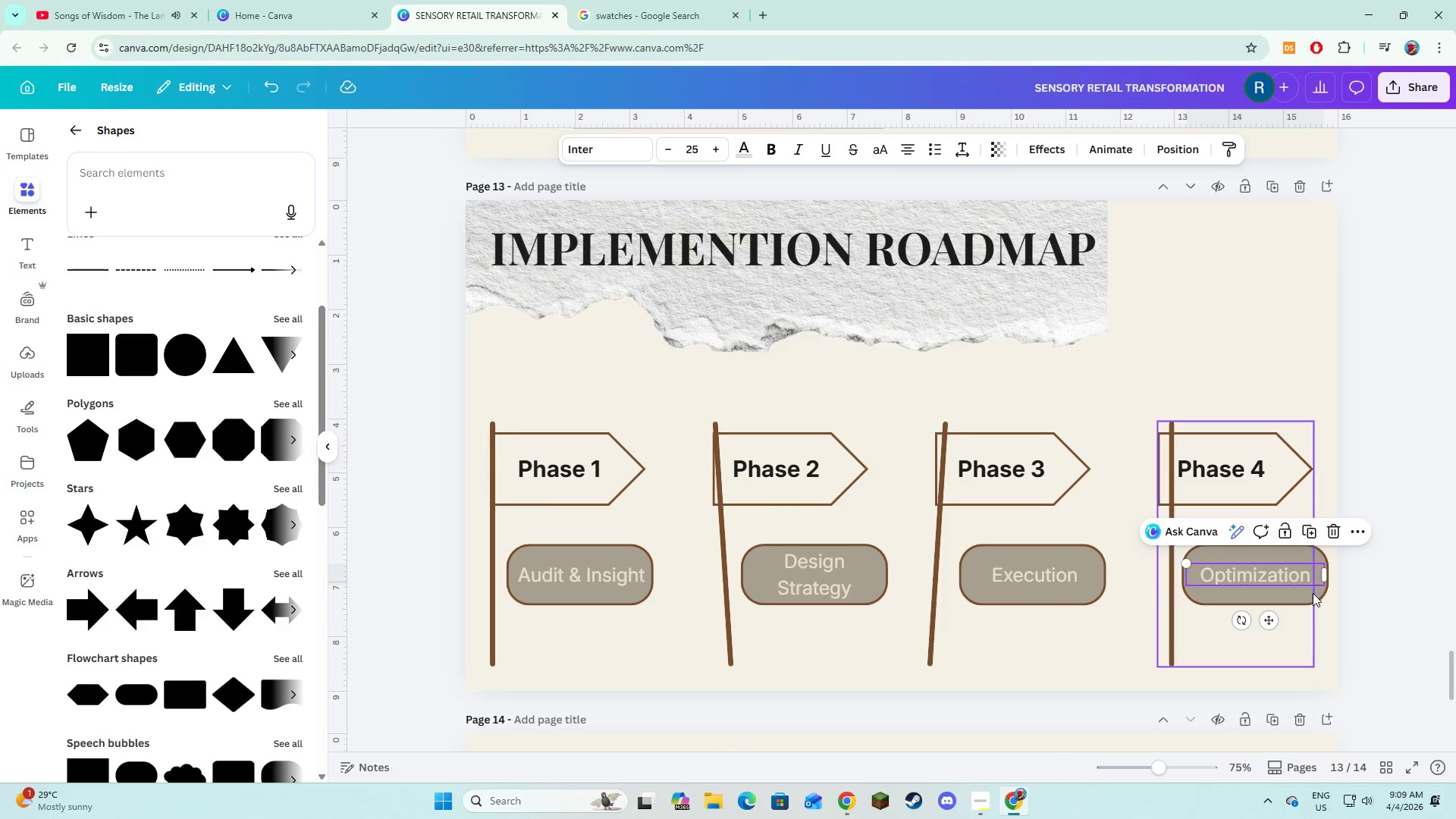 
hold_key(key=ShiftLeft, duration=1.08)
left_click([1320, 596])
 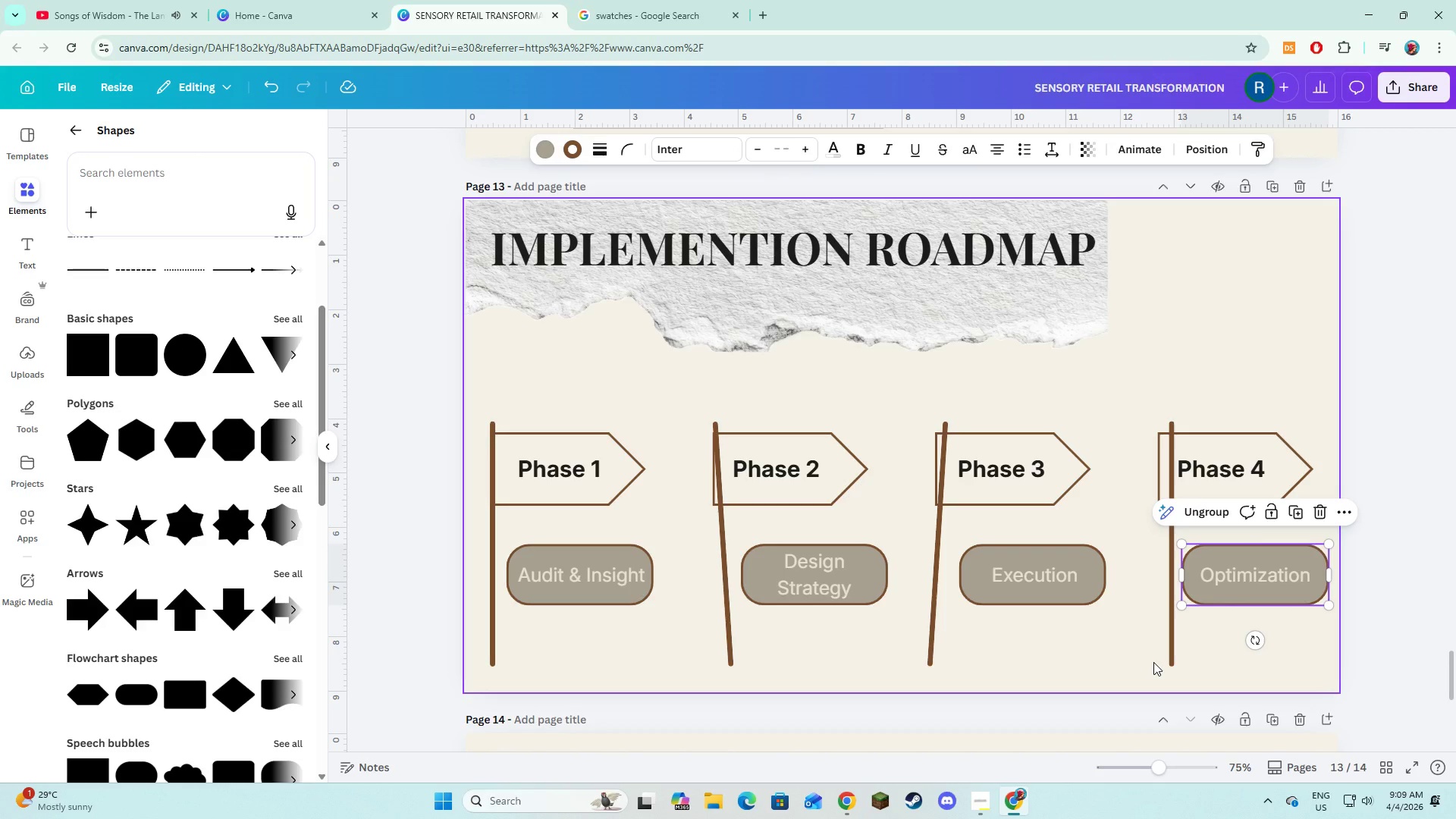 
scroll: coordinate [1153, 662], scroll_direction: up, amount: 1.0
 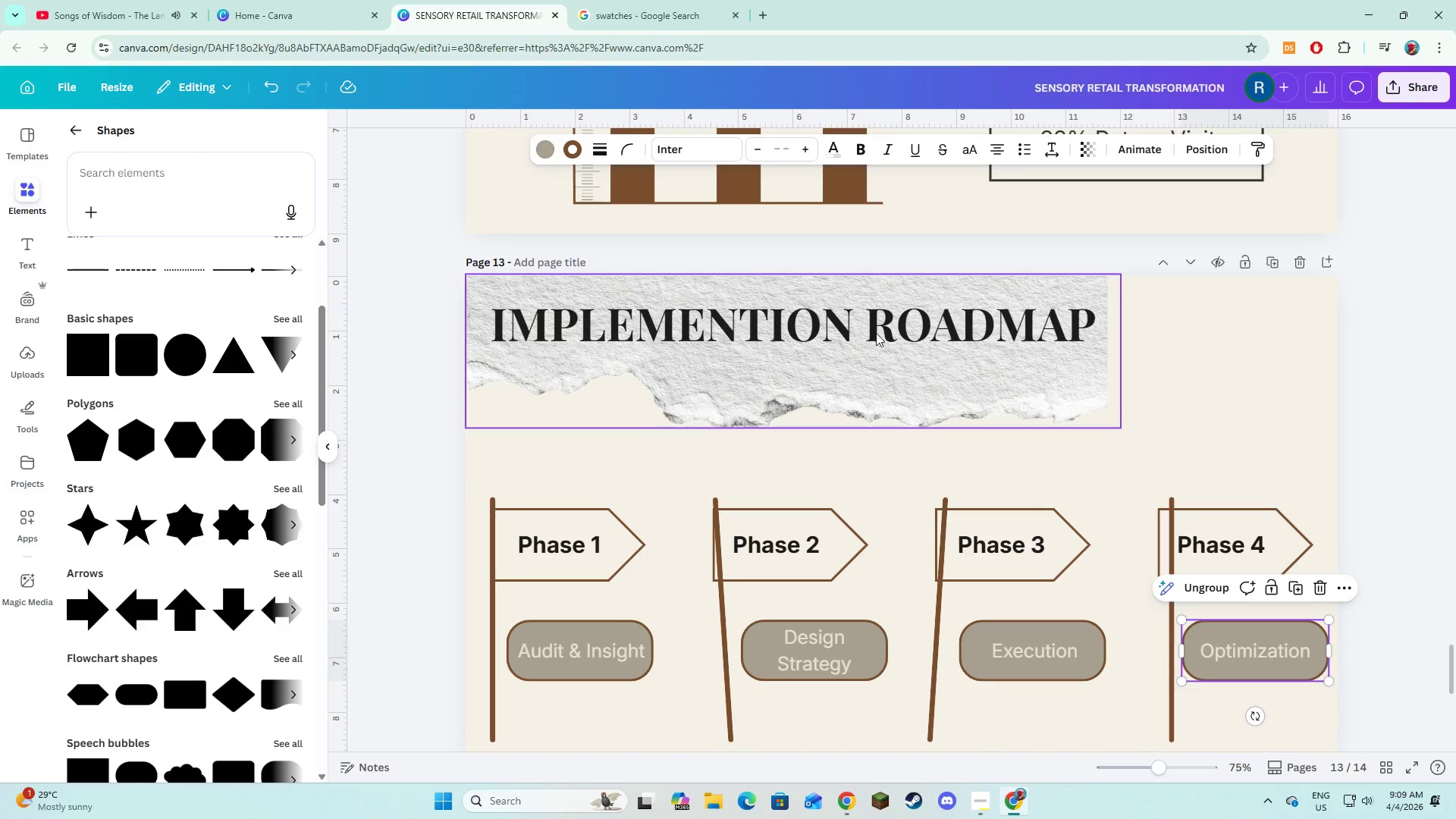 
left_click([876, 332])
 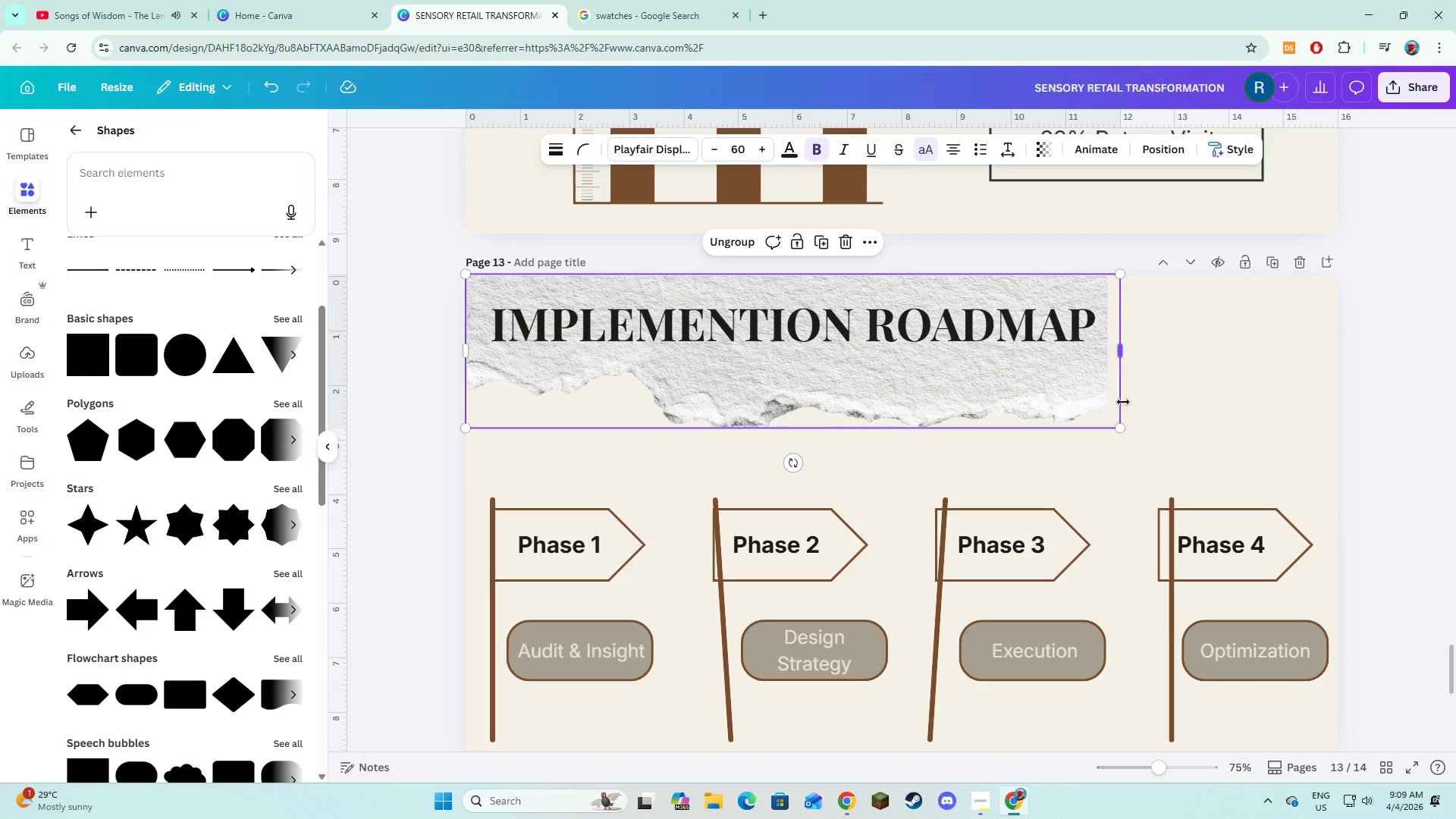 
scroll: coordinate [1123, 402], scroll_direction: up, amount: 5.0
 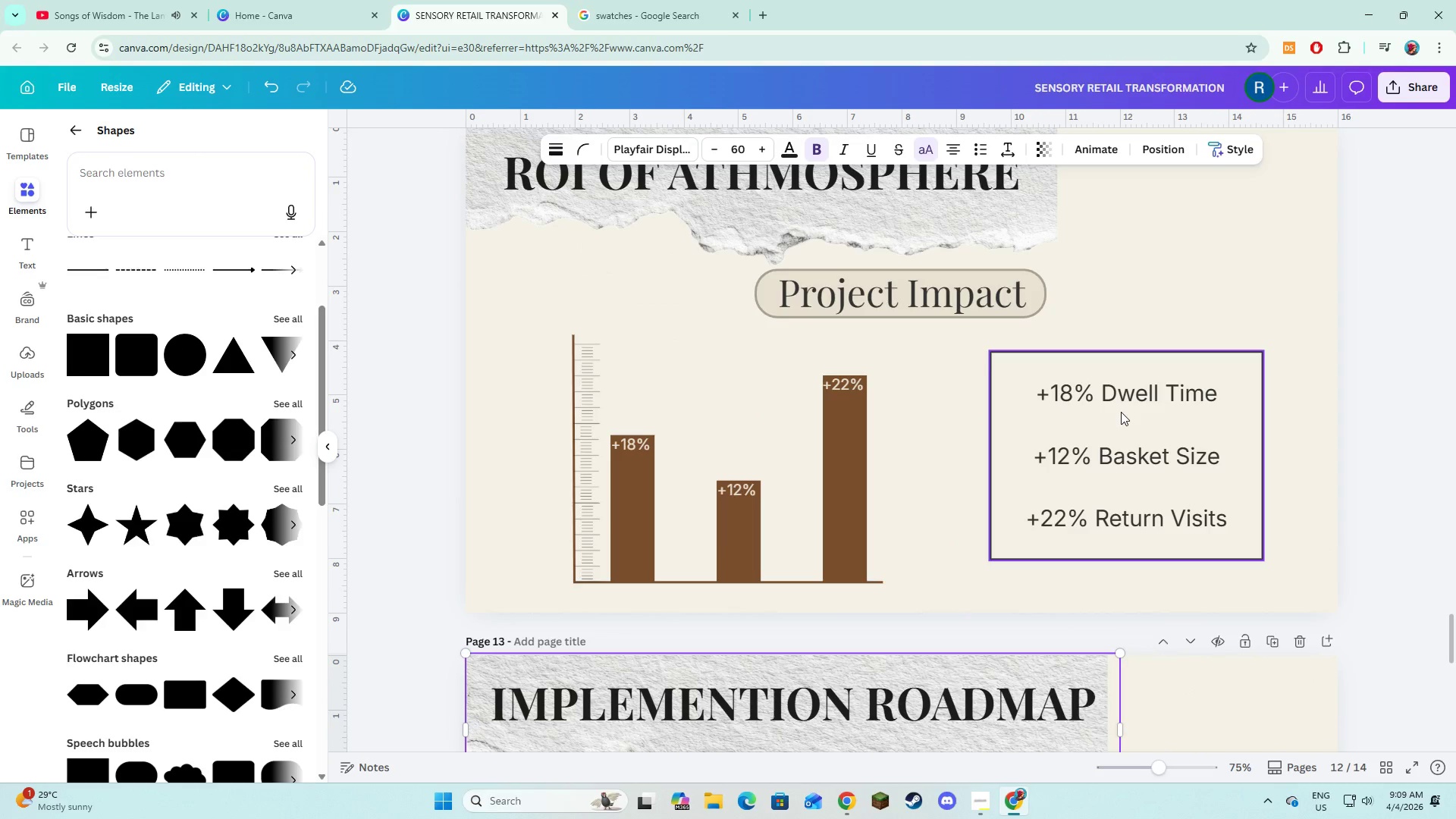 
left_click([1118, 415])
 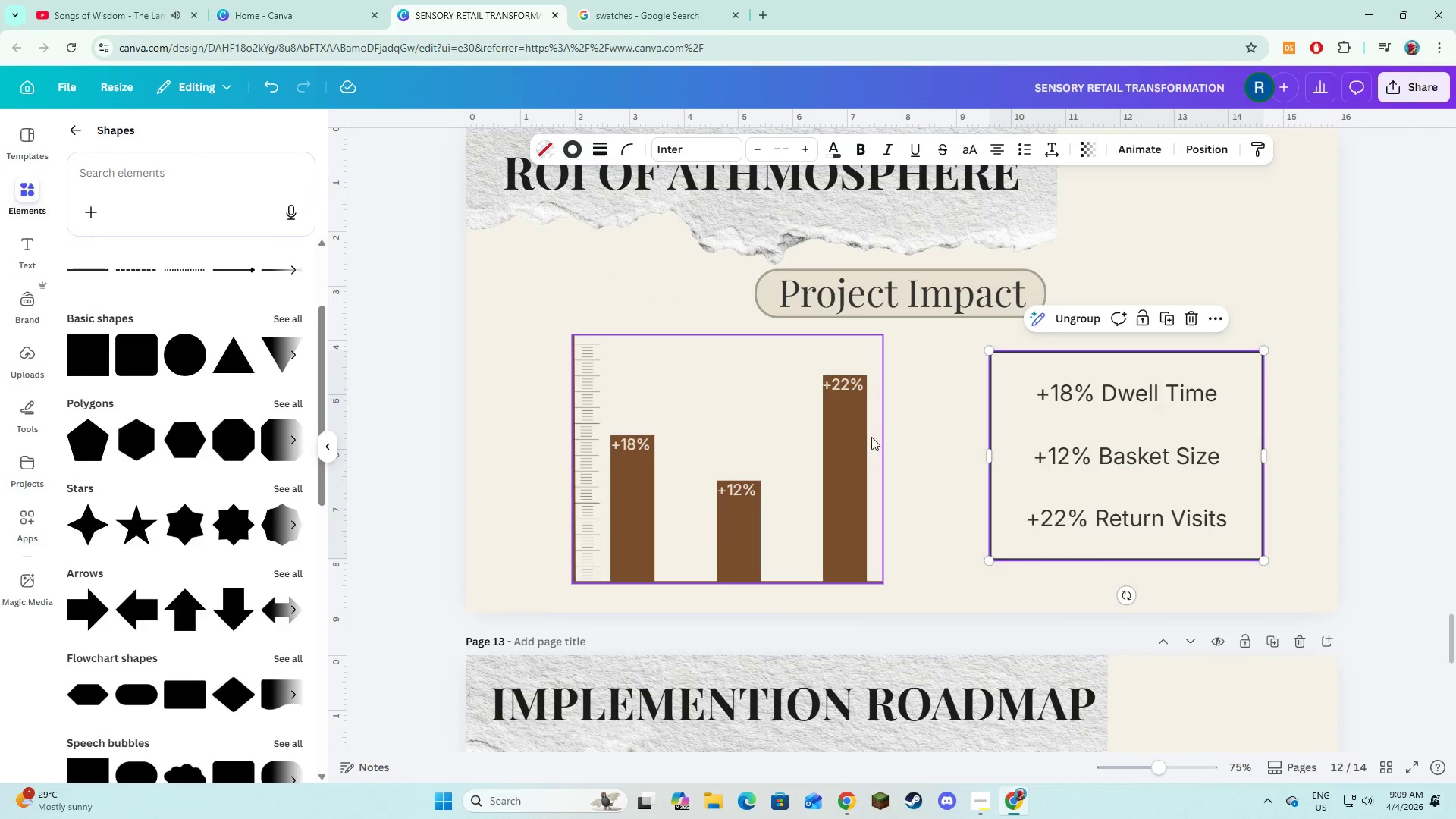 
scroll: coordinate [874, 433], scroll_direction: up, amount: 5.0
 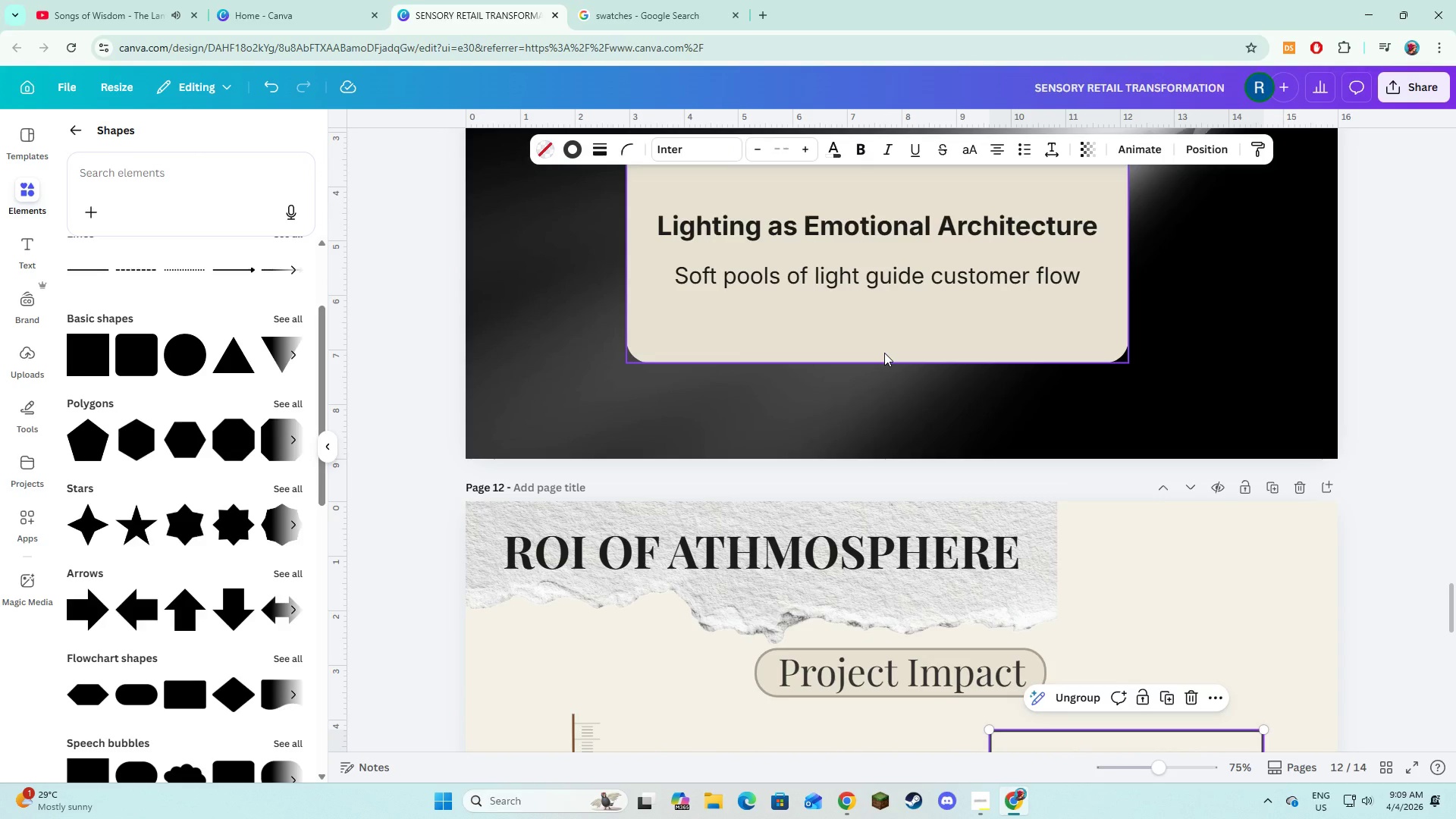 
left_click([884, 353])
 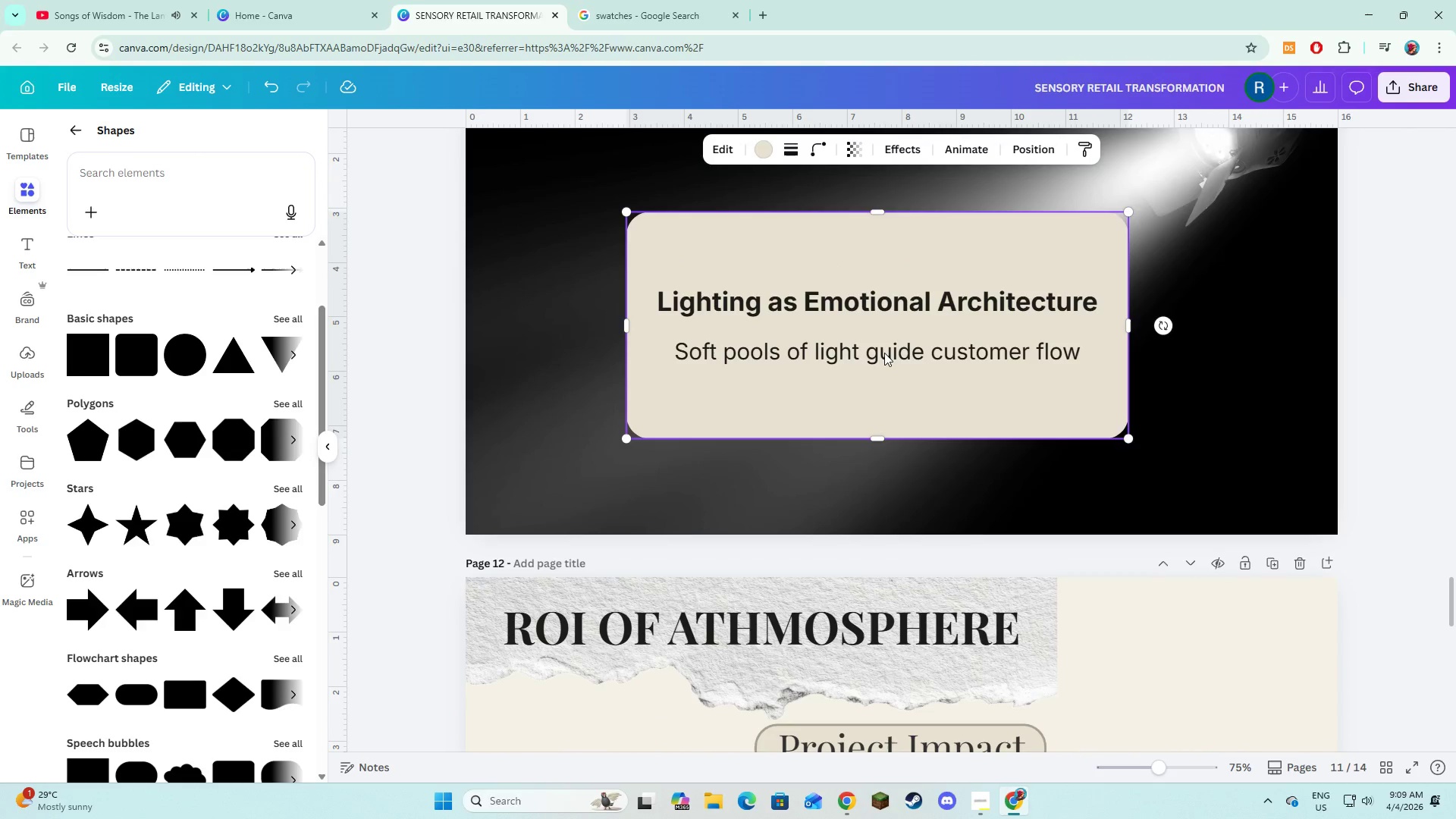 
scroll: coordinate [884, 353], scroll_direction: up, amount: 1.0
 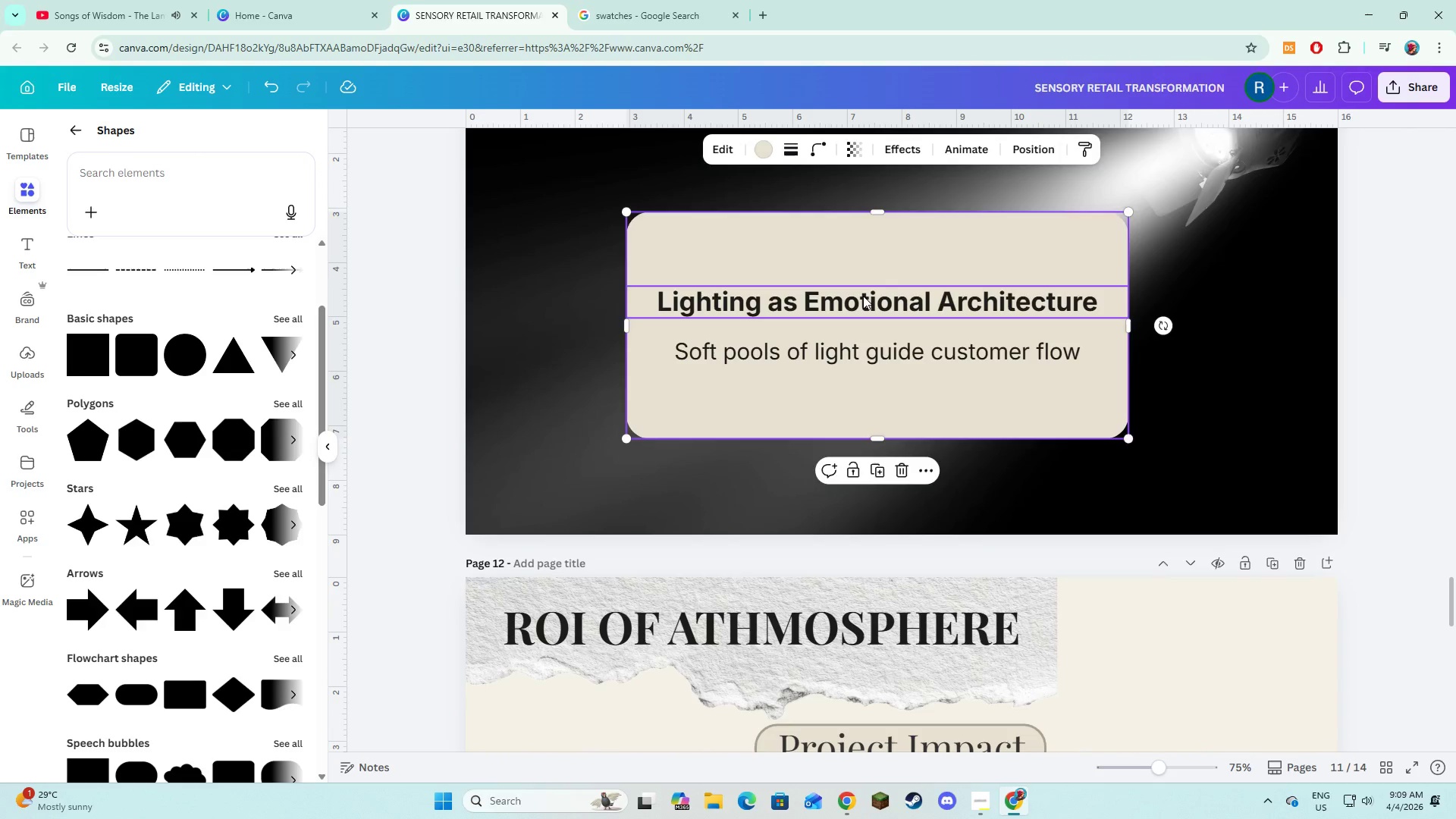 
left_click([863, 296])
 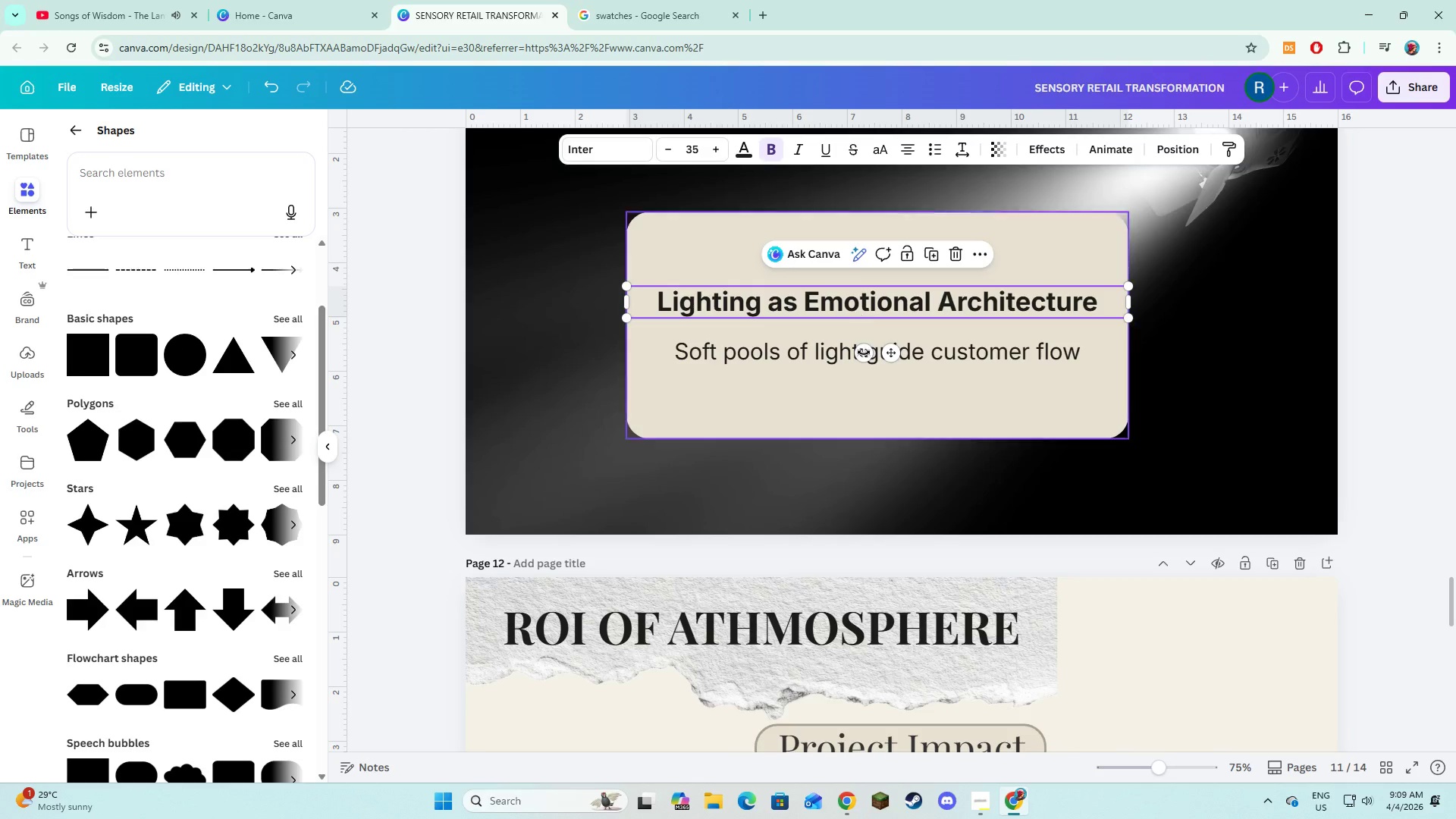 
hold_key(key=ShiftLeft, duration=1.5)
left_click([826, 356])
 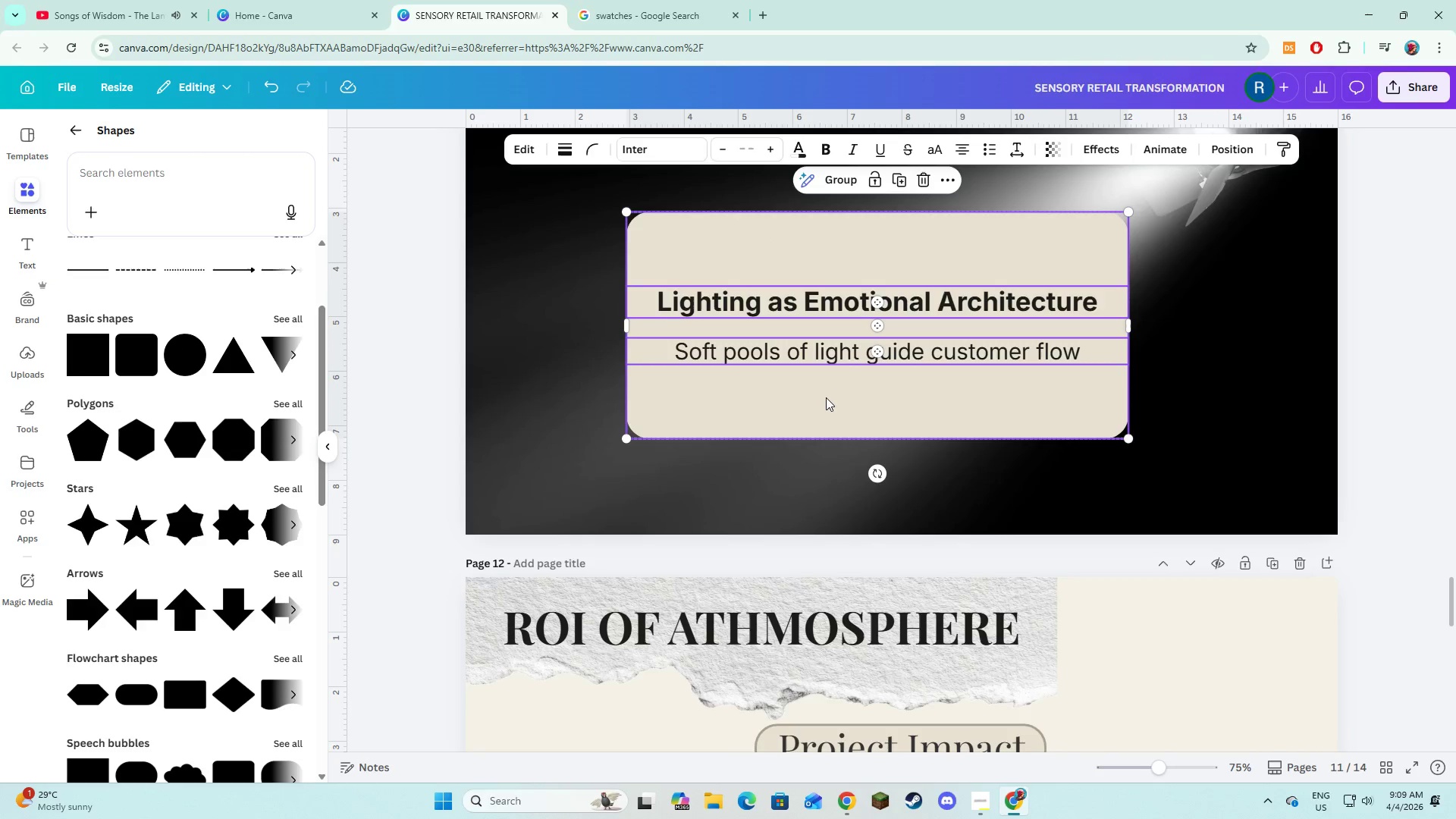 
left_click([826, 397])
 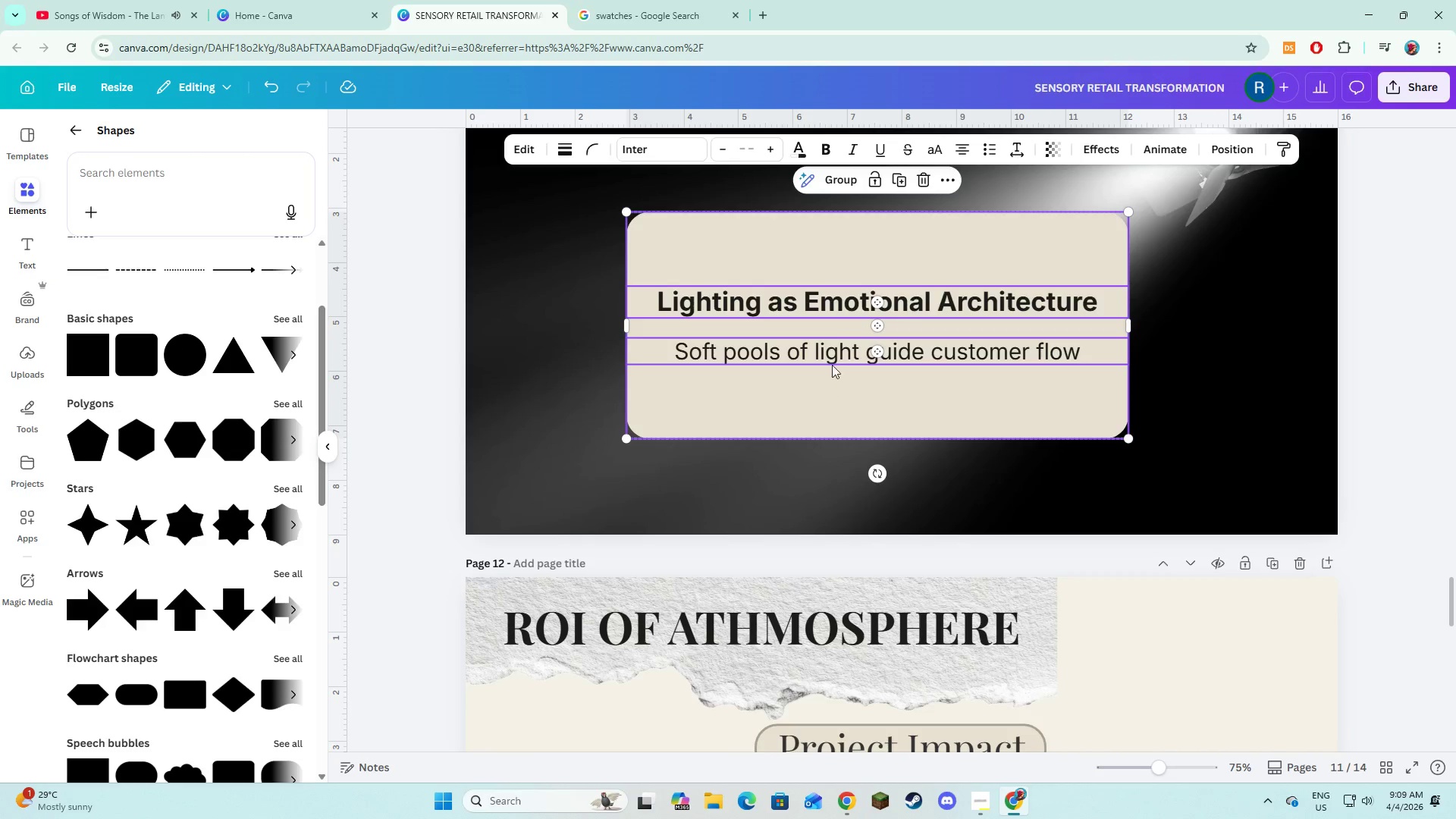 
key(Shift+ShiftLeft)
 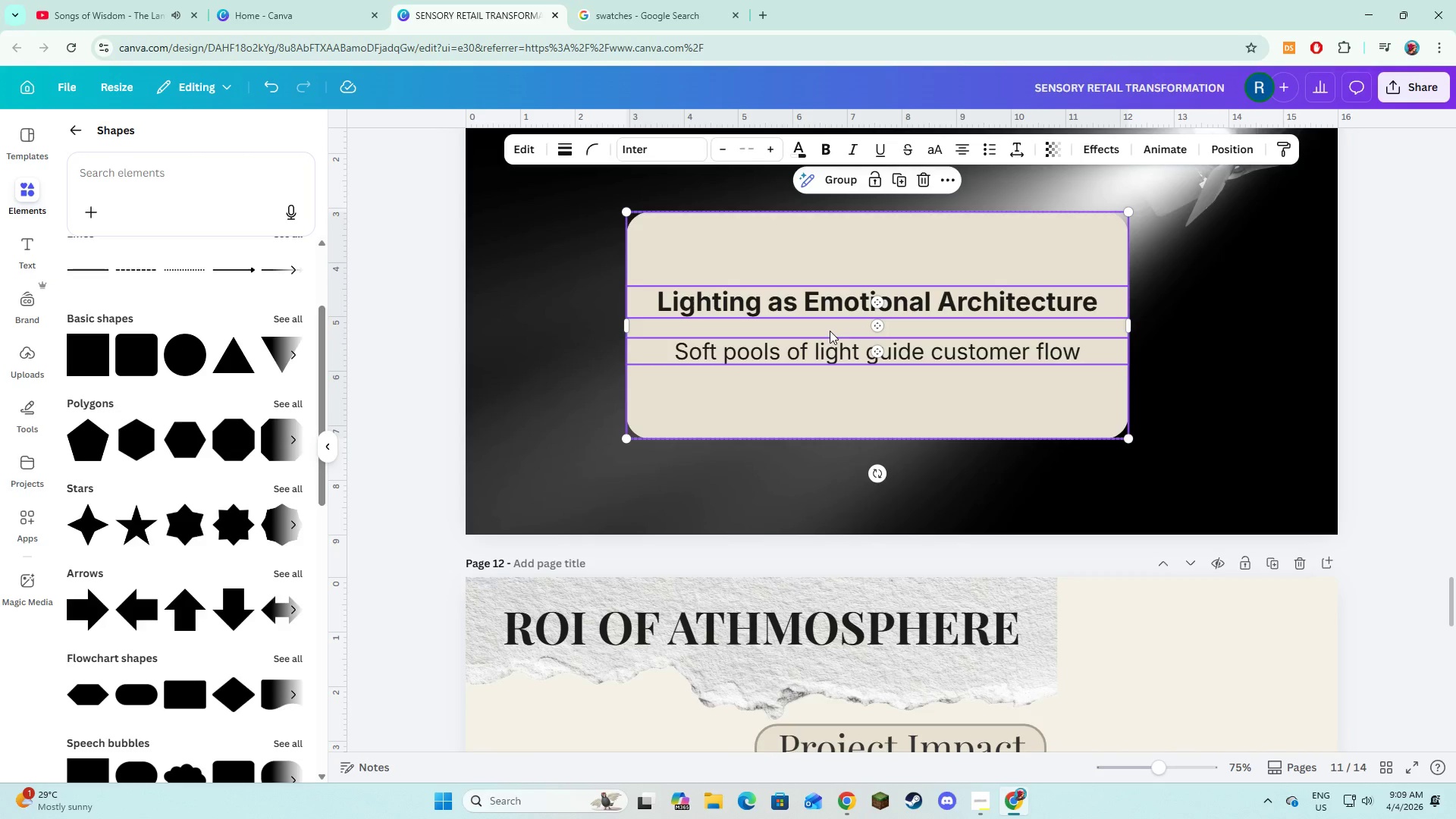 
key(Shift+ShiftLeft)
 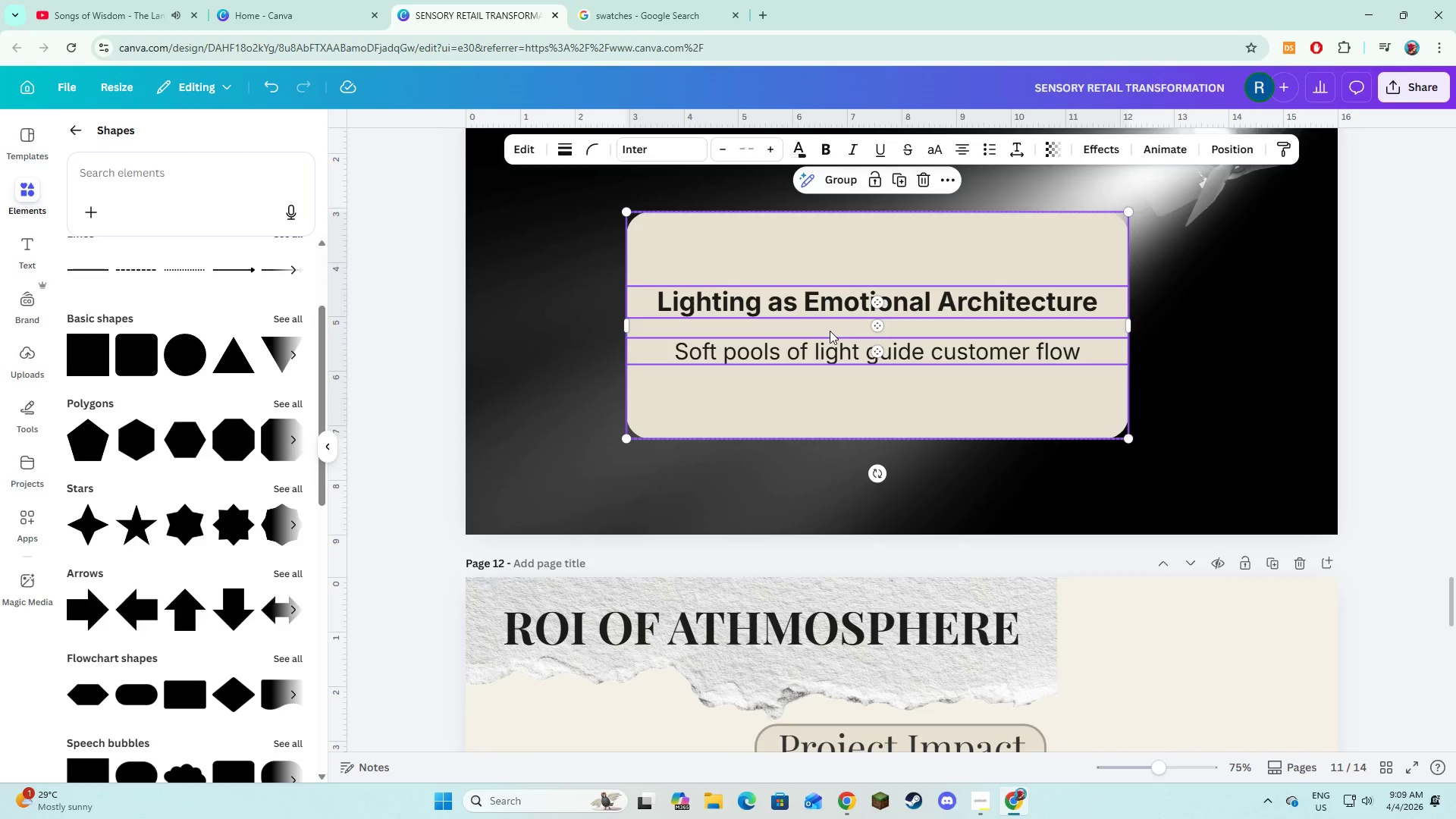 
key(Shift+ShiftLeft)
 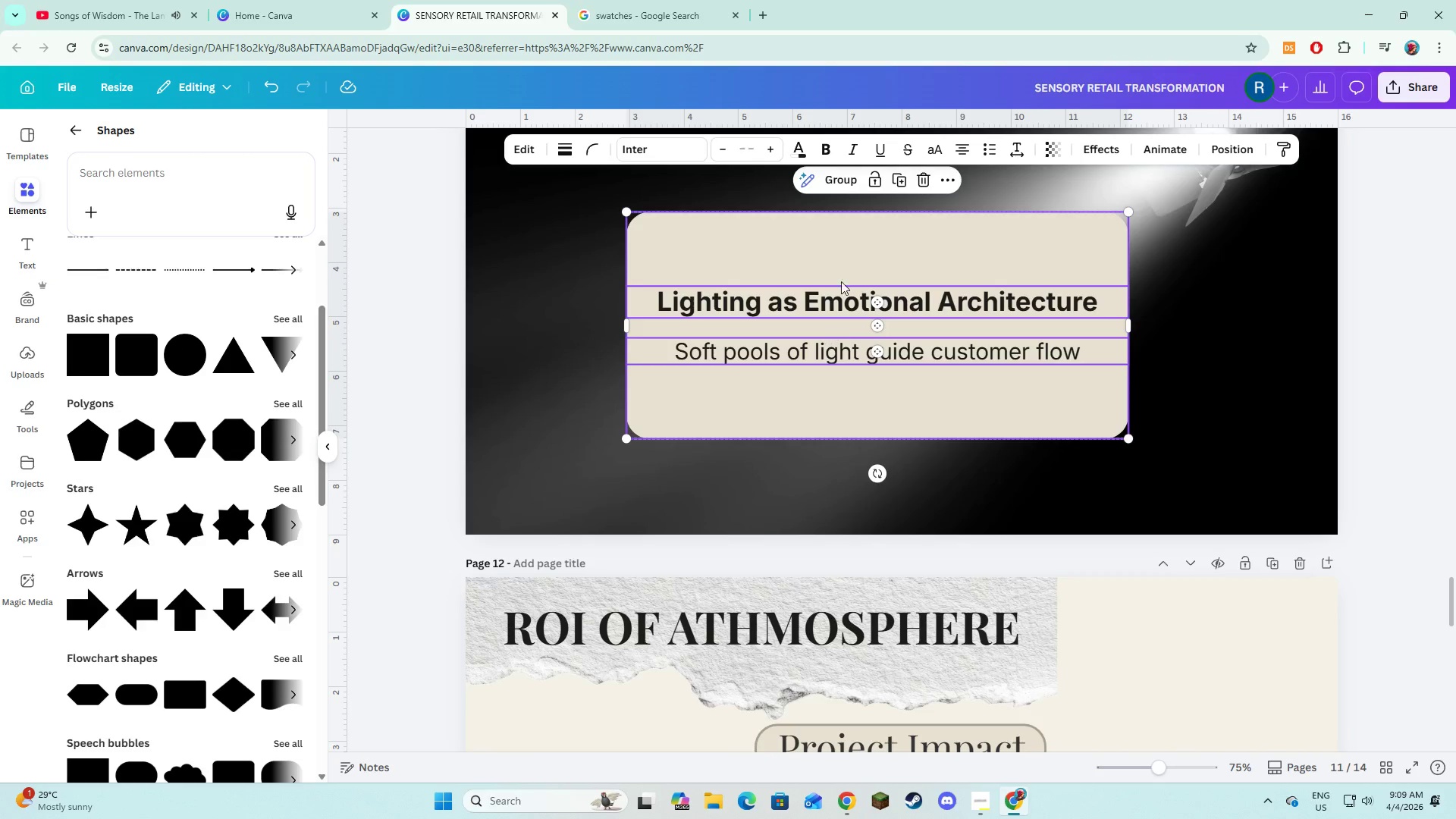 
key(Shift+ShiftLeft)
 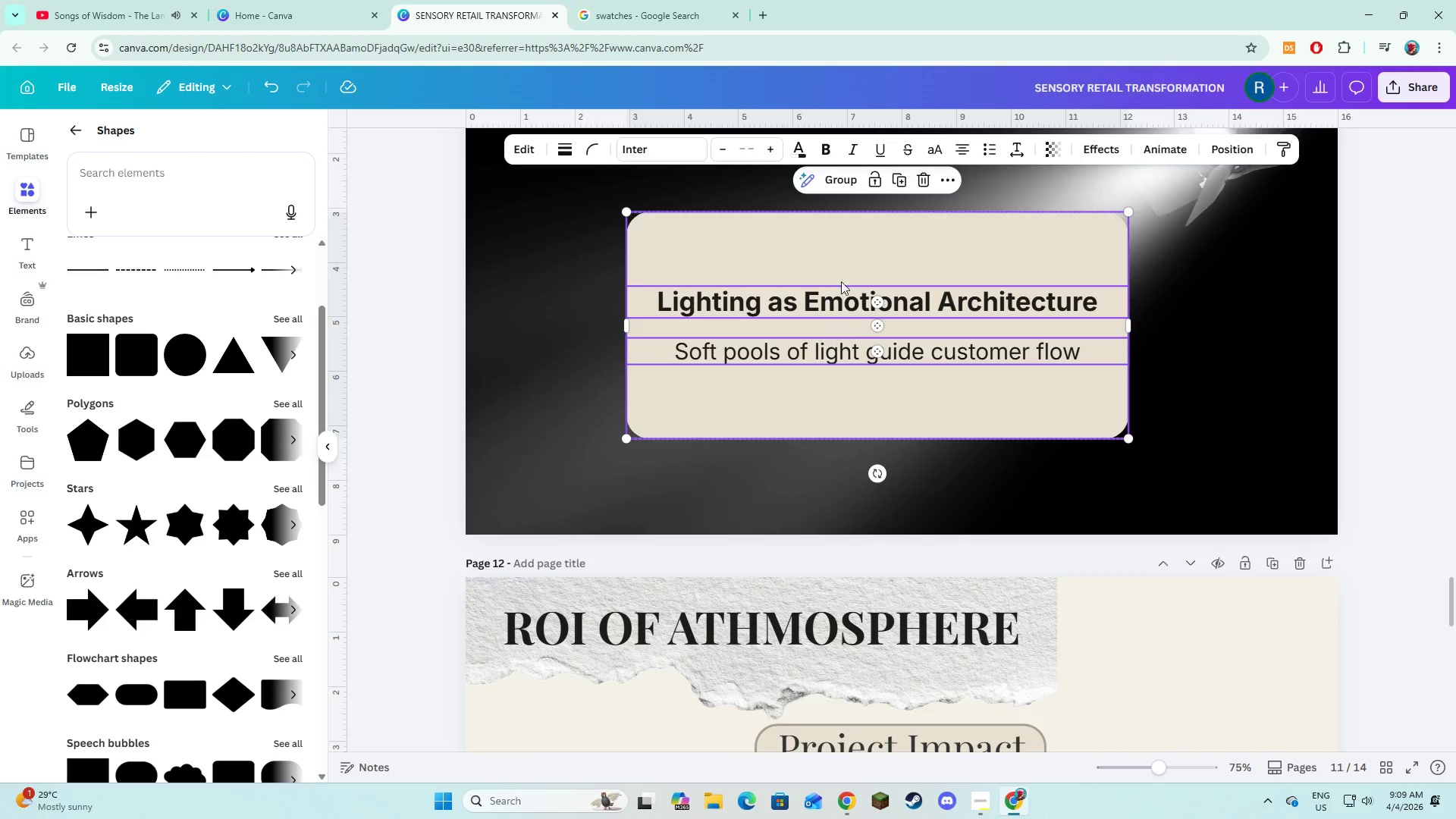 
key(Shift+ShiftLeft)
 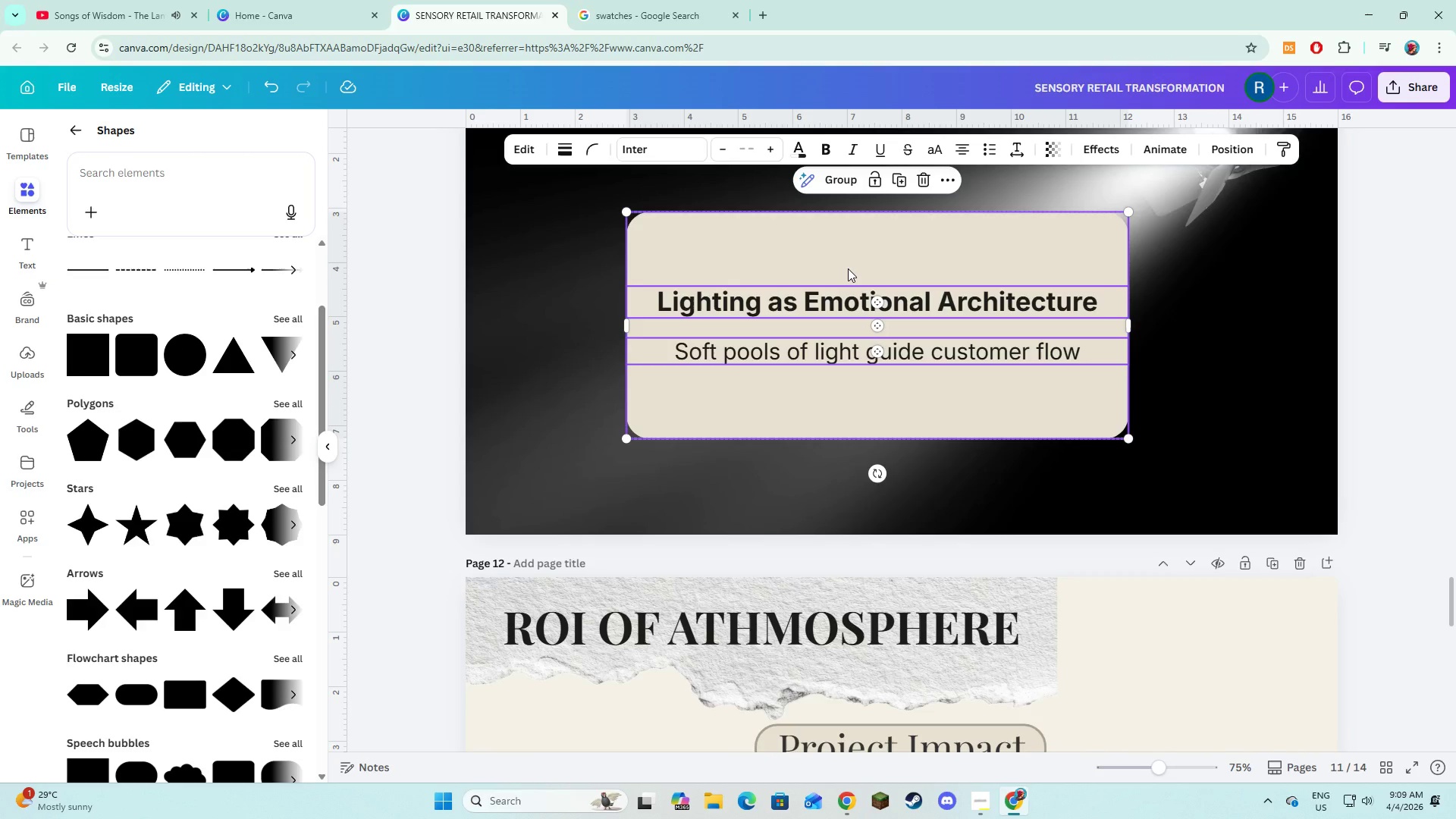 
key(Shift+ShiftLeft)
 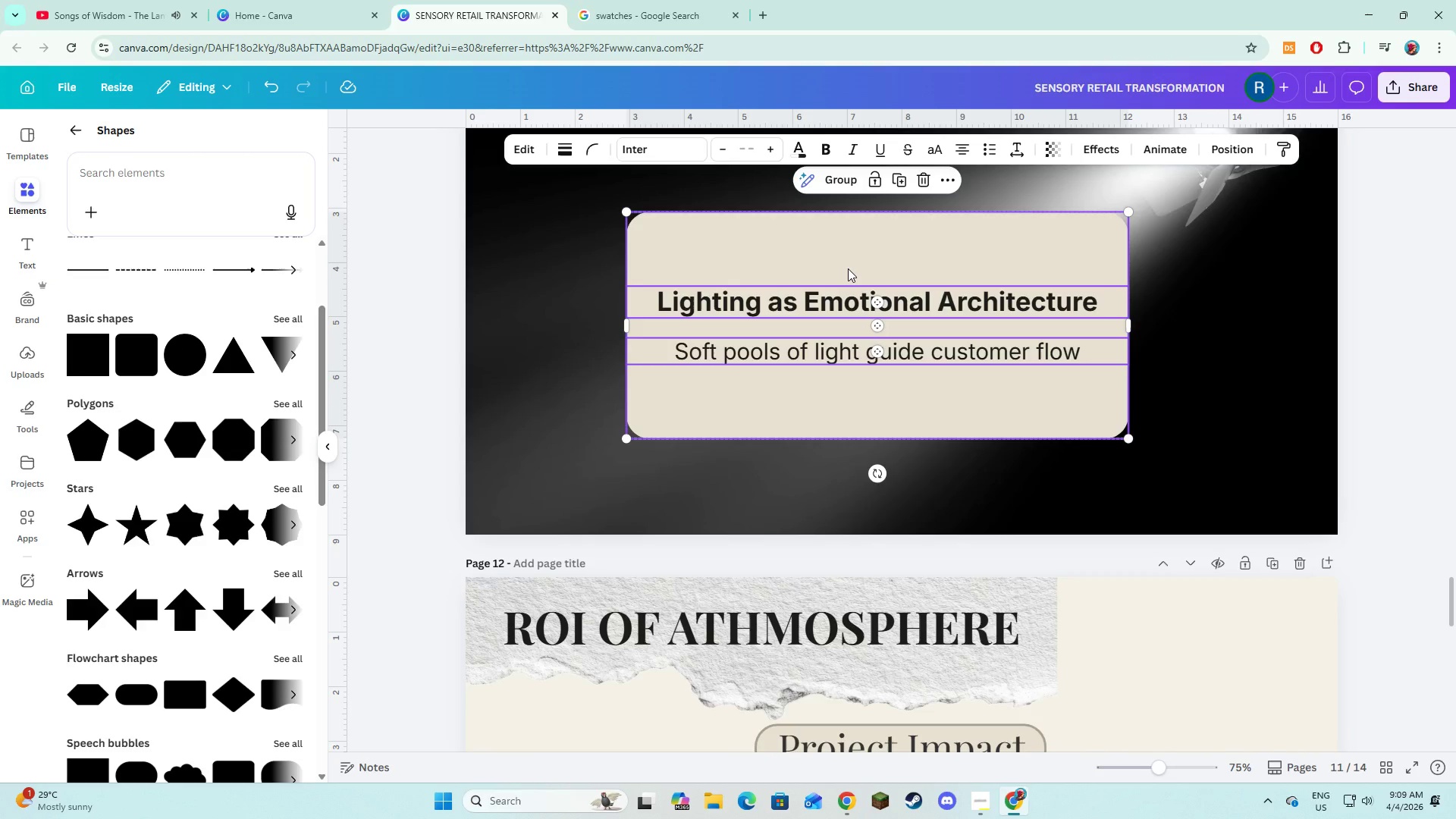 
key(Shift+ShiftLeft)
 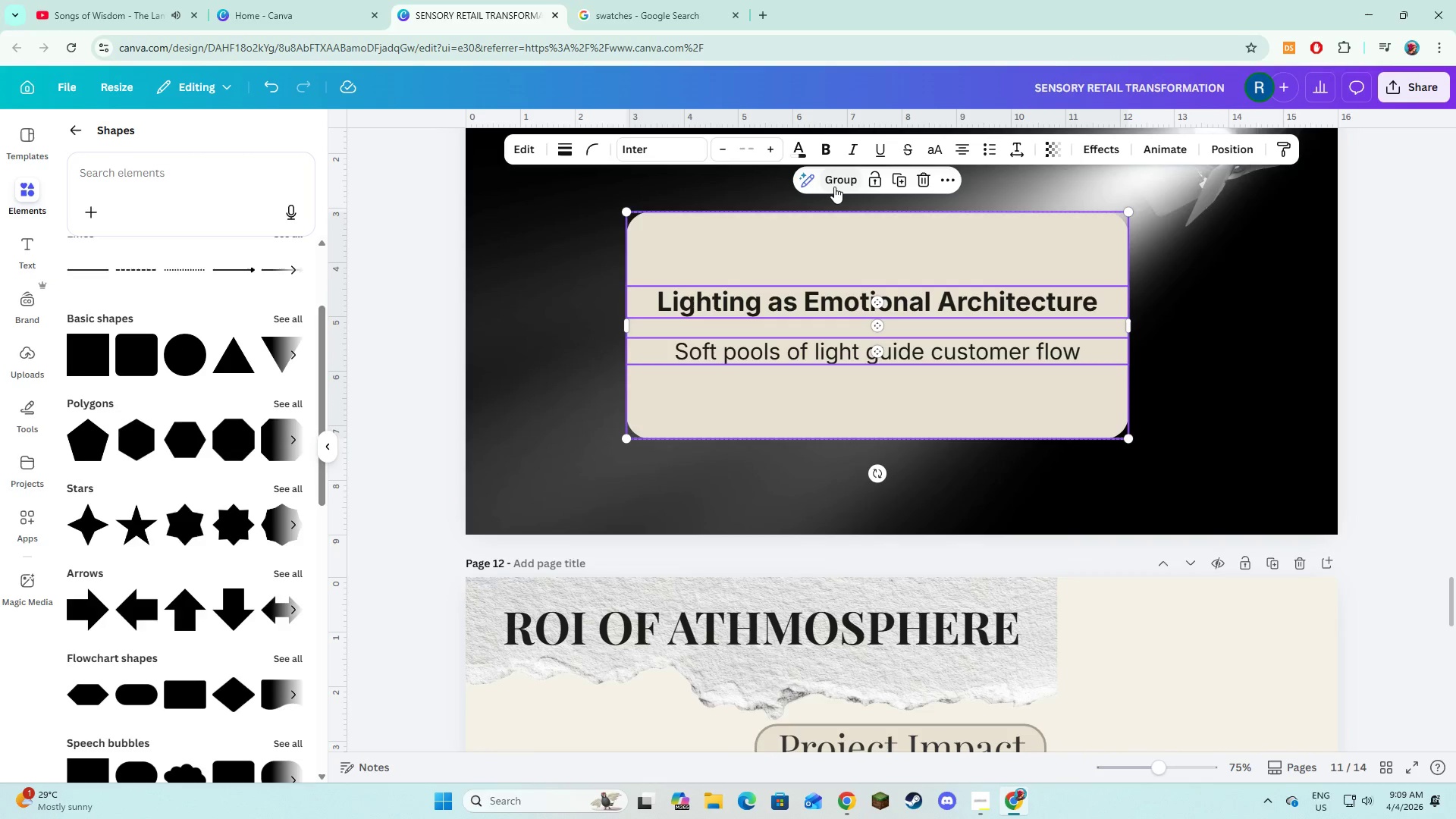 
left_click([834, 187])
 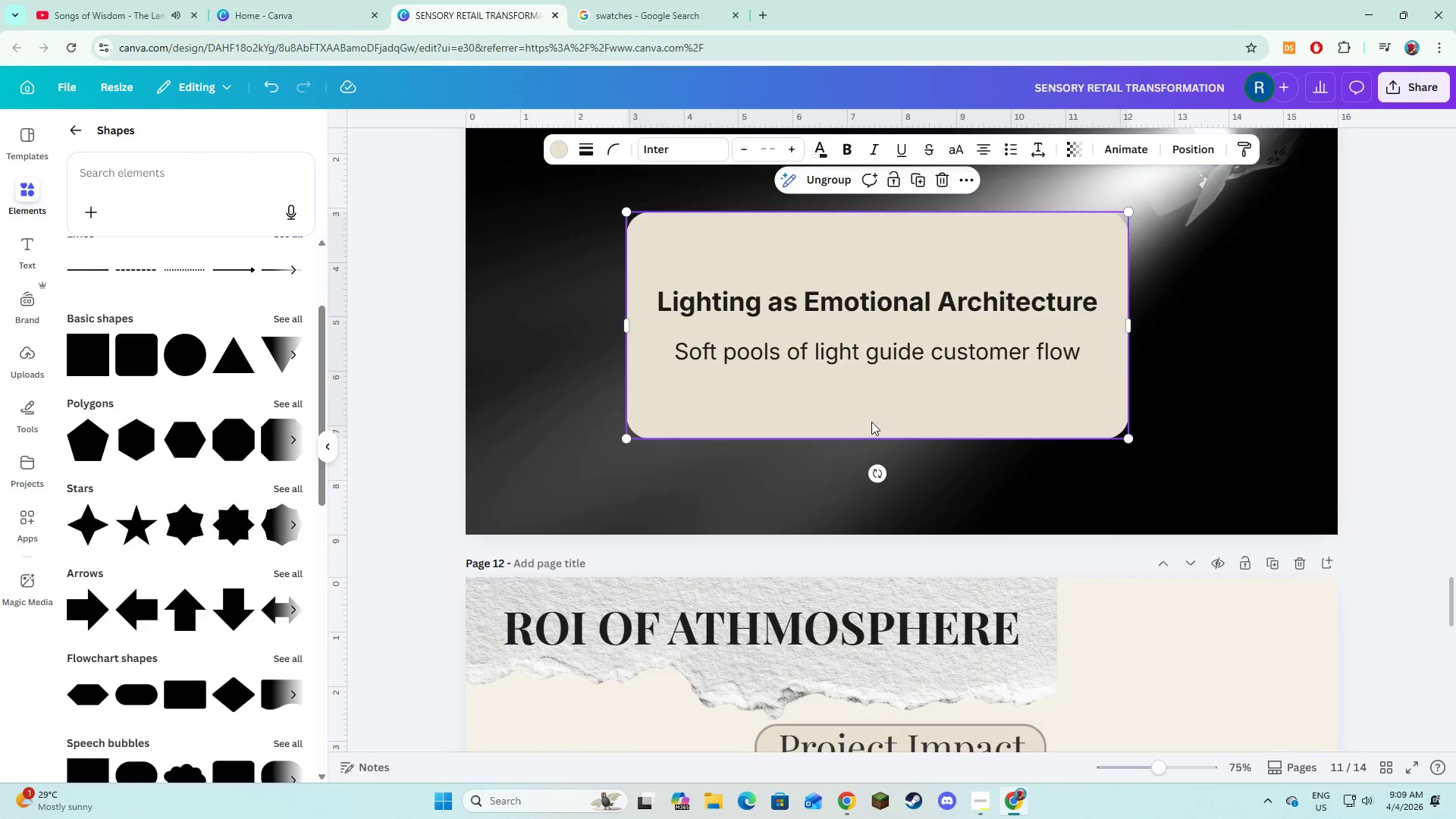 
scroll: coordinate [871, 422], scroll_direction: up, amount: 6.0
 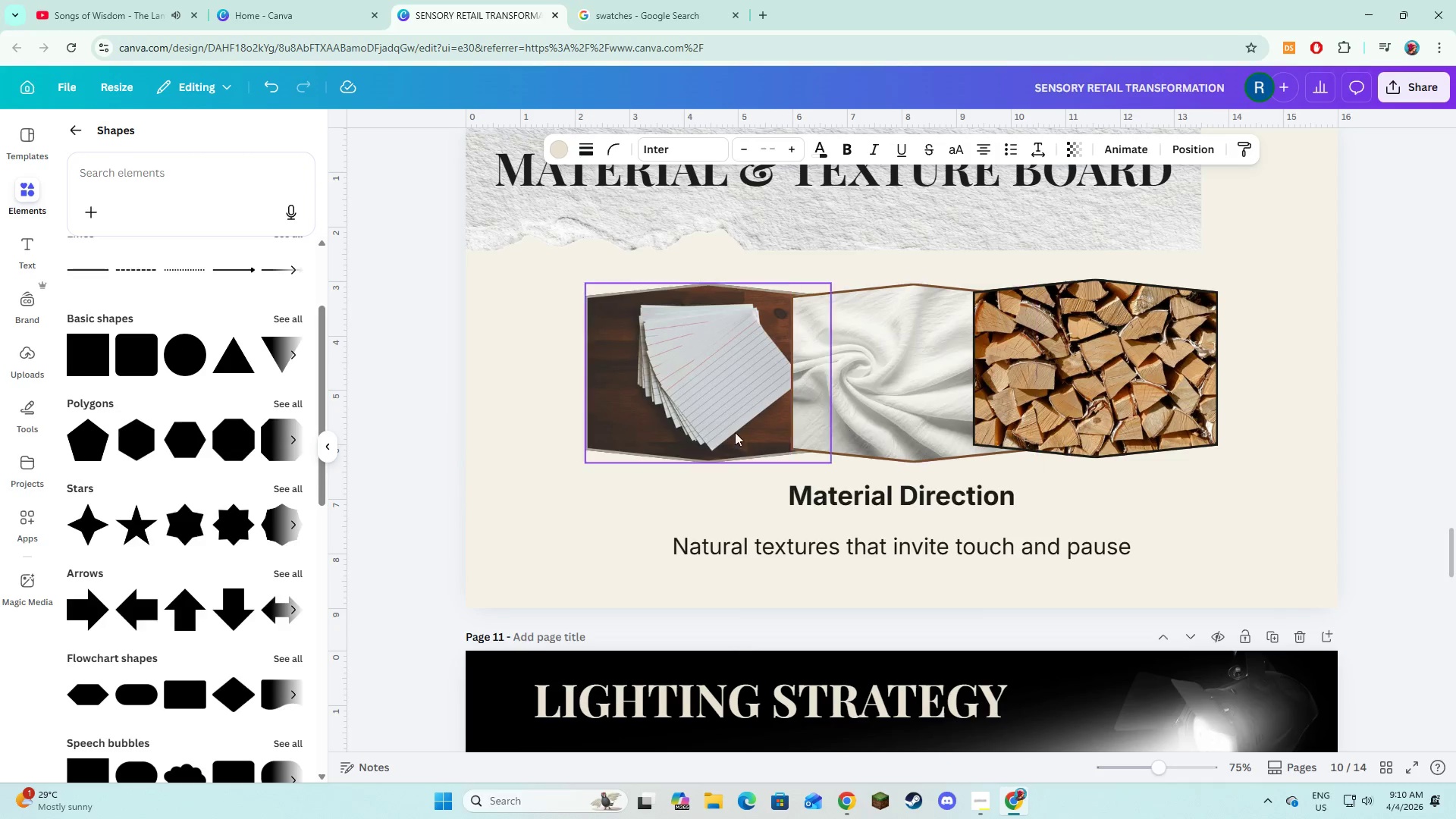 
left_click([707, 421])
 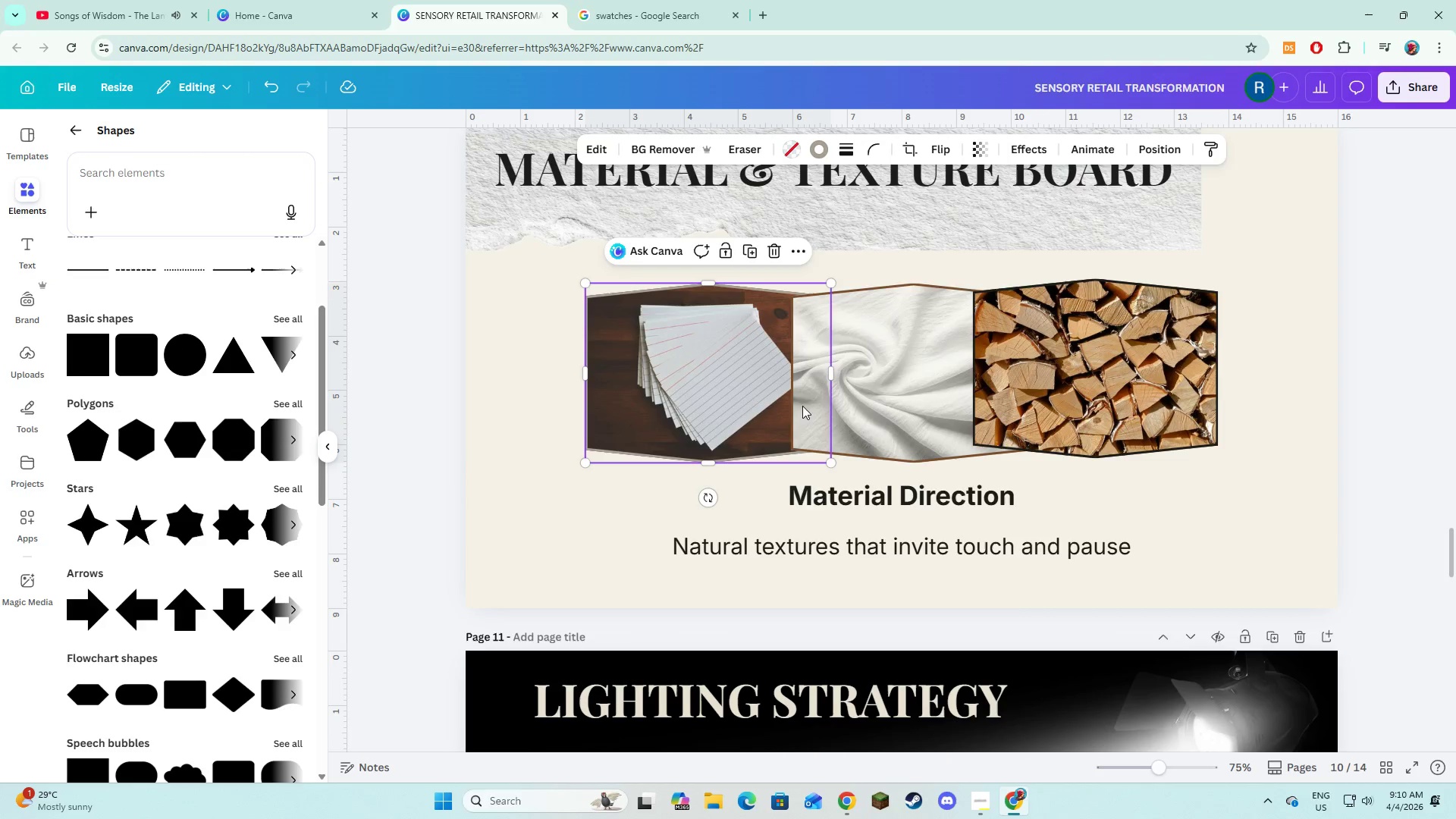 
hold_key(key=ShiftLeft, duration=1.5)
left_click([852, 400])
 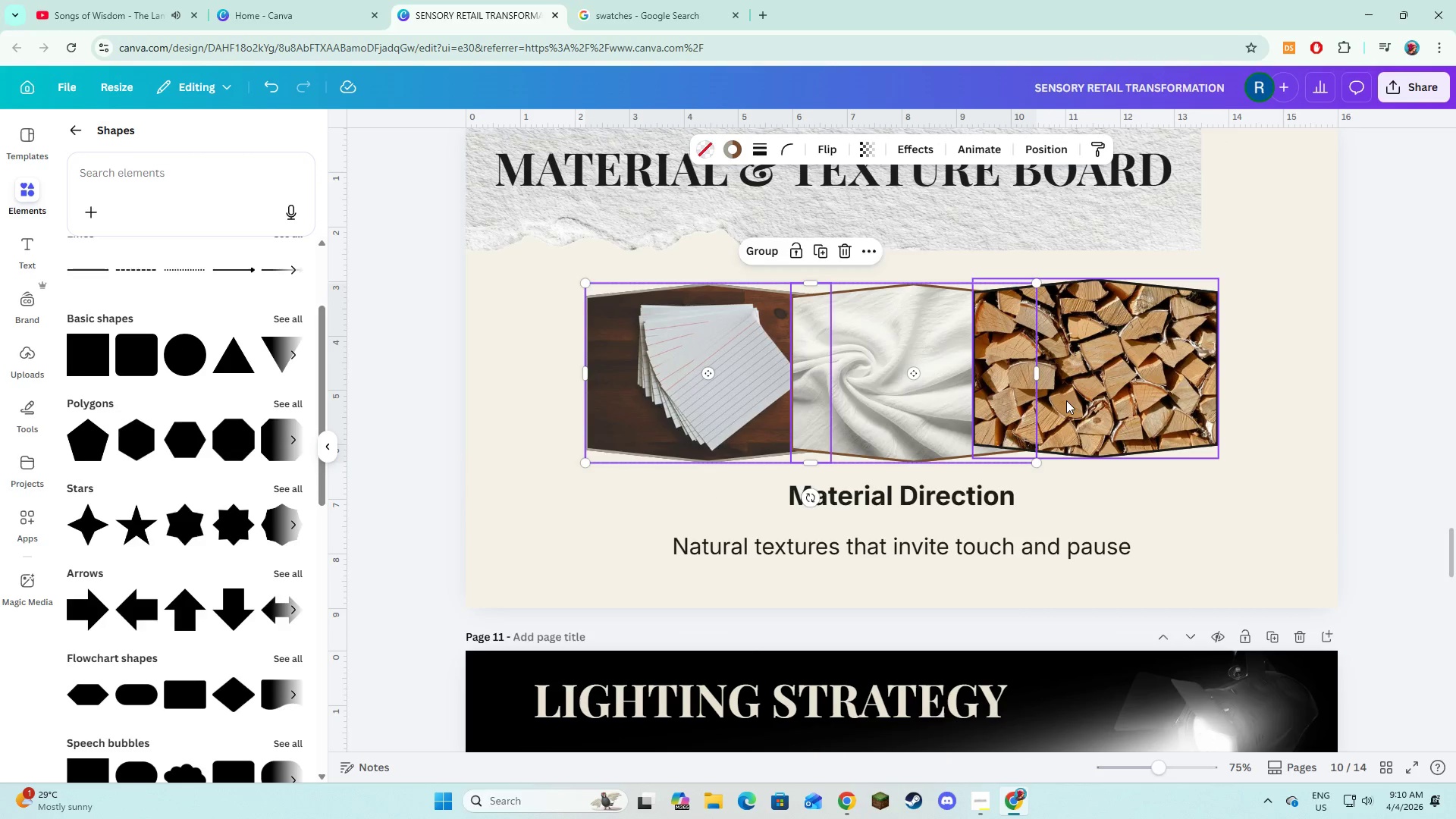 
left_click([1066, 400])
 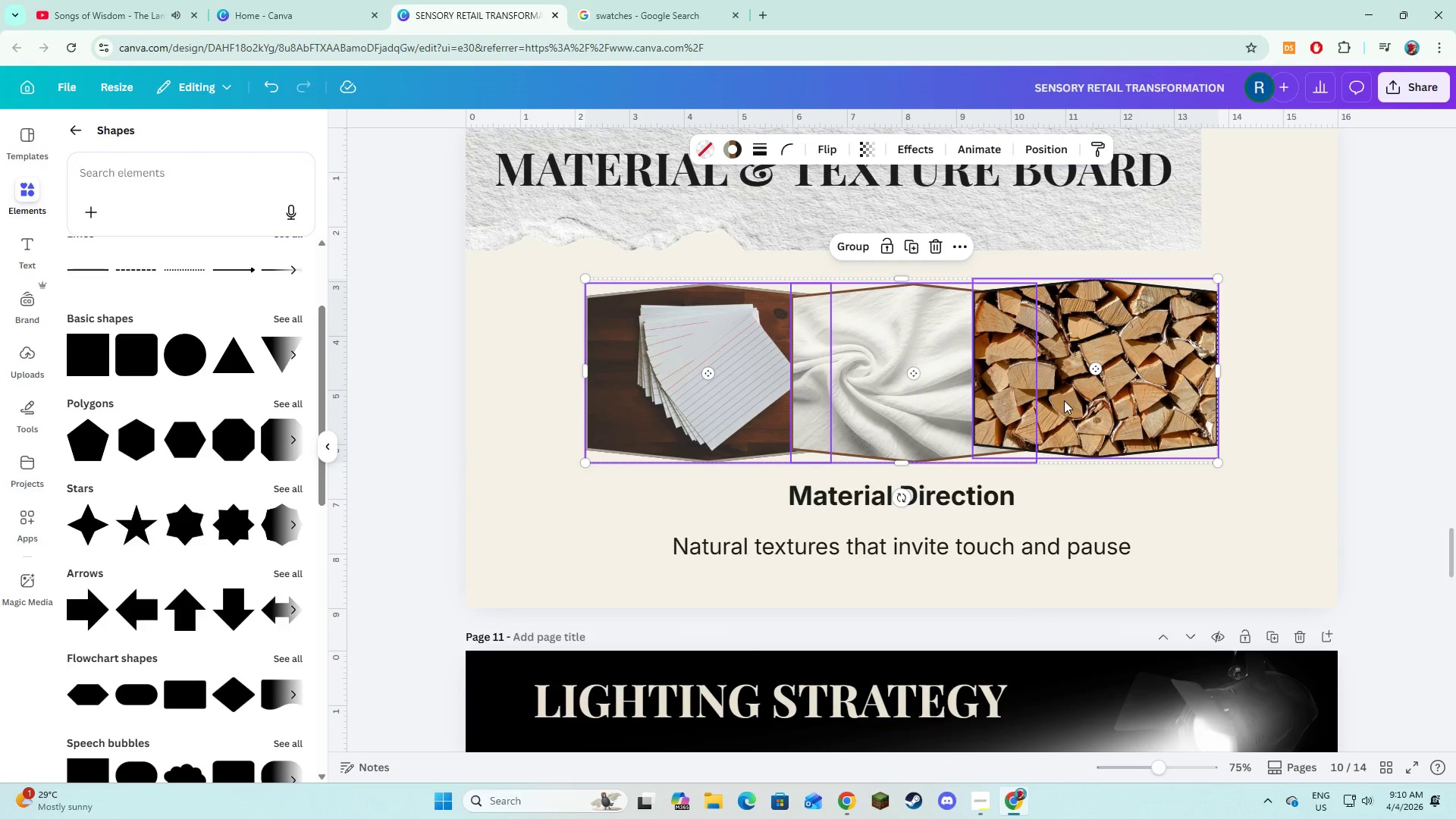 
key(Shift+ShiftLeft)
 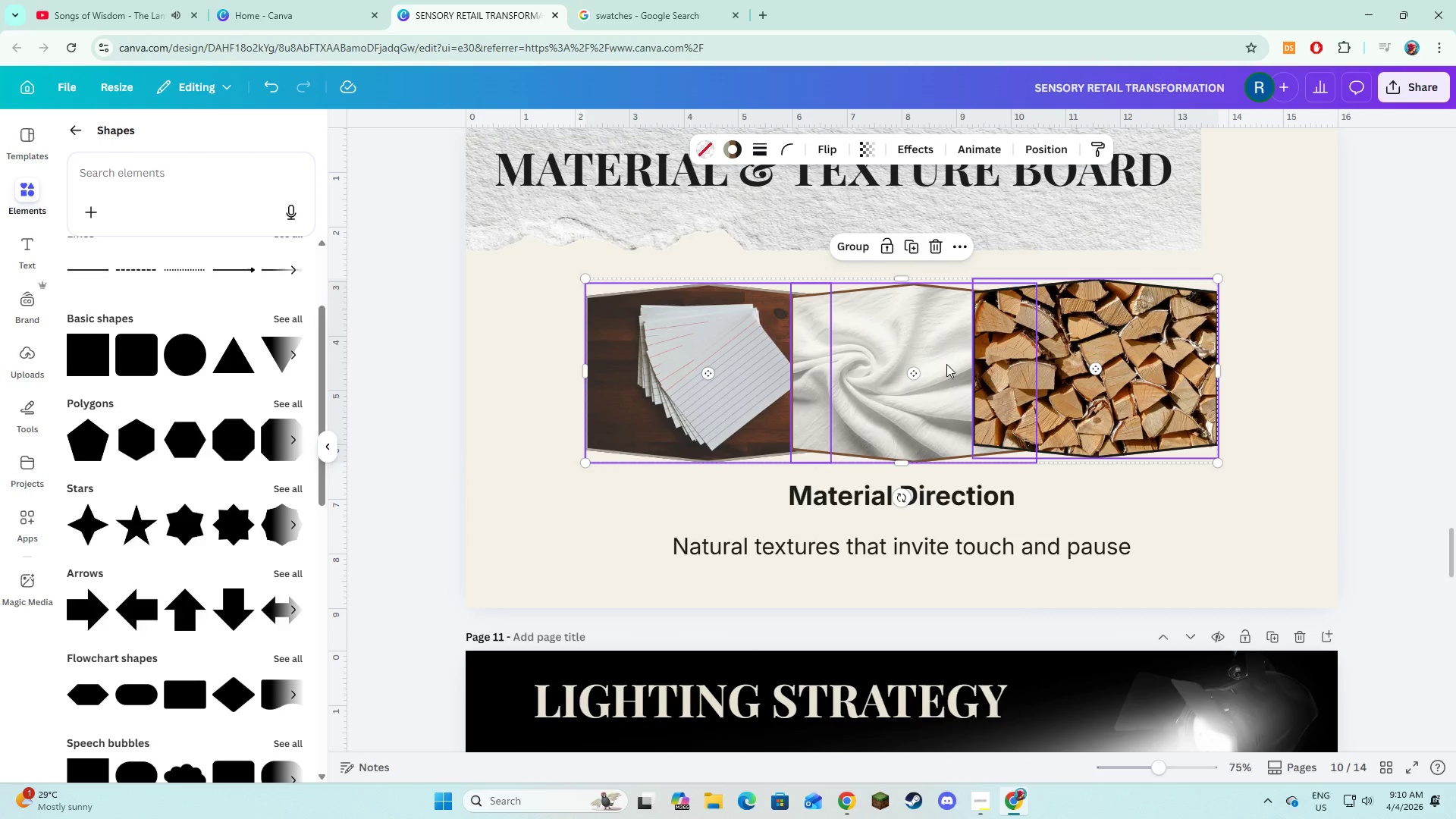 
key(Shift+ShiftLeft)
 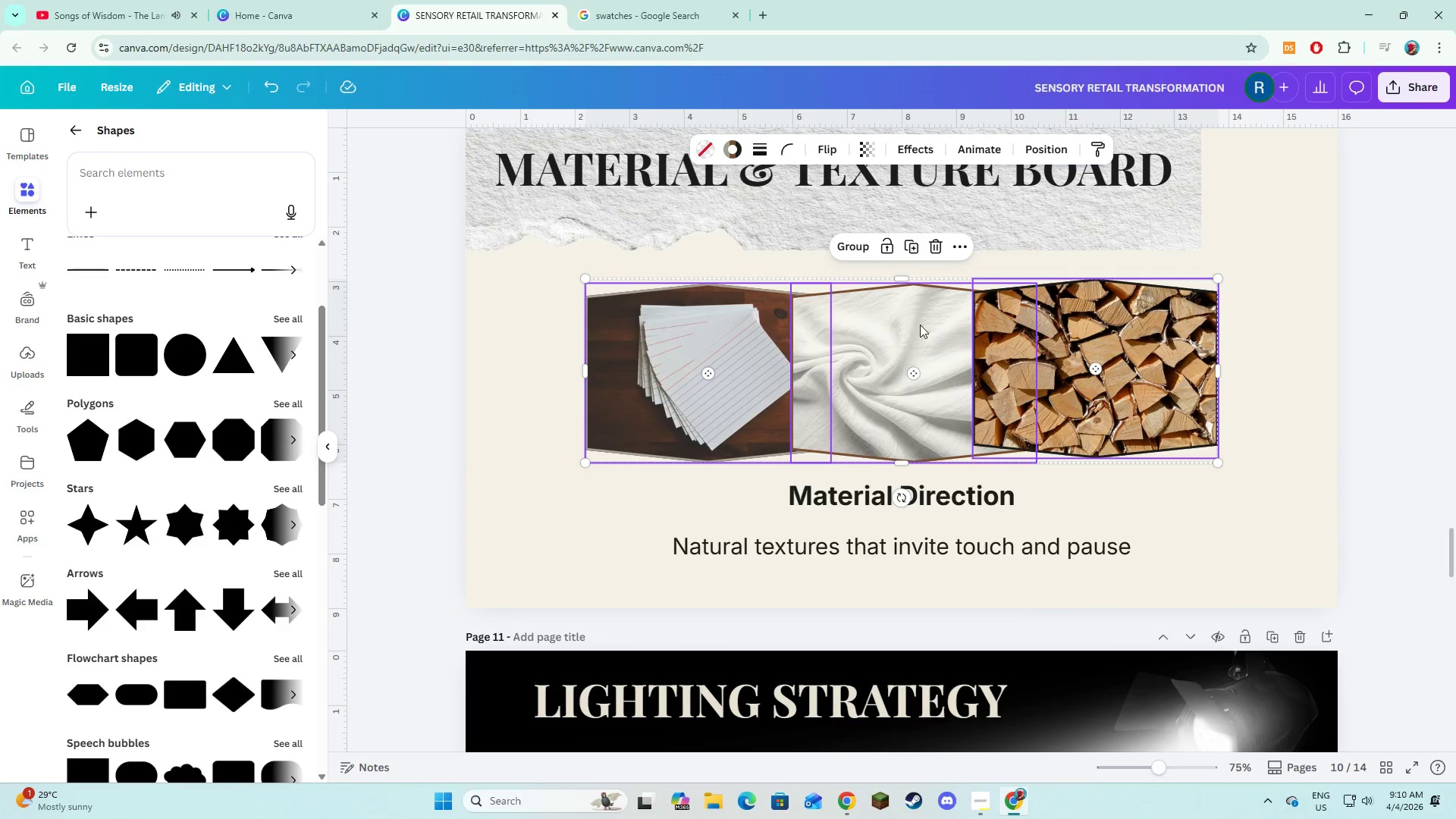 
key(Shift+ShiftLeft)
 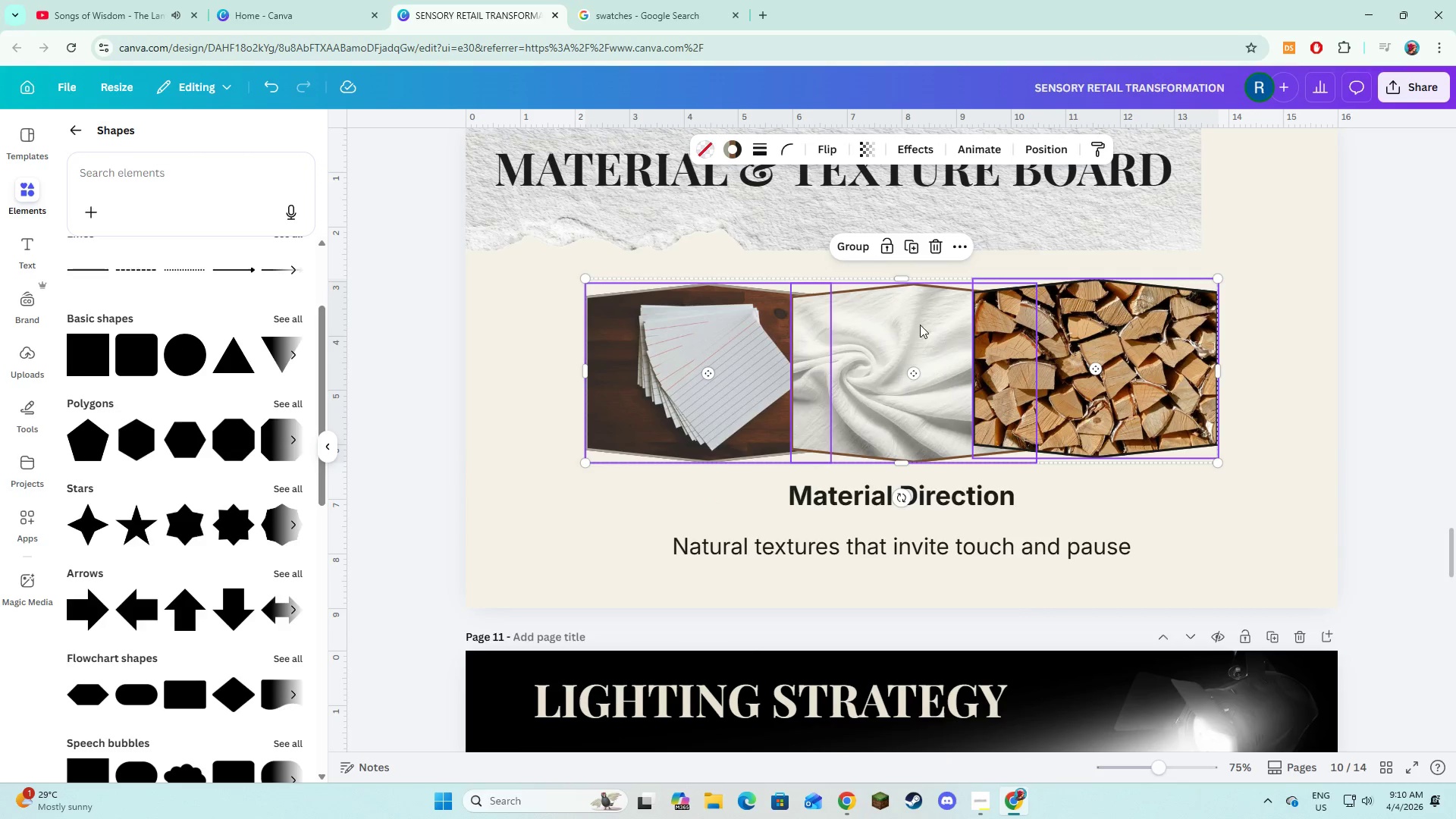 
key(Shift+ShiftLeft)
 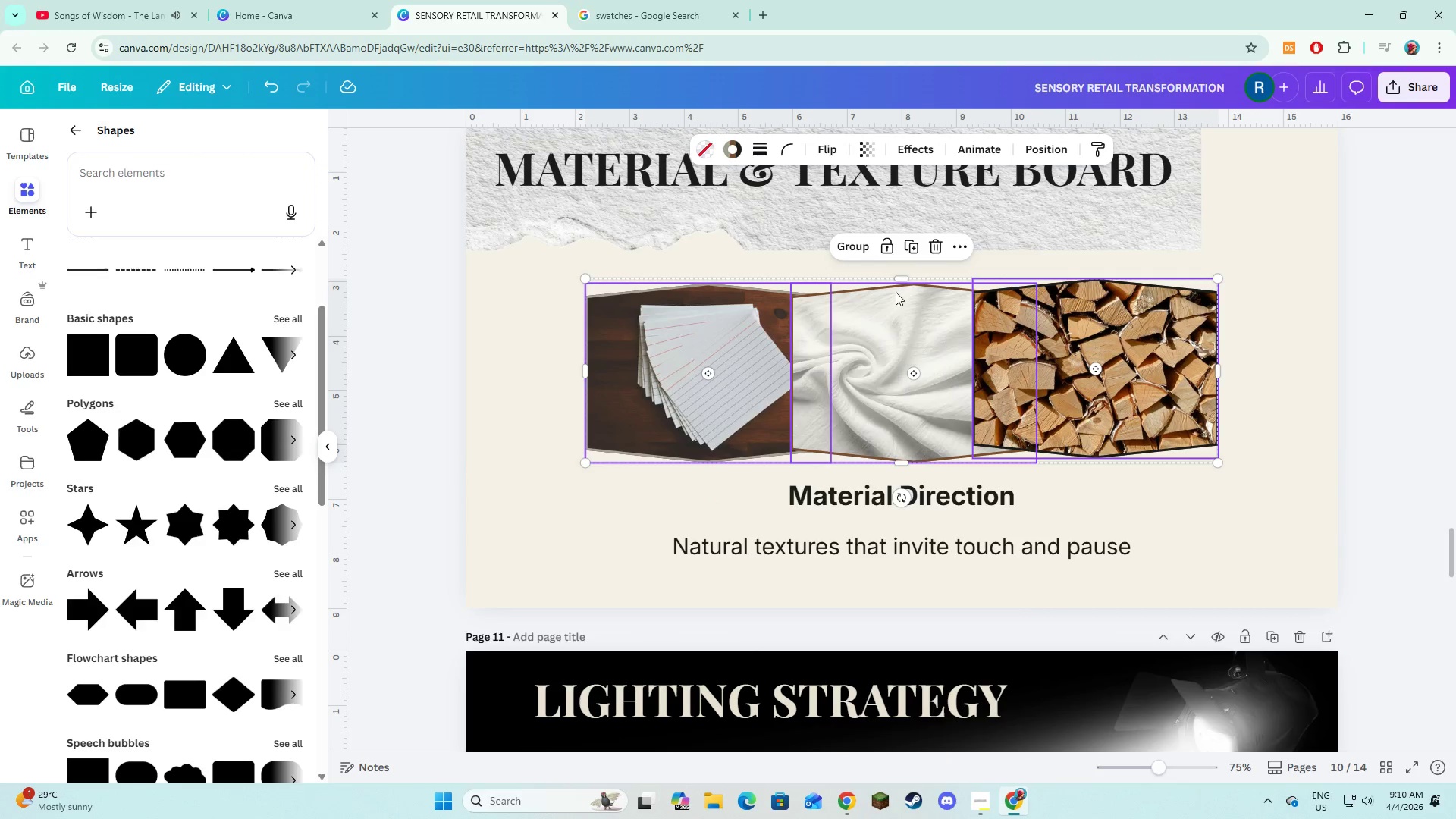 
key(Shift+ShiftLeft)
 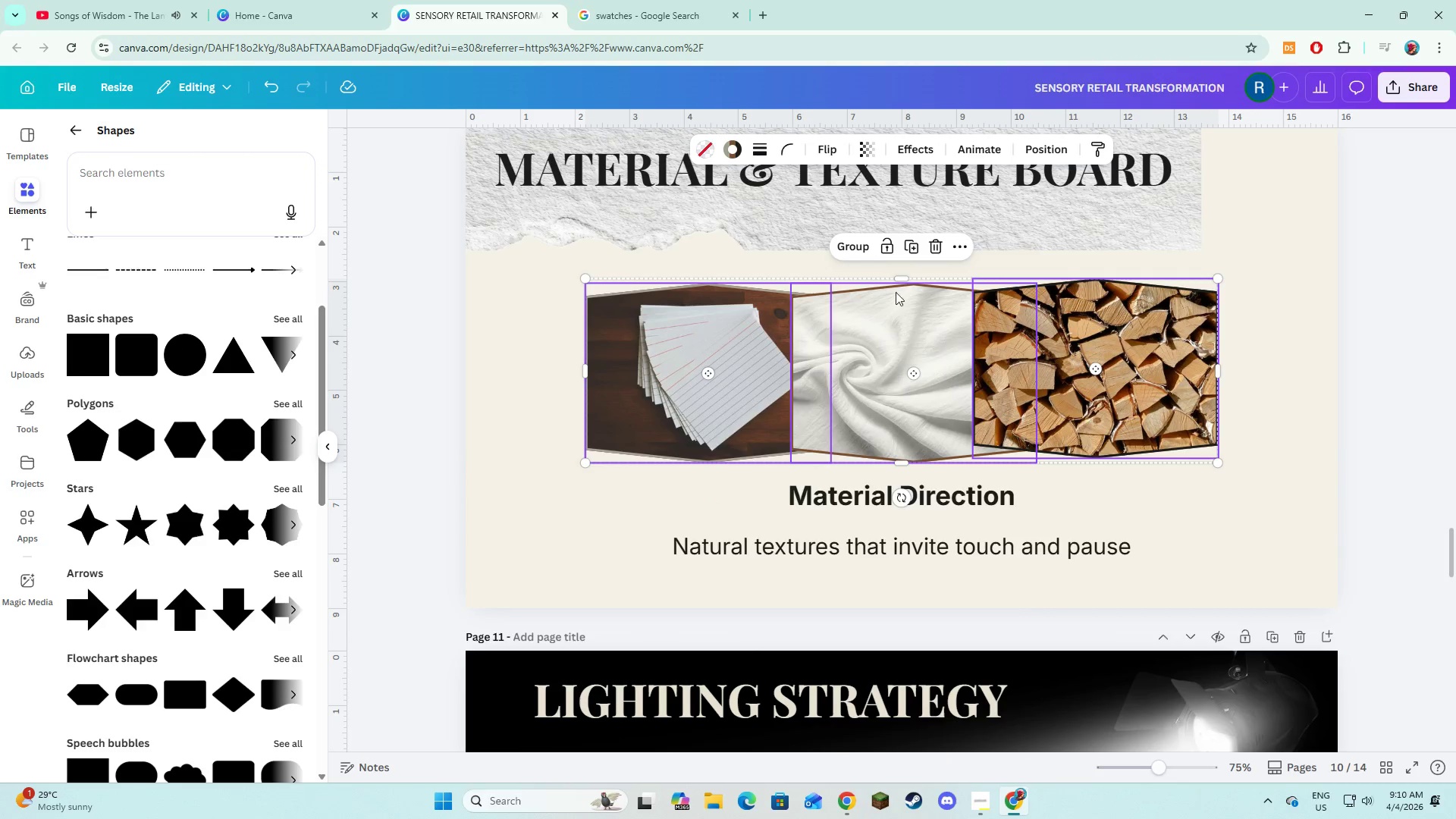 
key(Shift+ShiftLeft)
 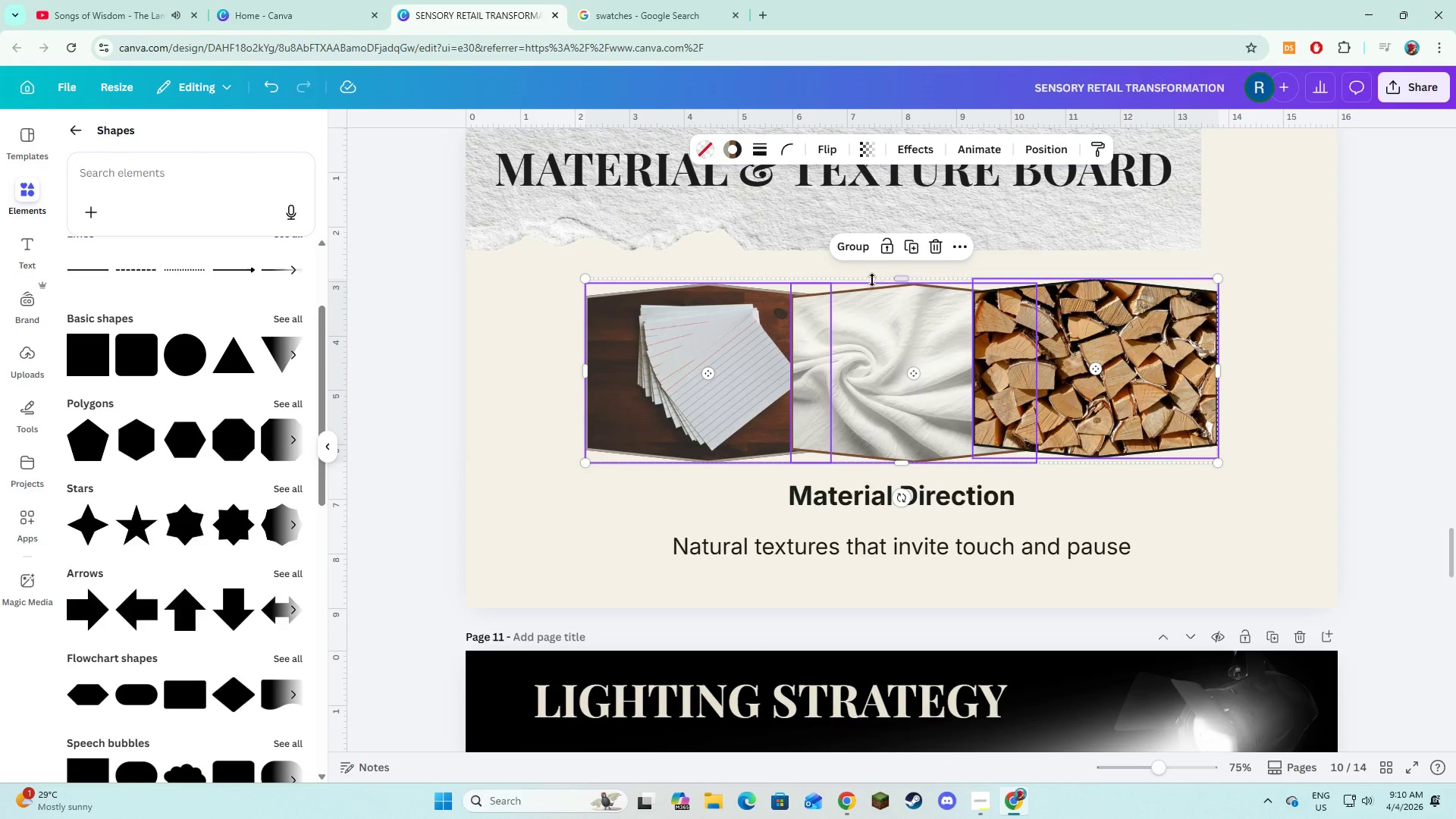 
hold_key(key=ShiftLeft, duration=3.08)
left_click([849, 242])
 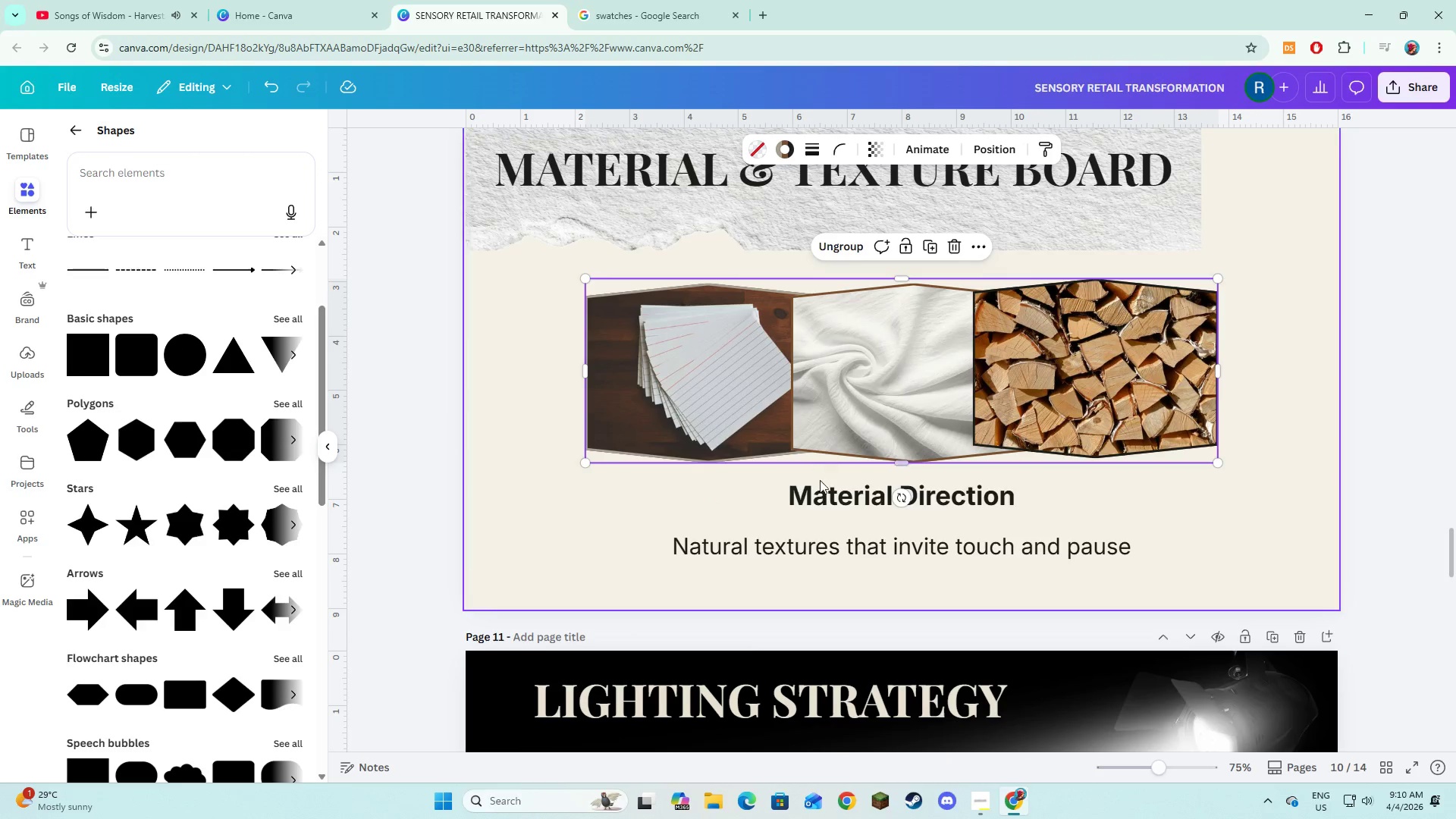 
left_click([822, 495])
 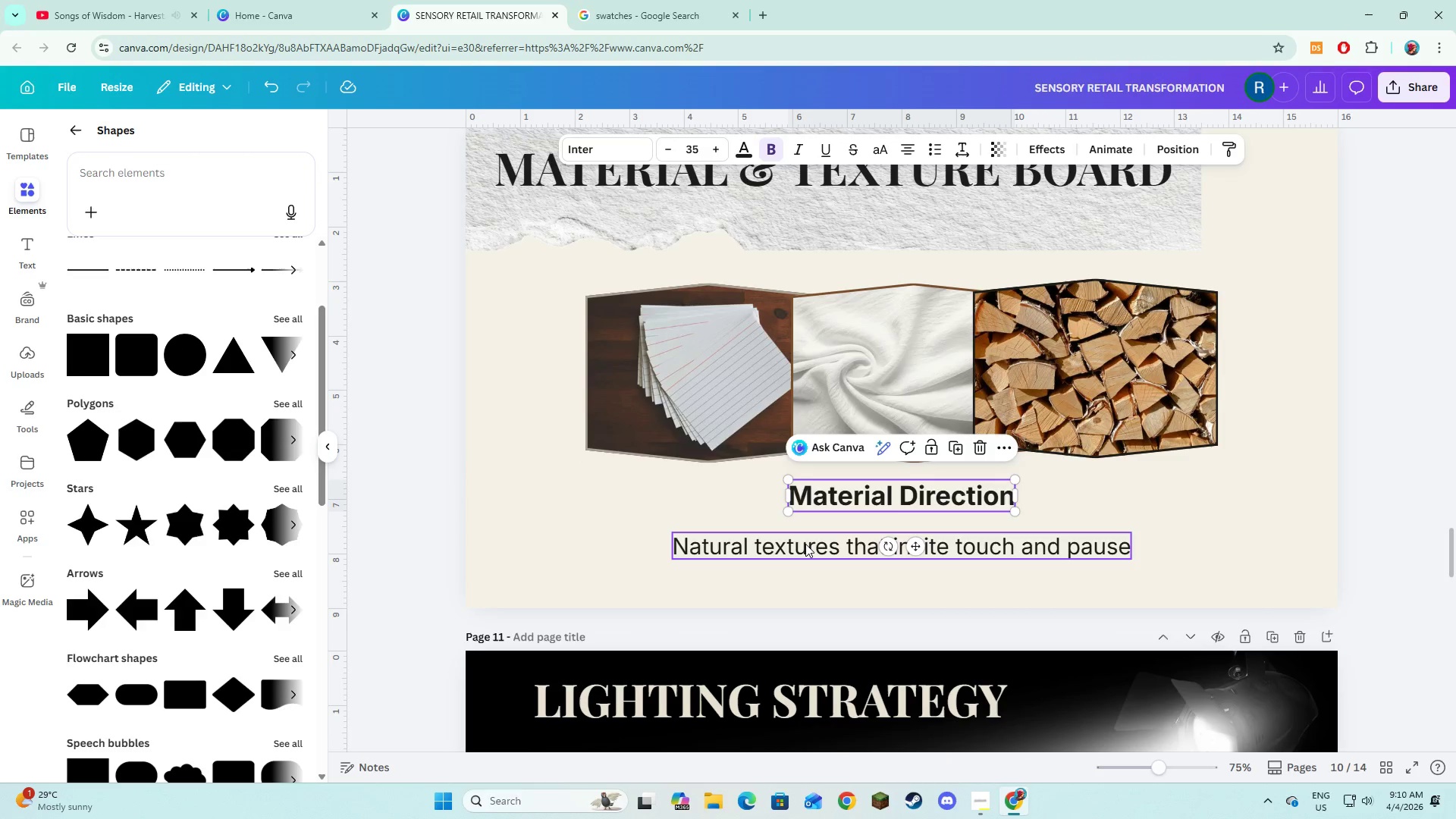 
hold_key(key=ShiftLeft, duration=1.02)
left_click([805, 544])
 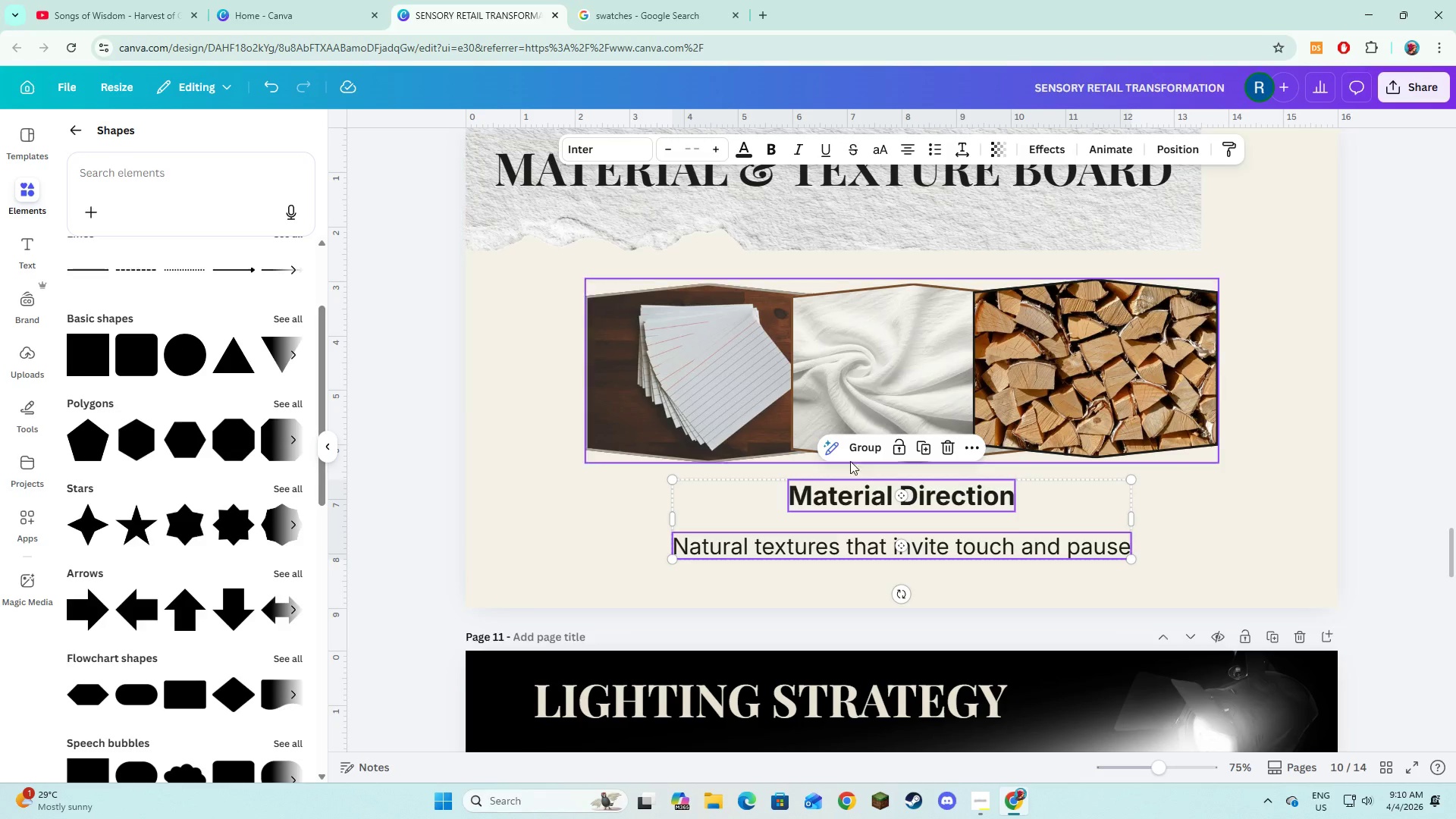 
left_click([871, 445])
 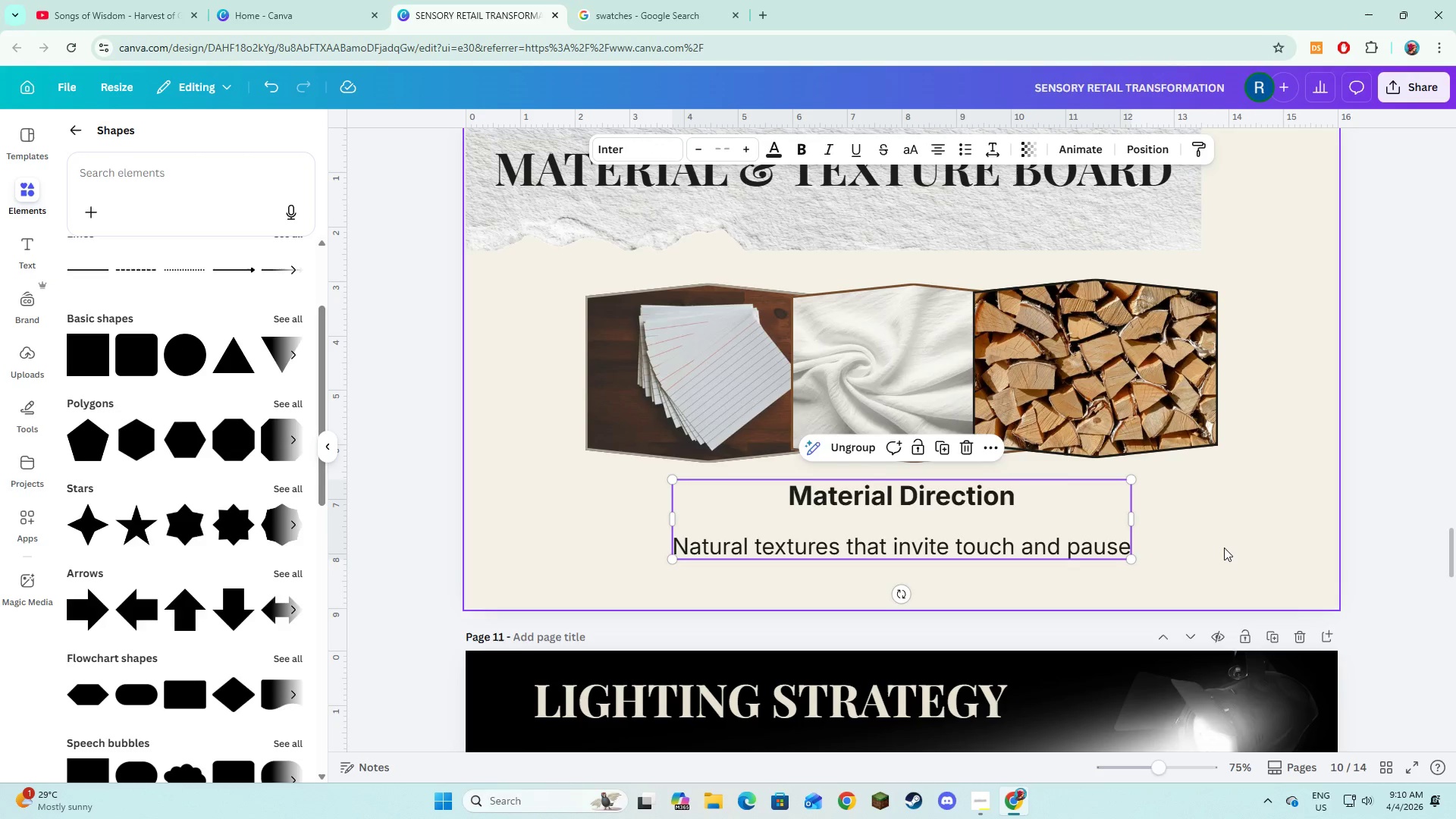 
left_click([1224, 548])
 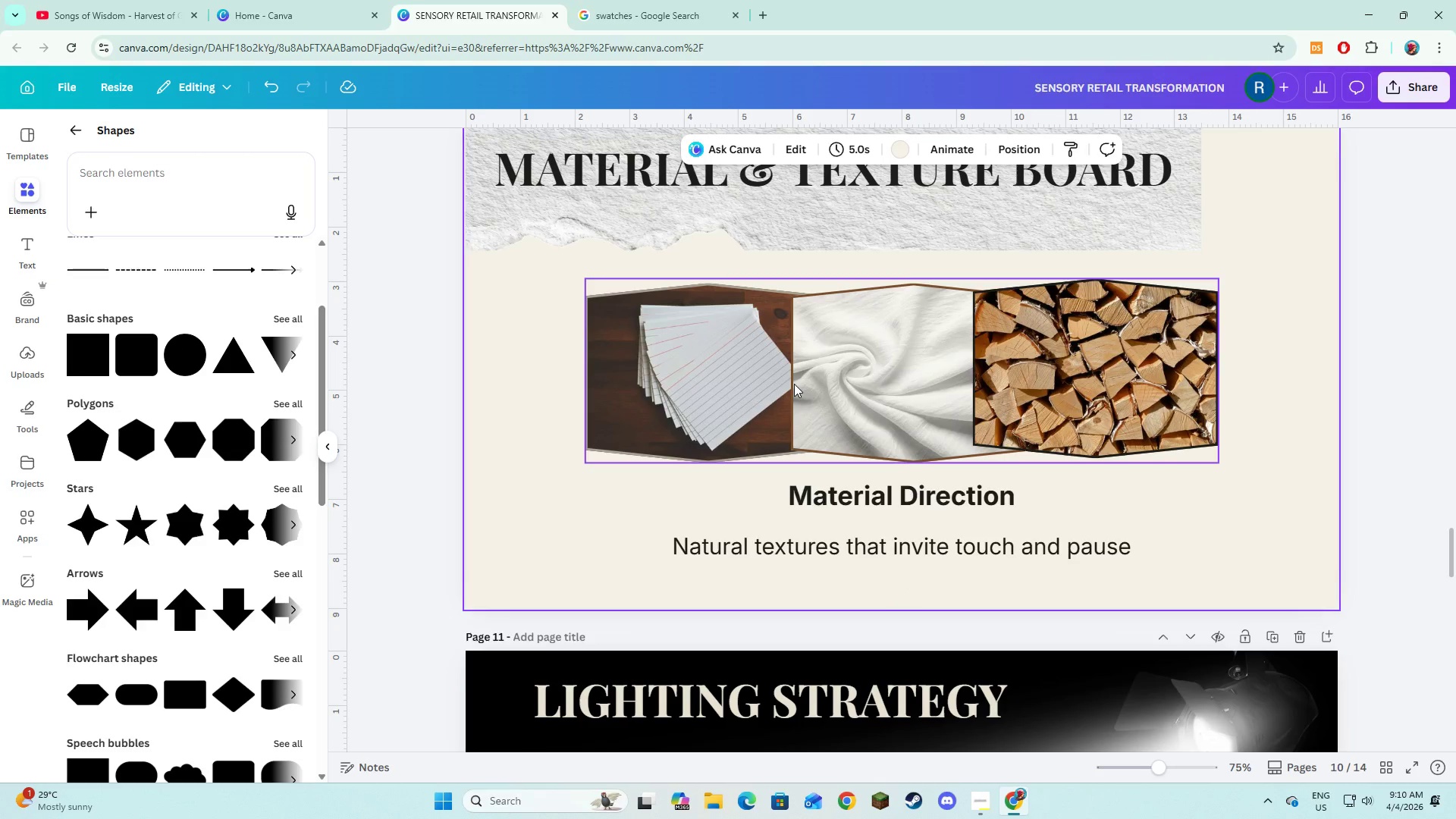 
left_click([794, 384])
 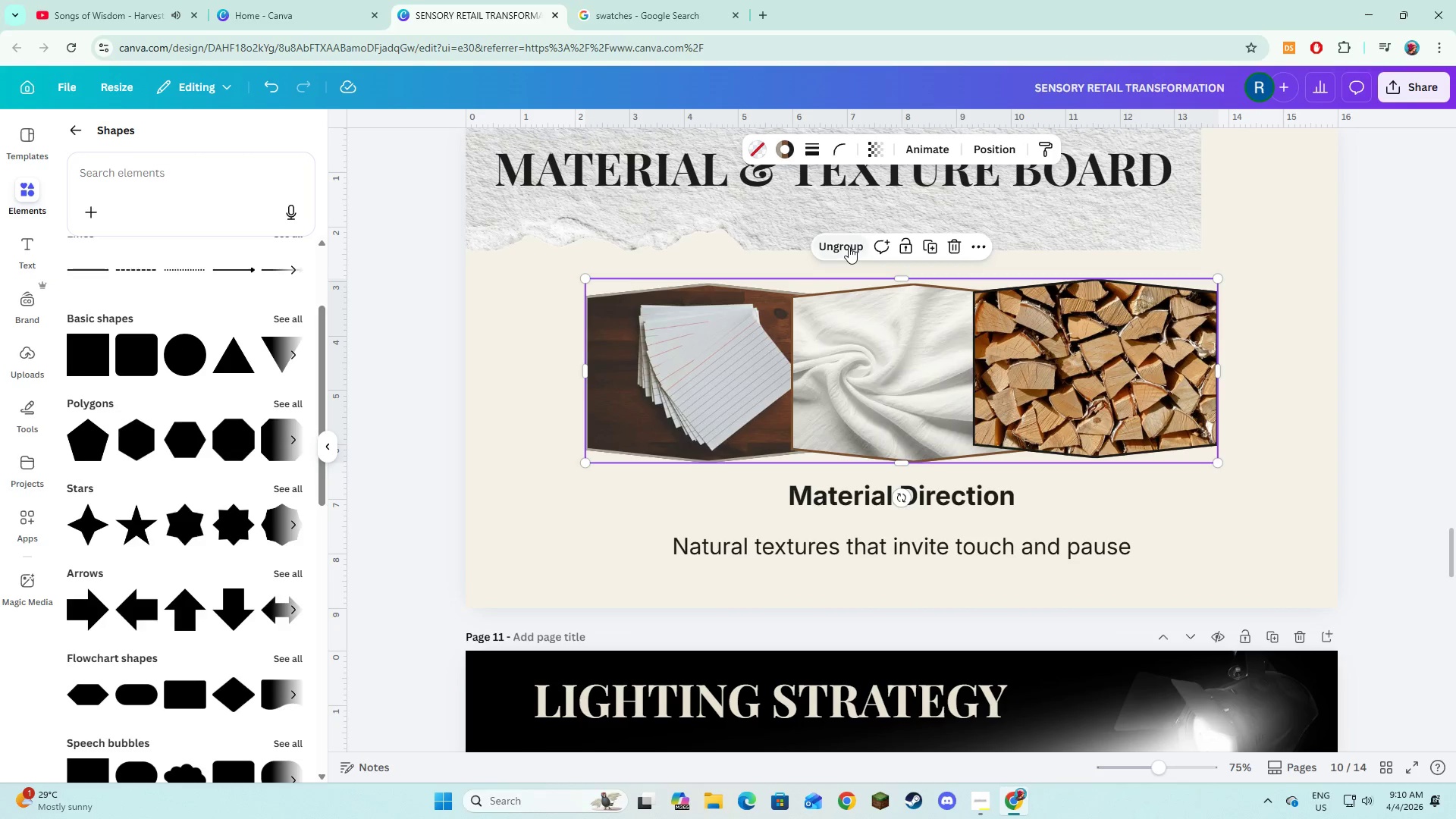 
left_click([849, 246])
 